 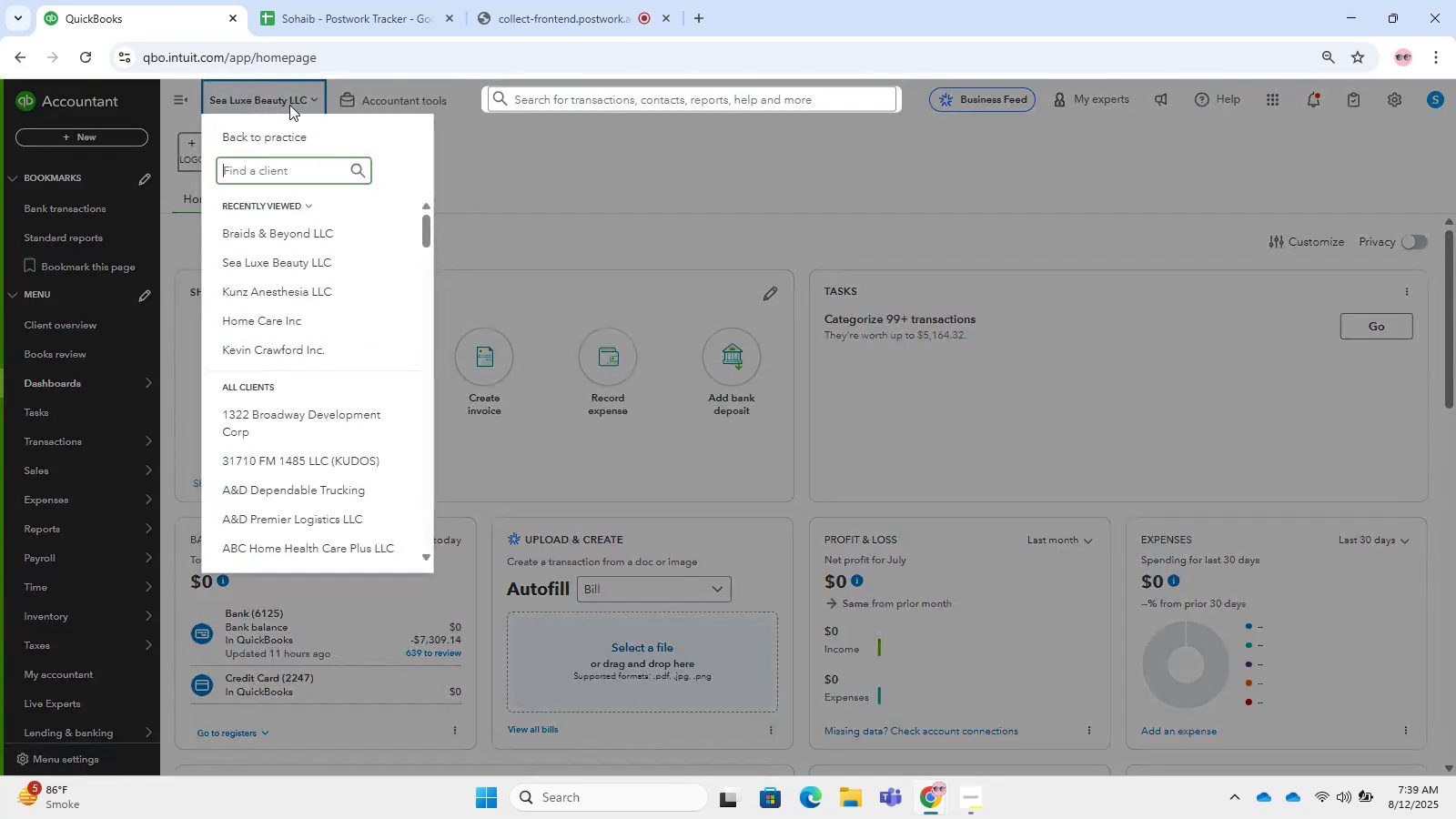 
left_click([627, 206])
 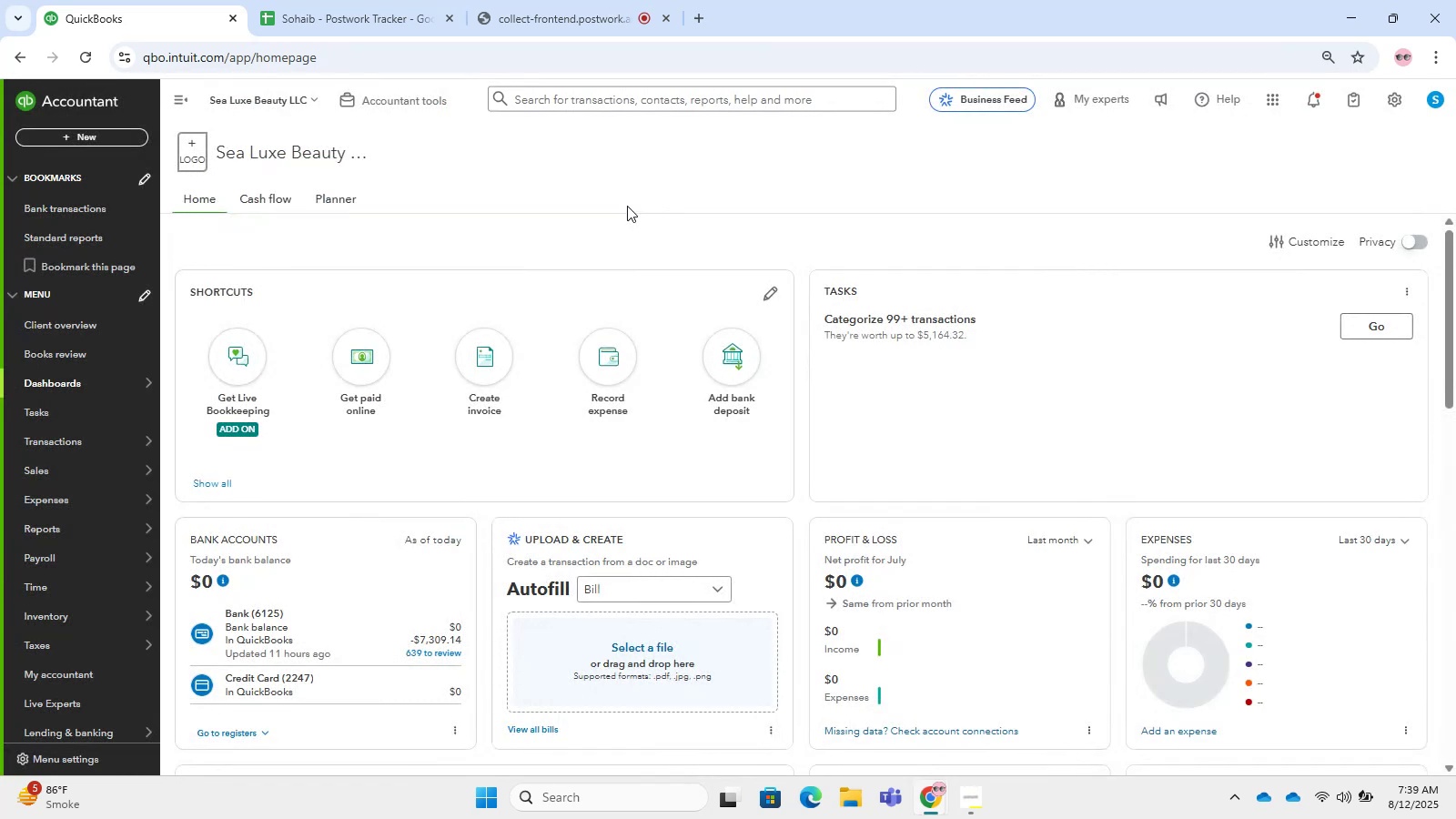 
wait(12.9)
 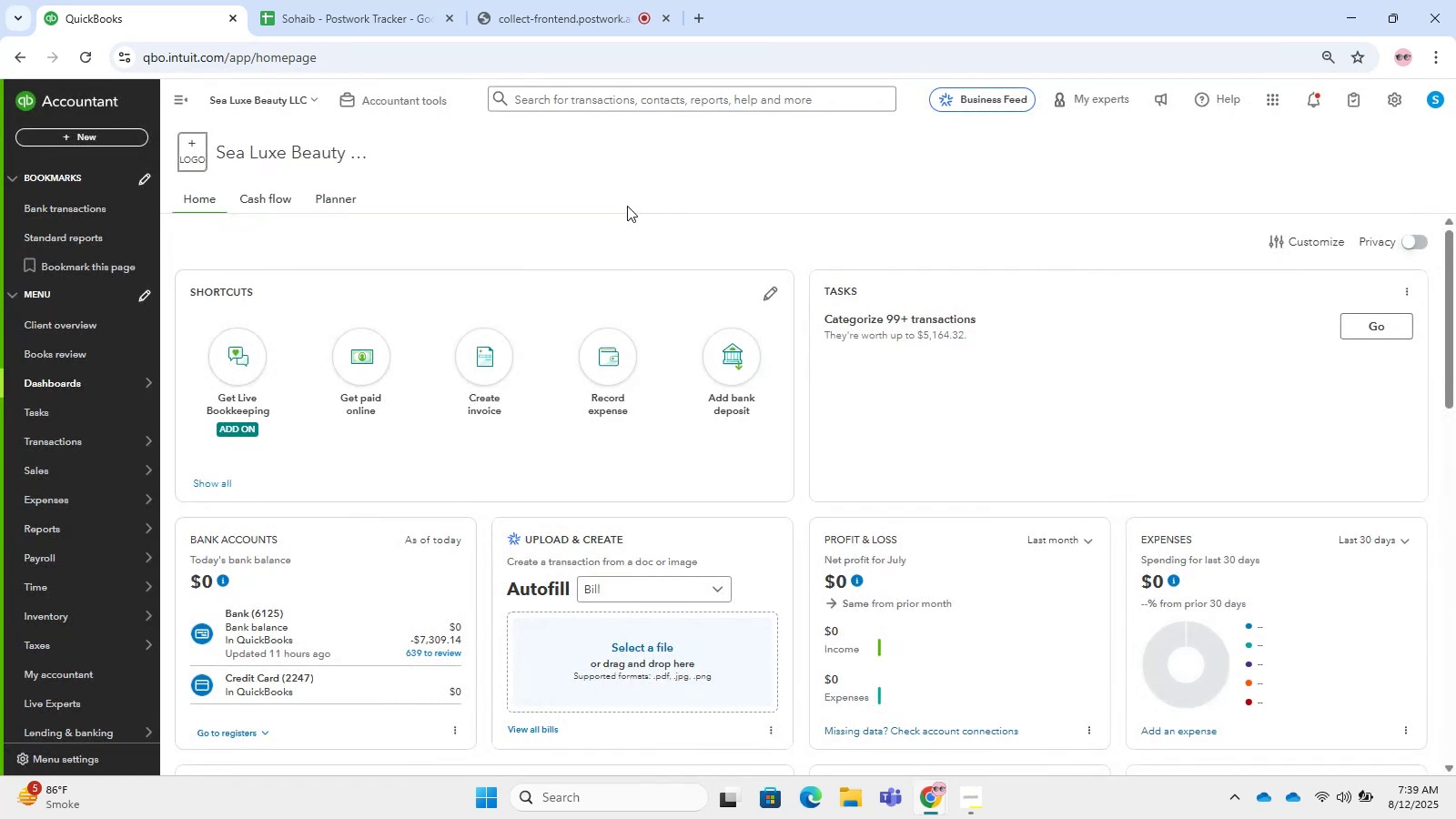 
right_click([196, 530])
 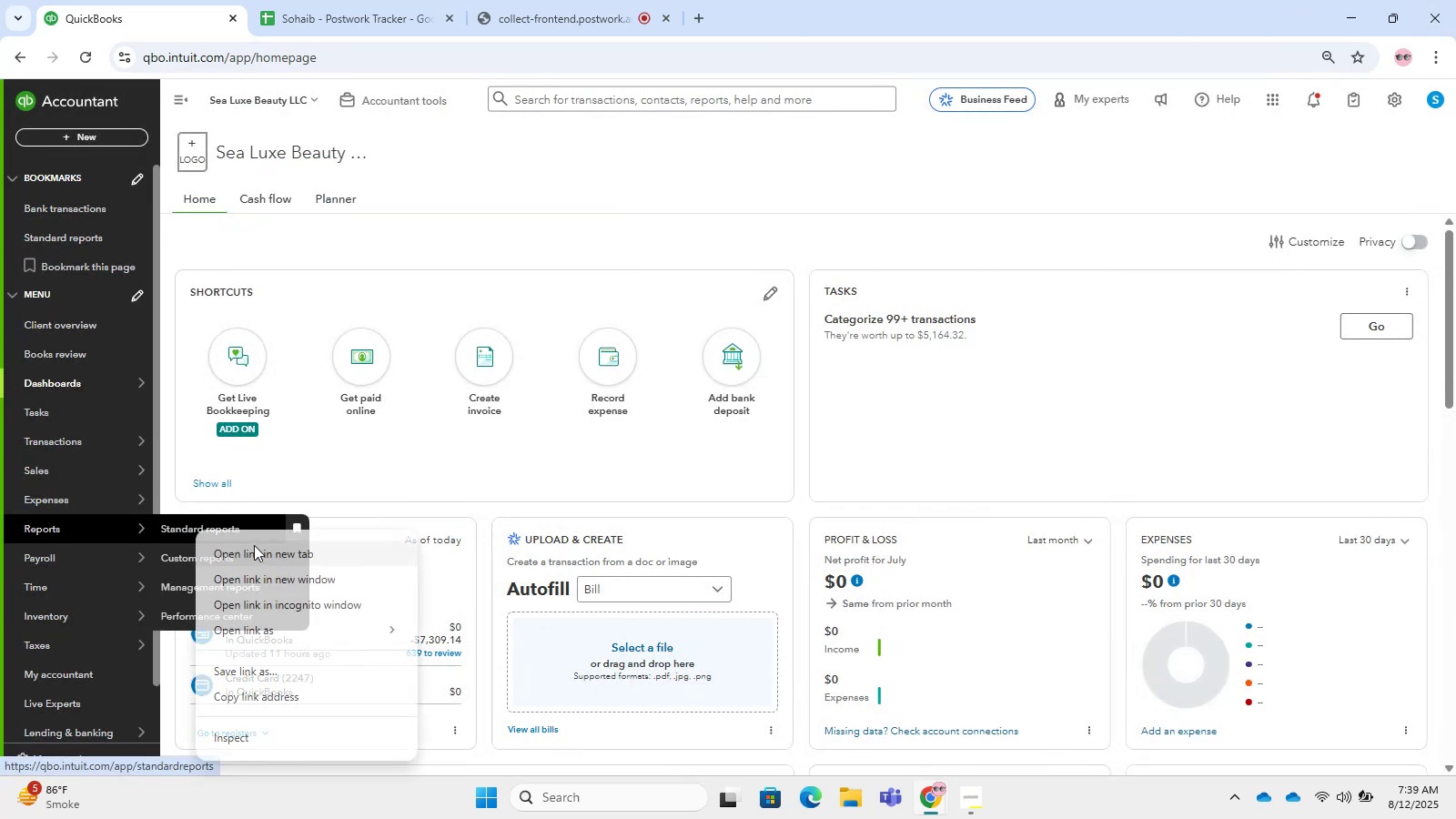 
left_click([255, 544])
 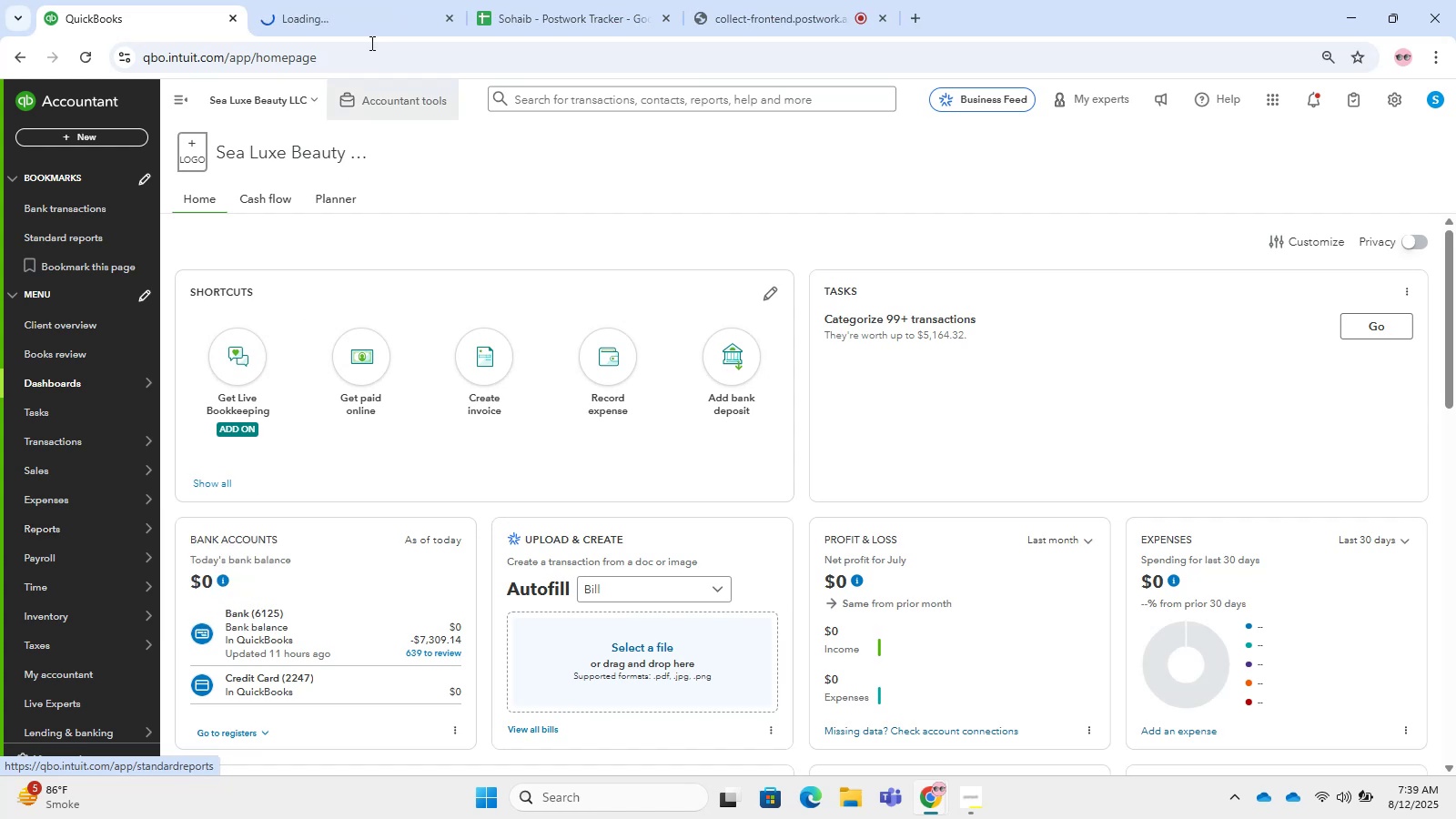 
left_click([374, 0])
 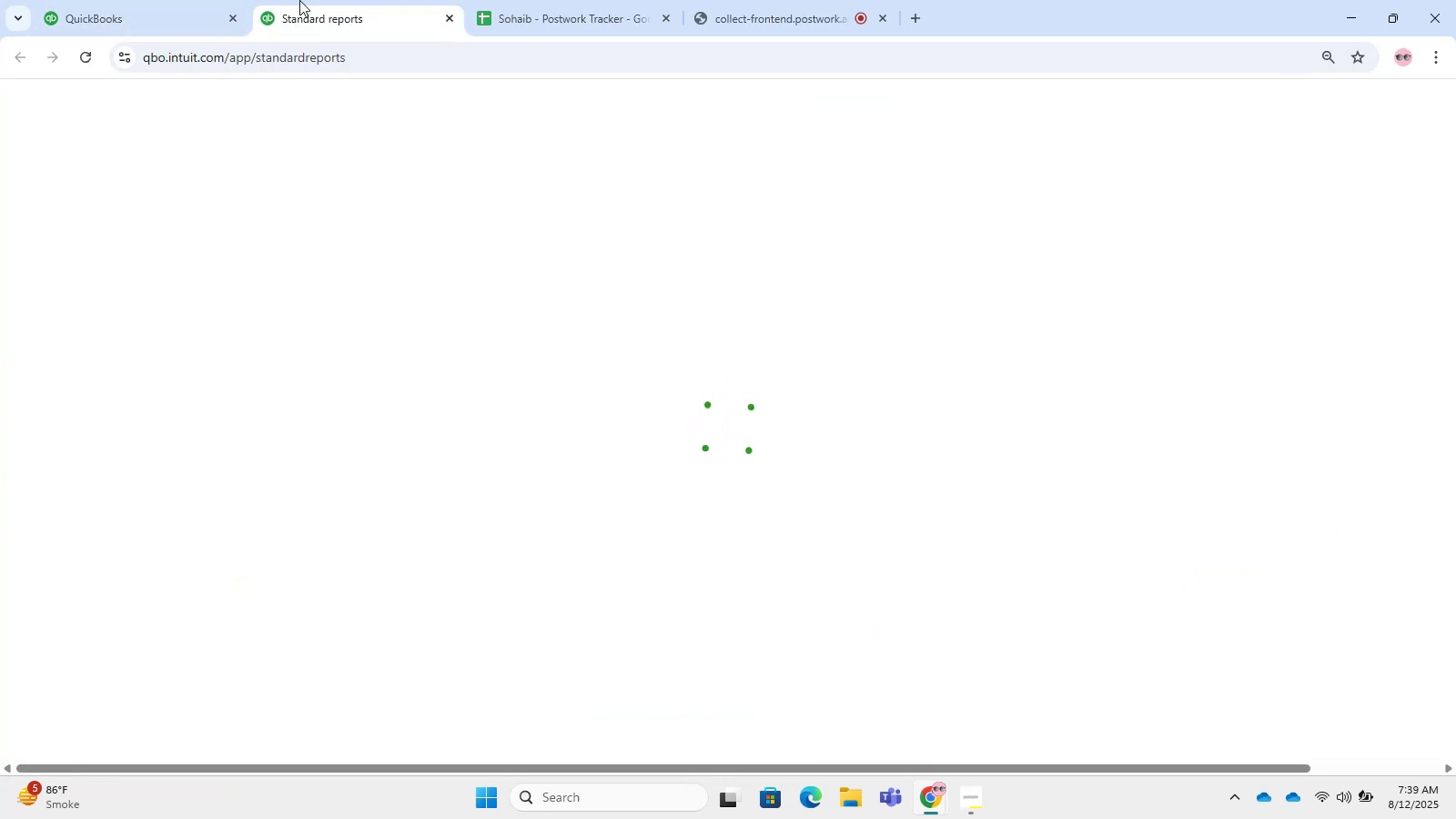 
left_click([205, 0])
 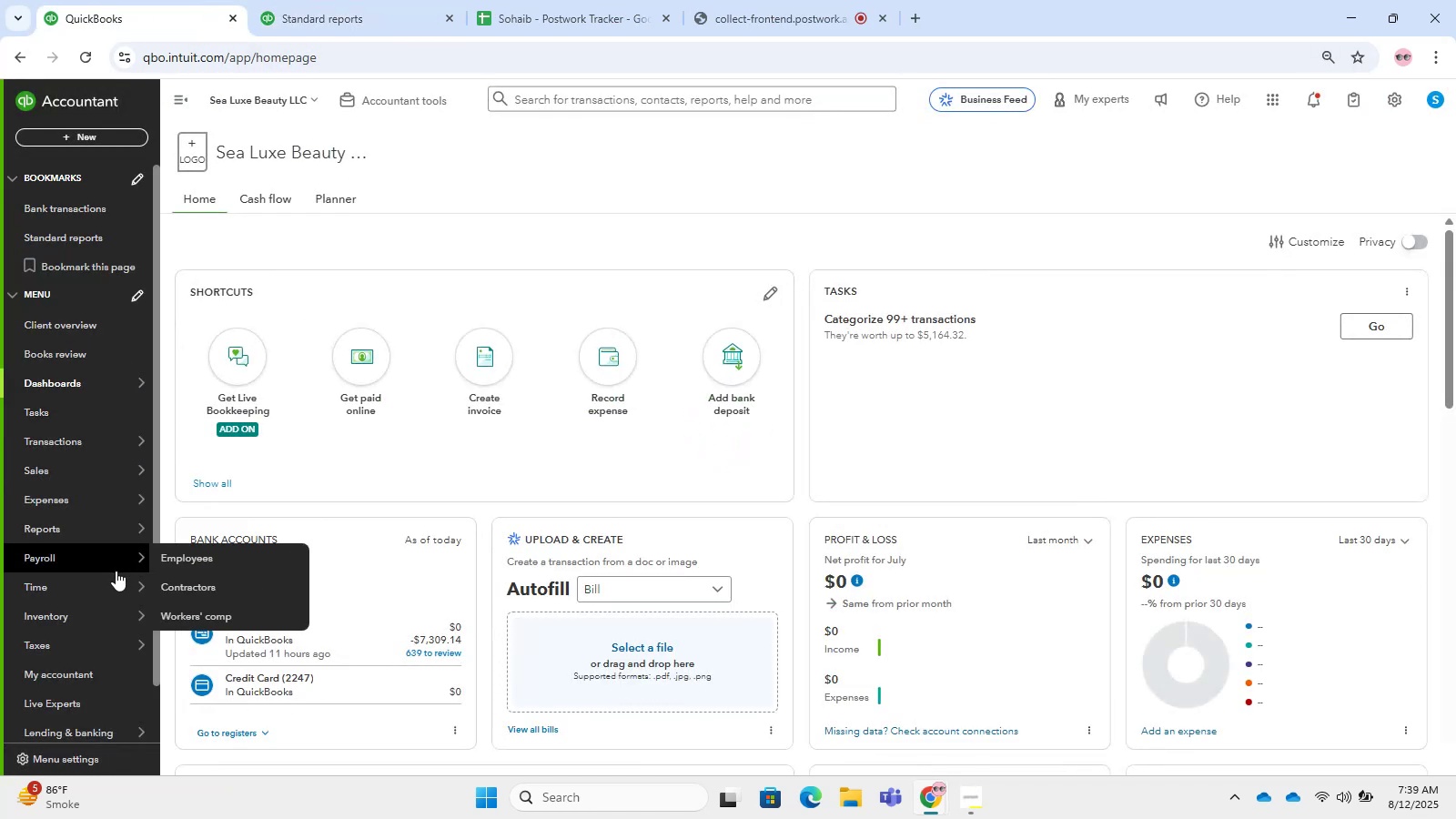 
right_click([131, 538])
 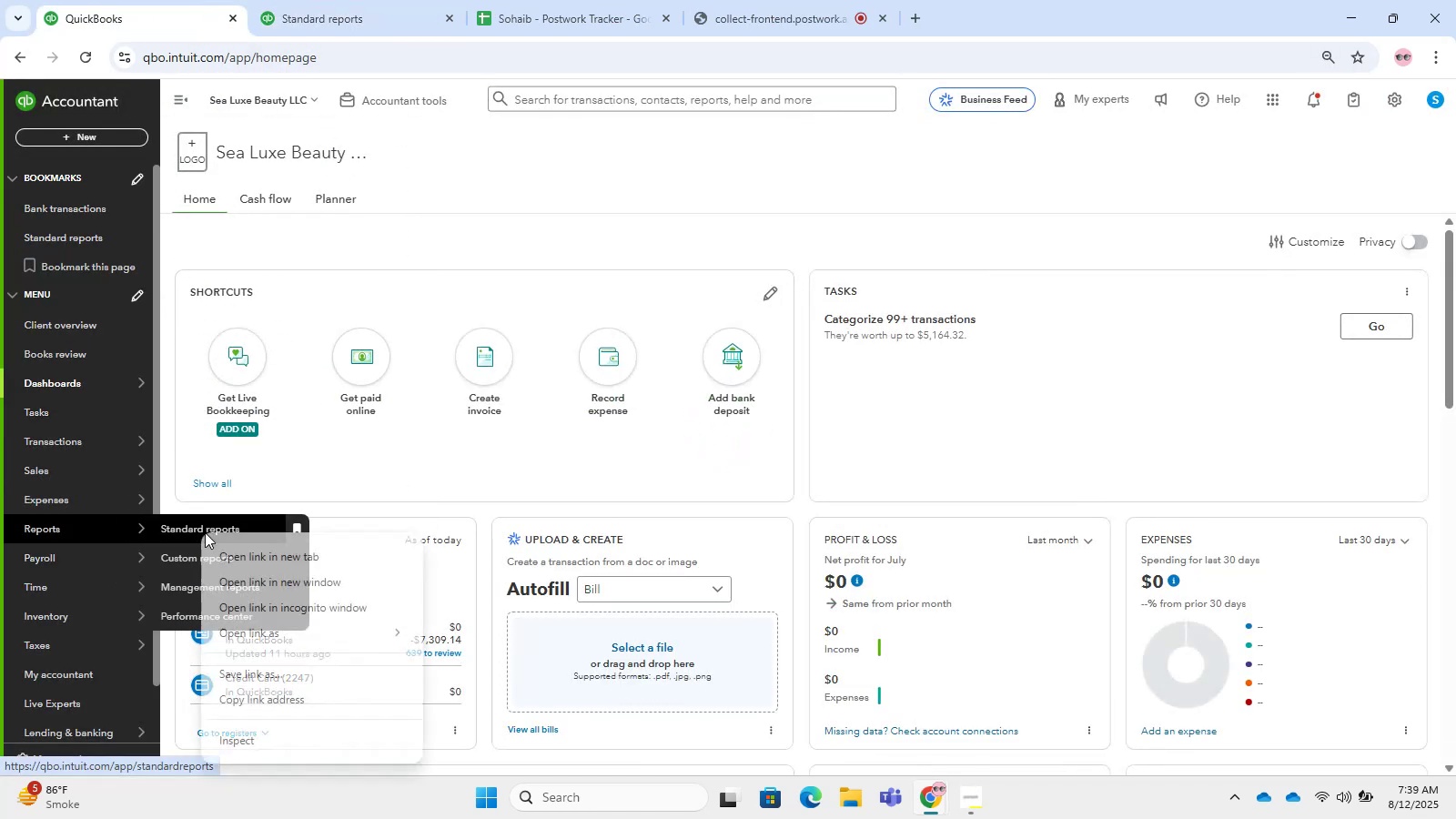 
left_click([246, 561])
 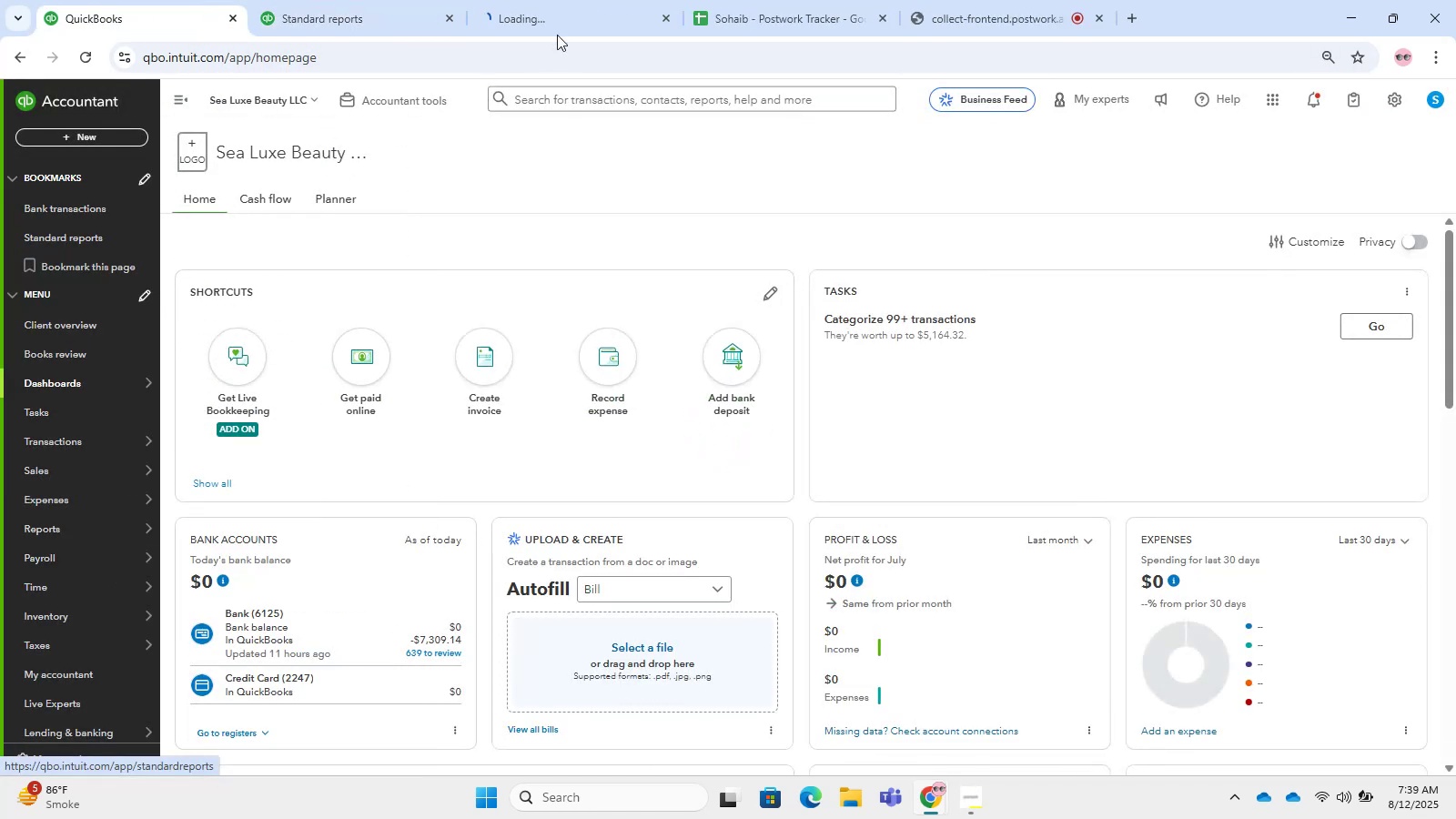 
double_click([570, 0])
 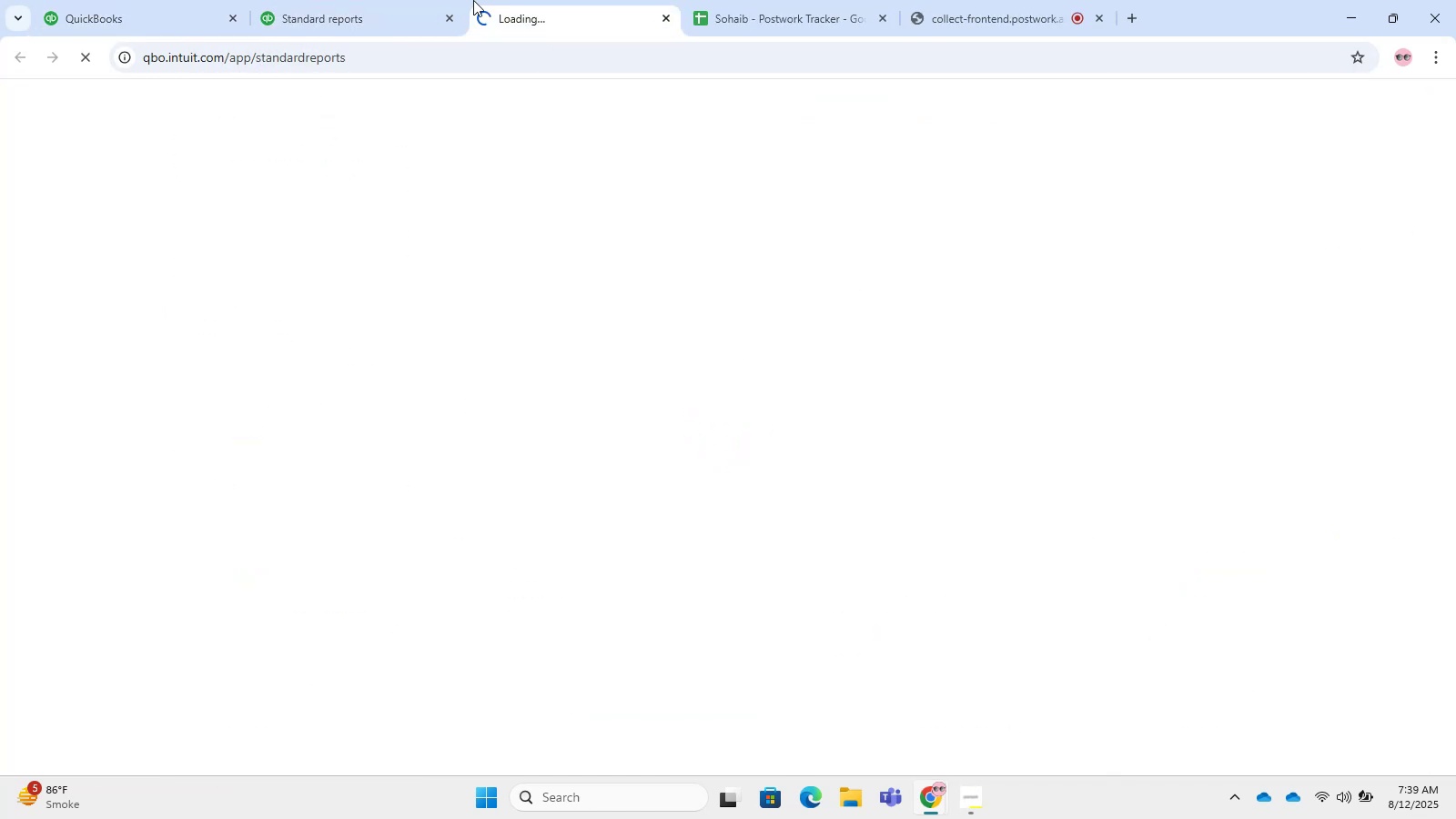 
left_click([435, 0])
 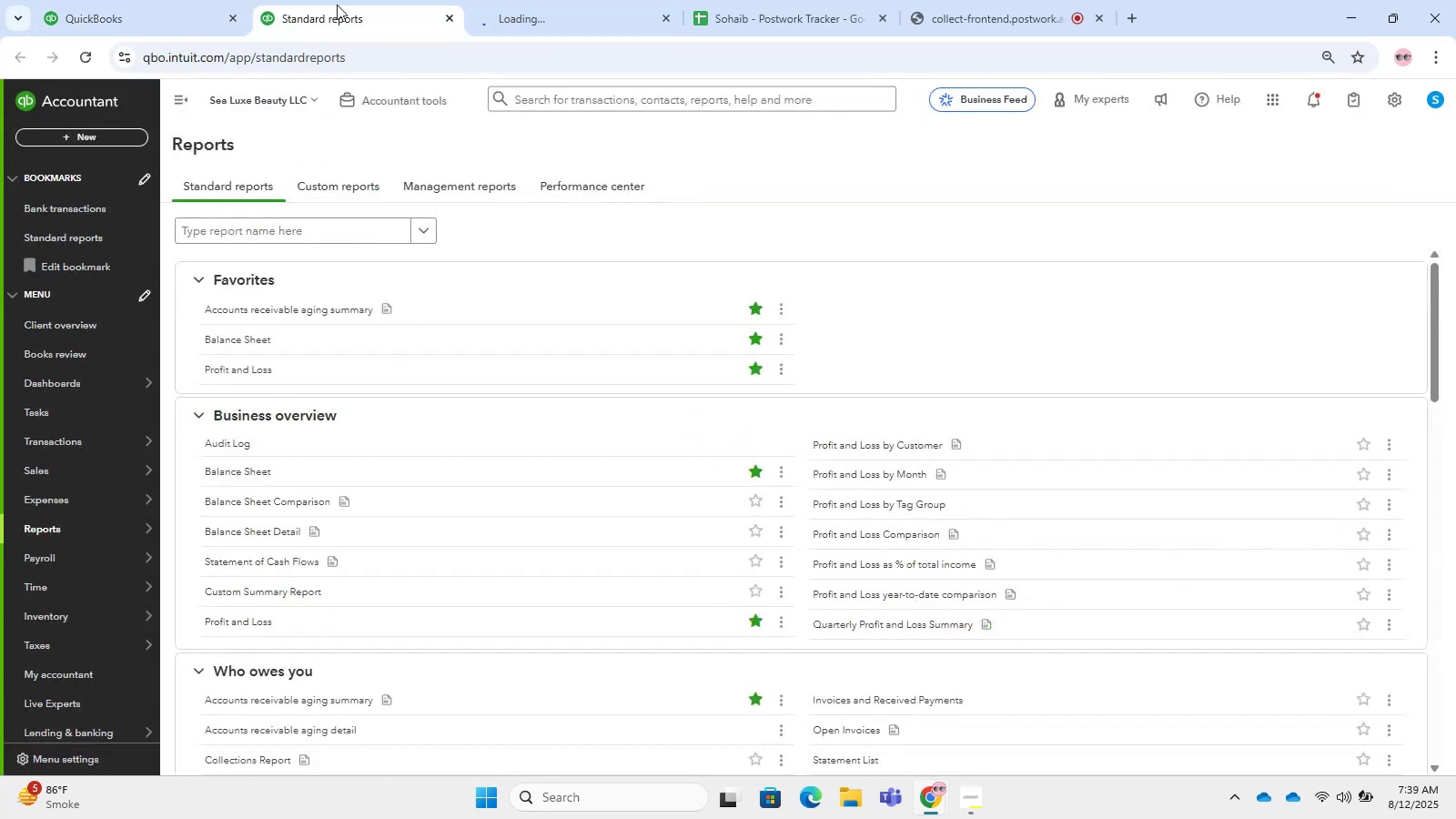 
double_click([141, 0])
 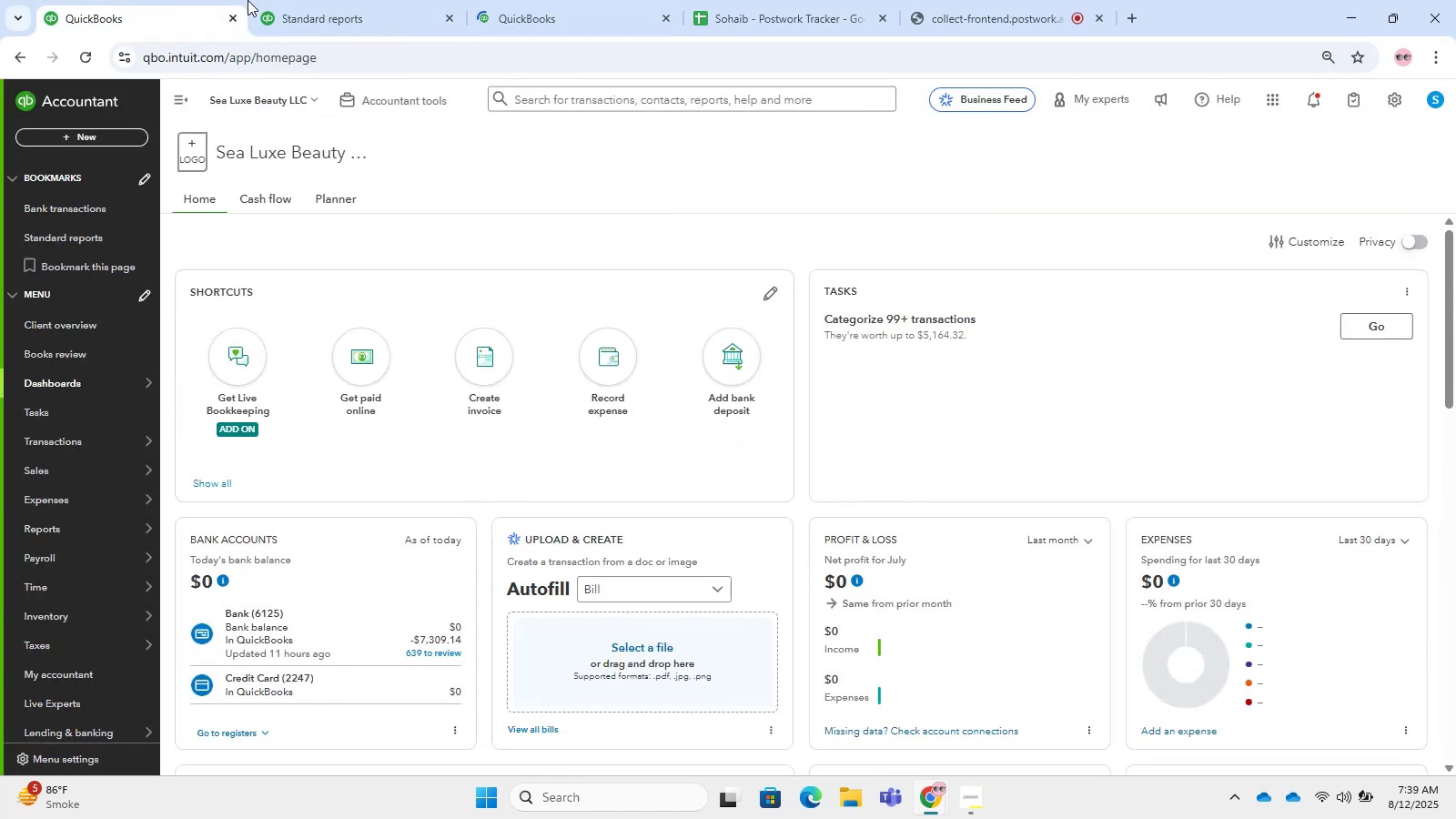 
triple_click([286, 0])
 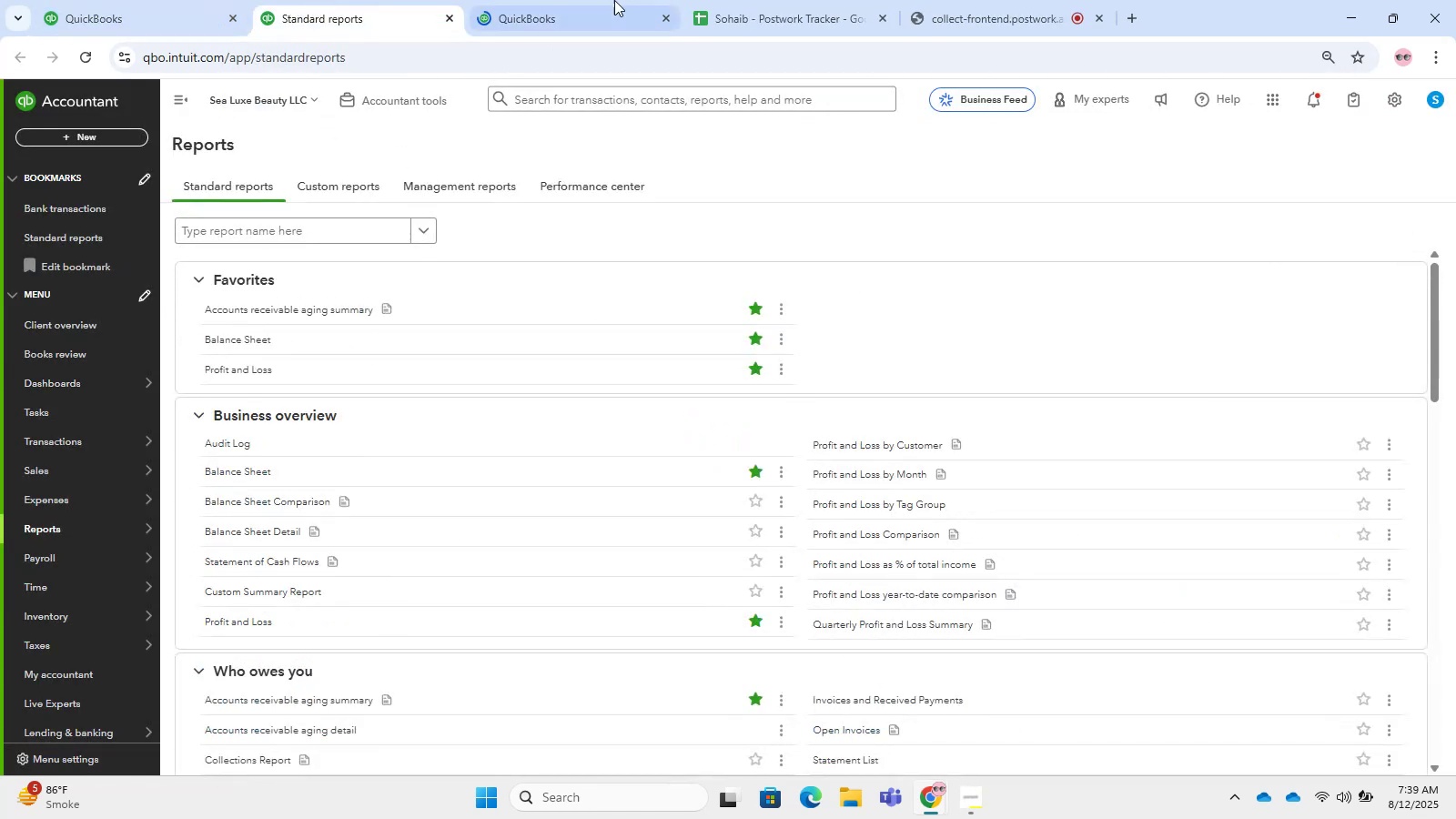 
triple_click([614, 0])
 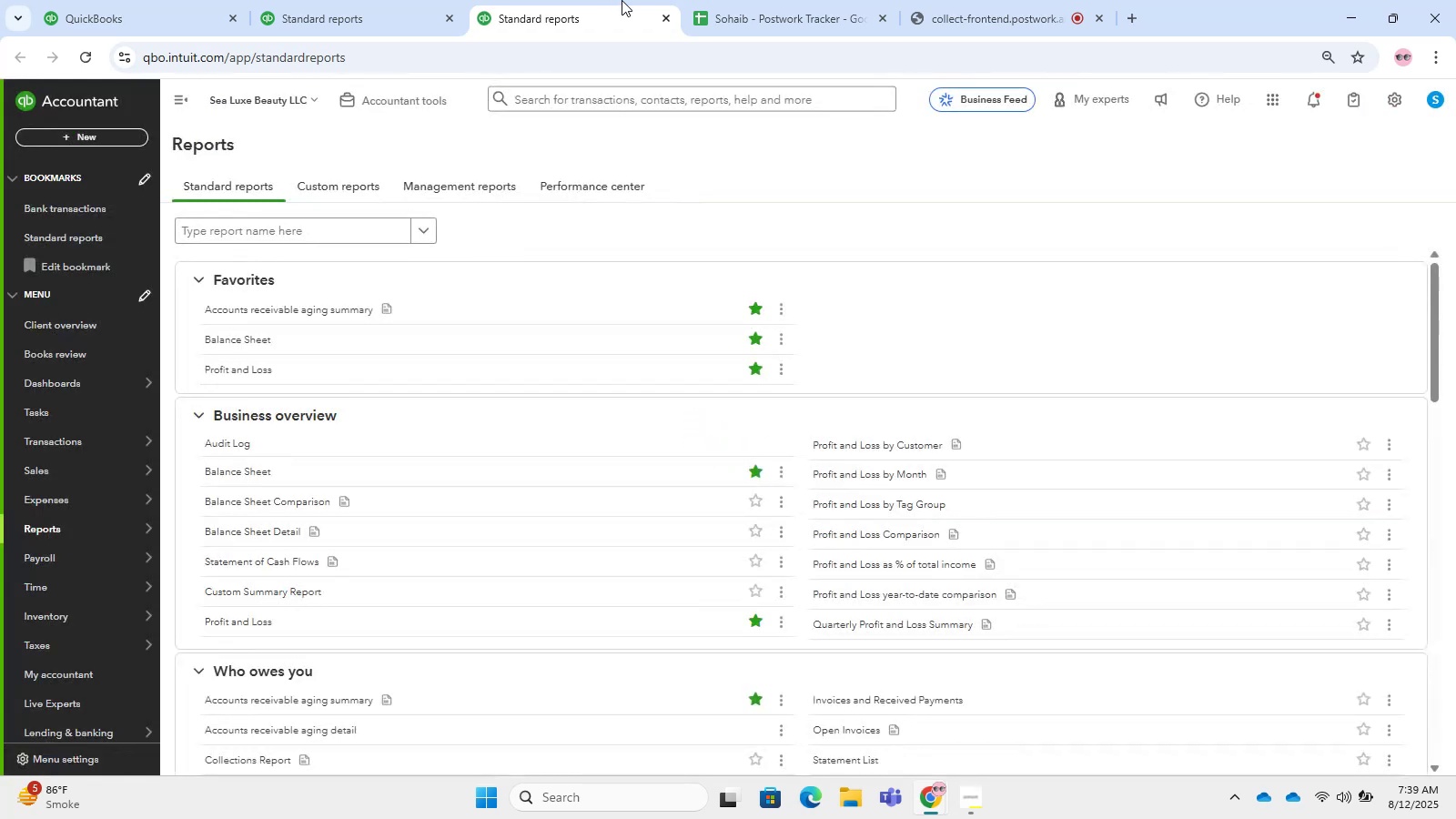 
wait(11.97)
 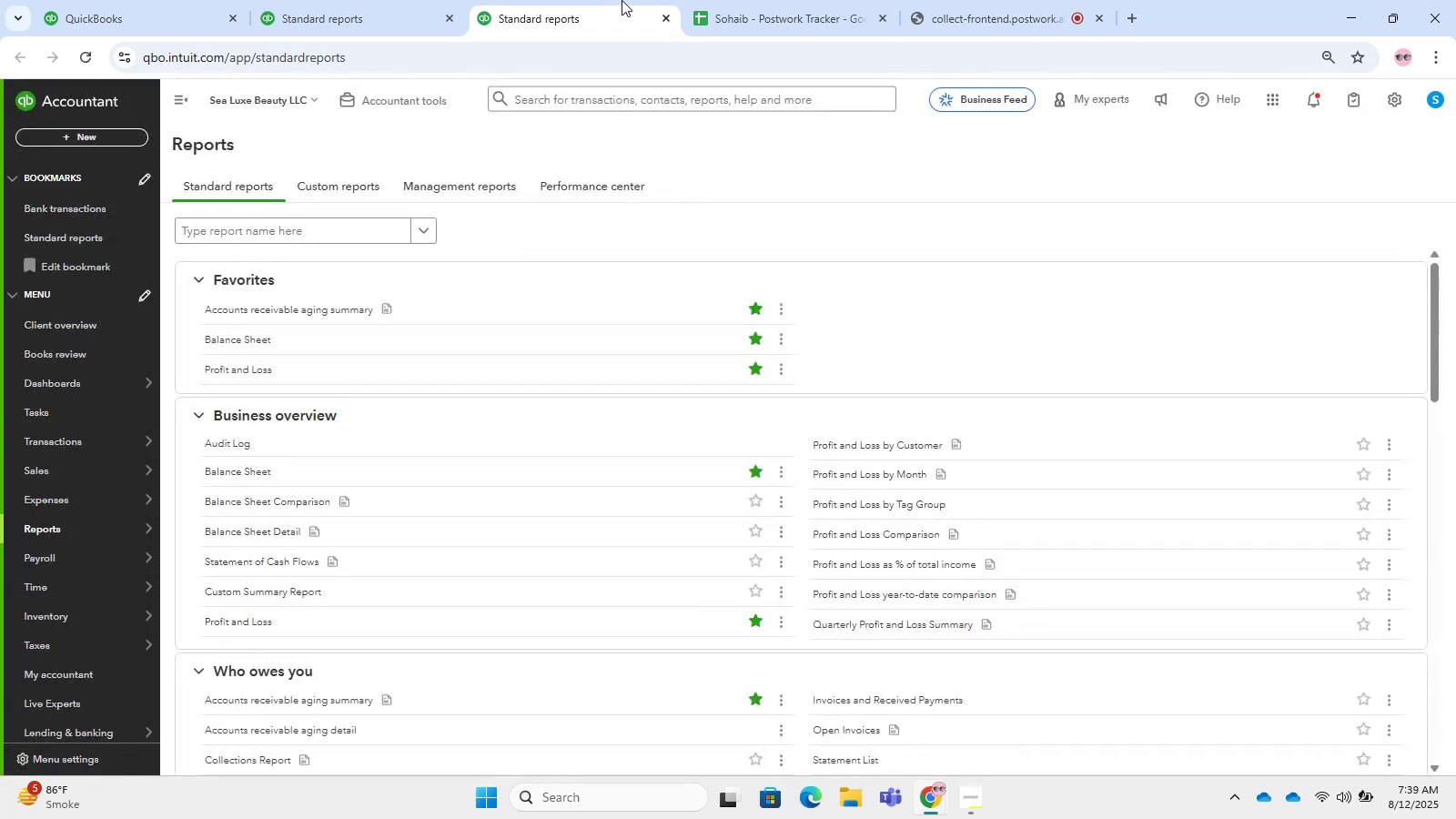 
left_click([279, 356])
 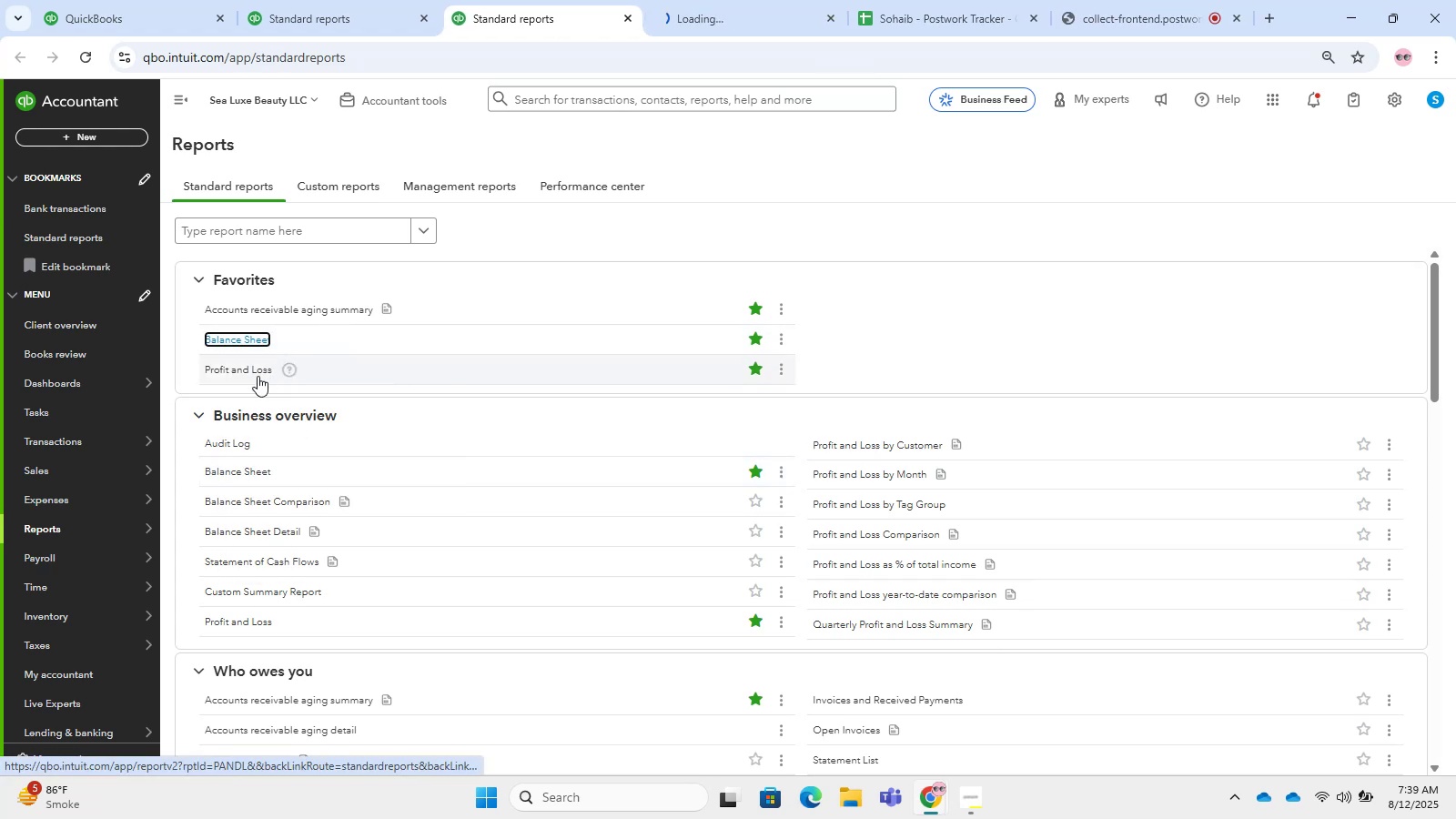 
right_click([252, 377])
 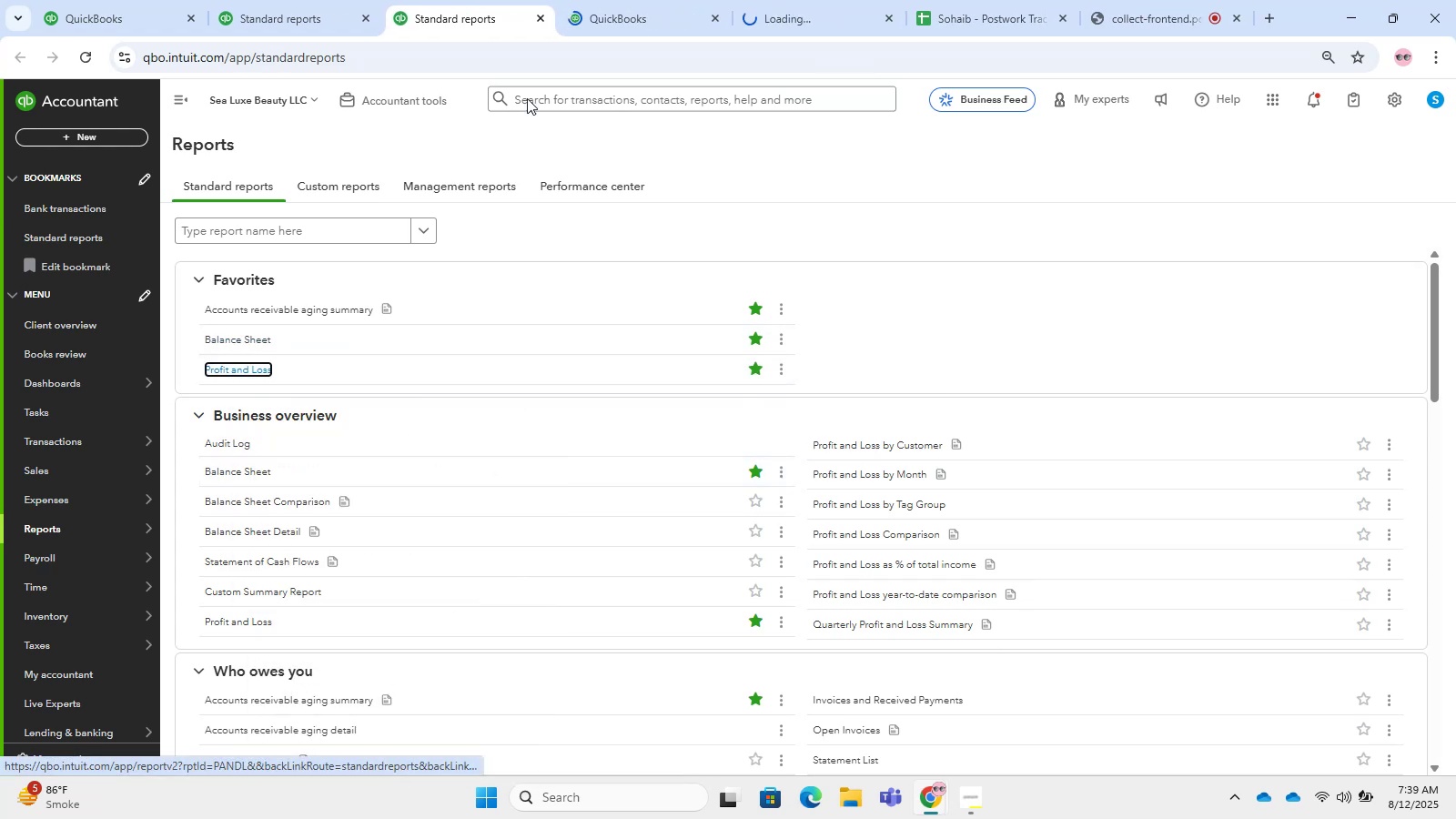 
double_click([628, 21])
 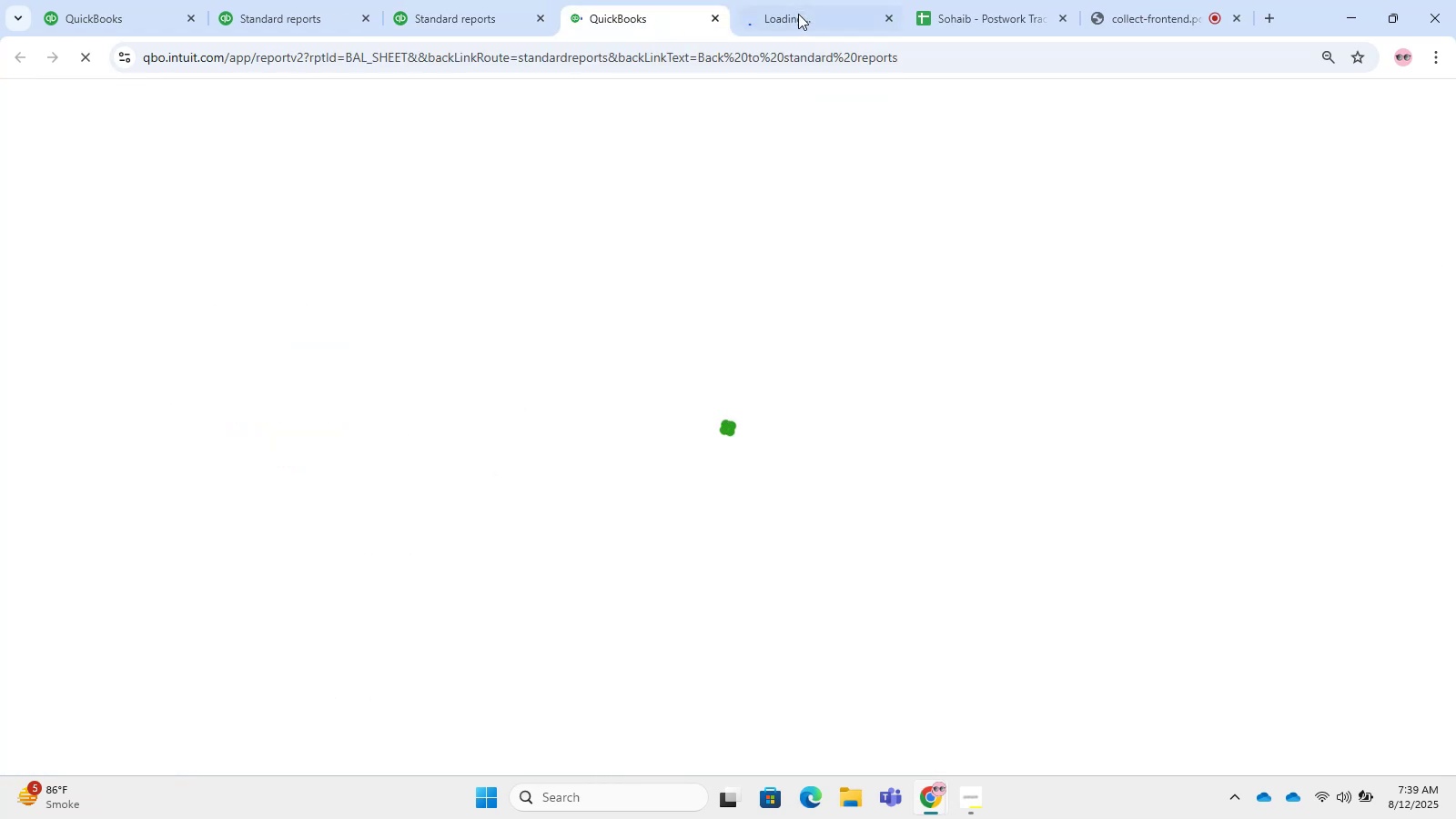 
triple_click([798, 14])
 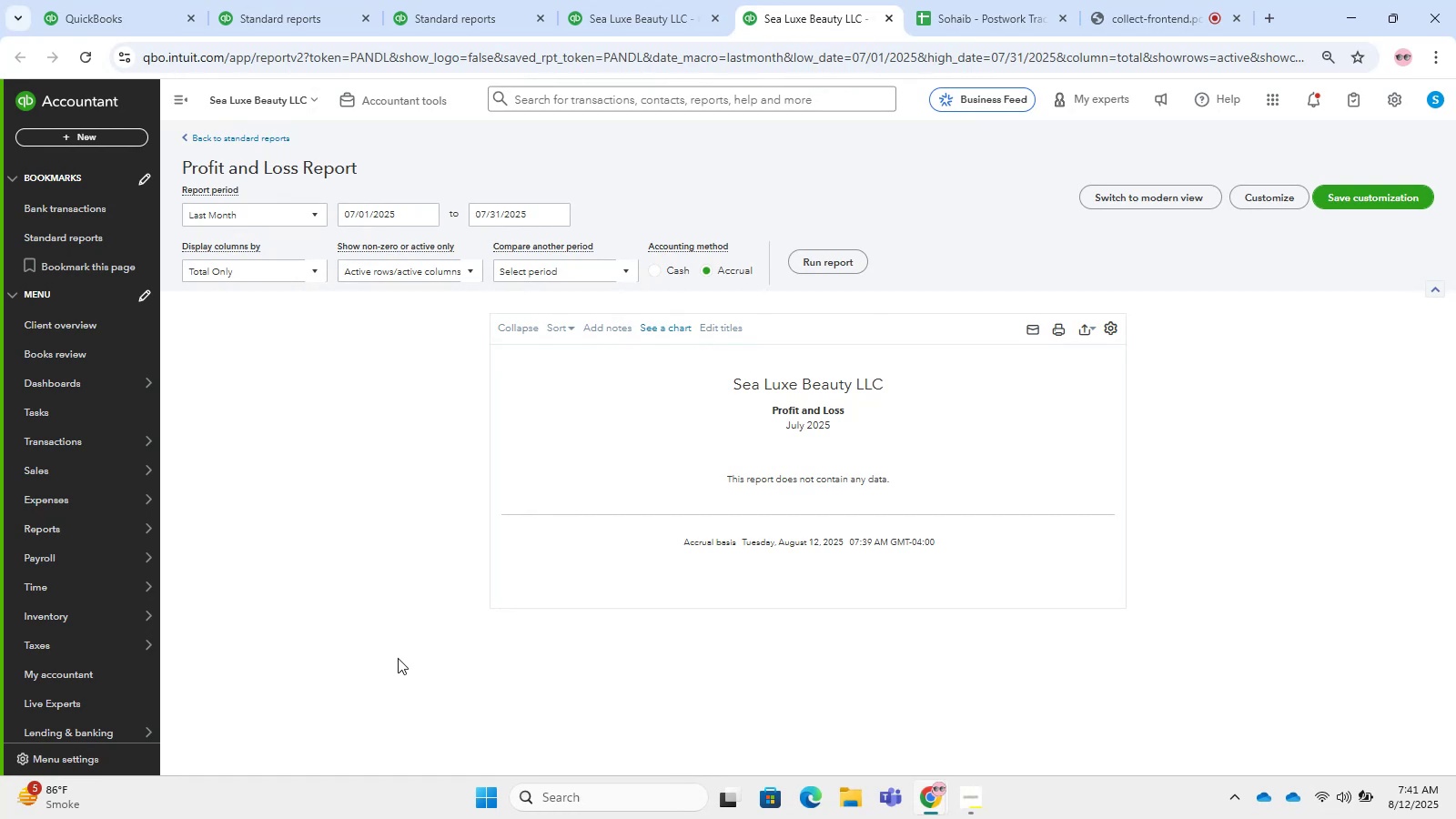 
wait(95.83)
 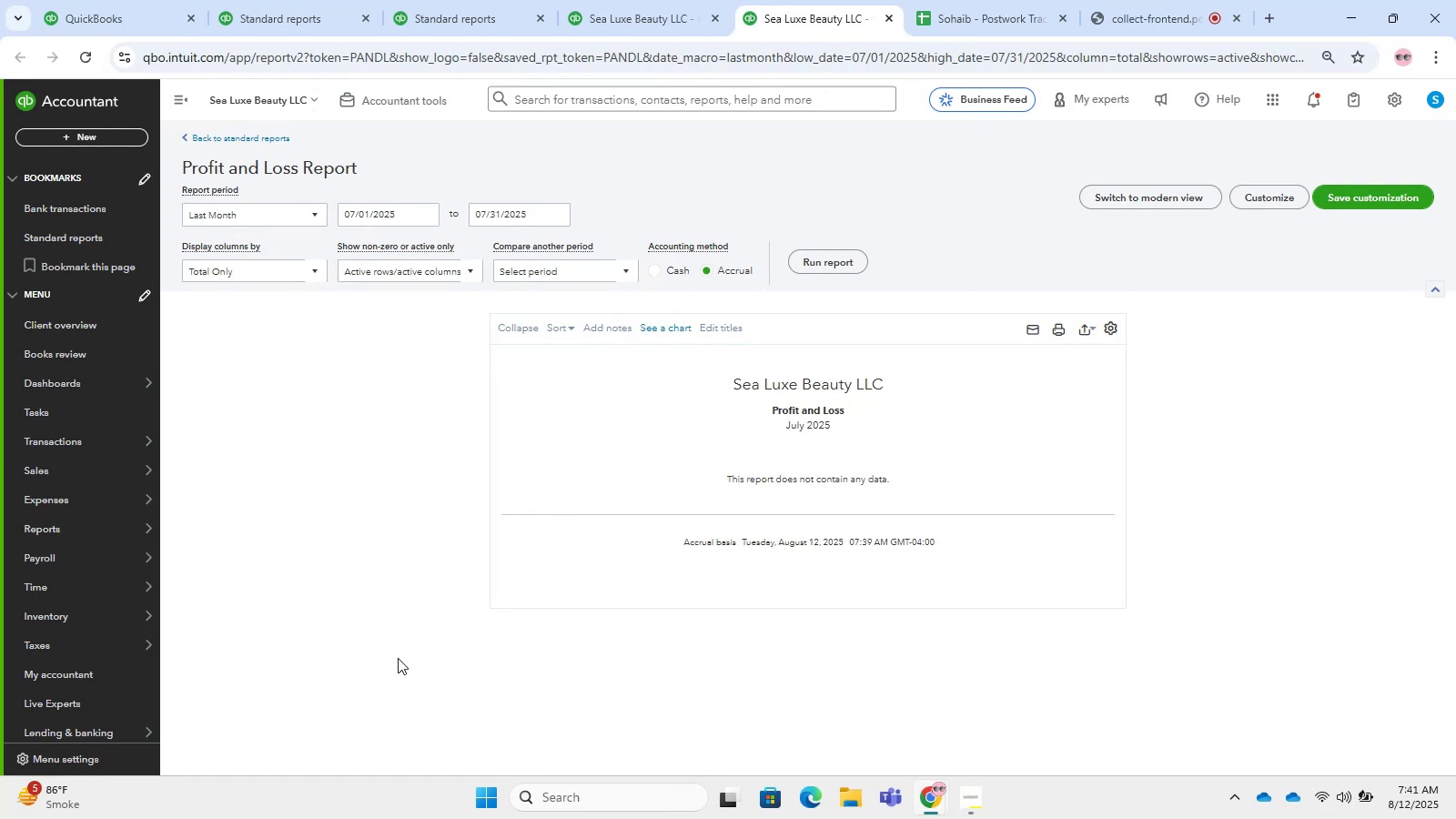 
left_click([244, 197])
 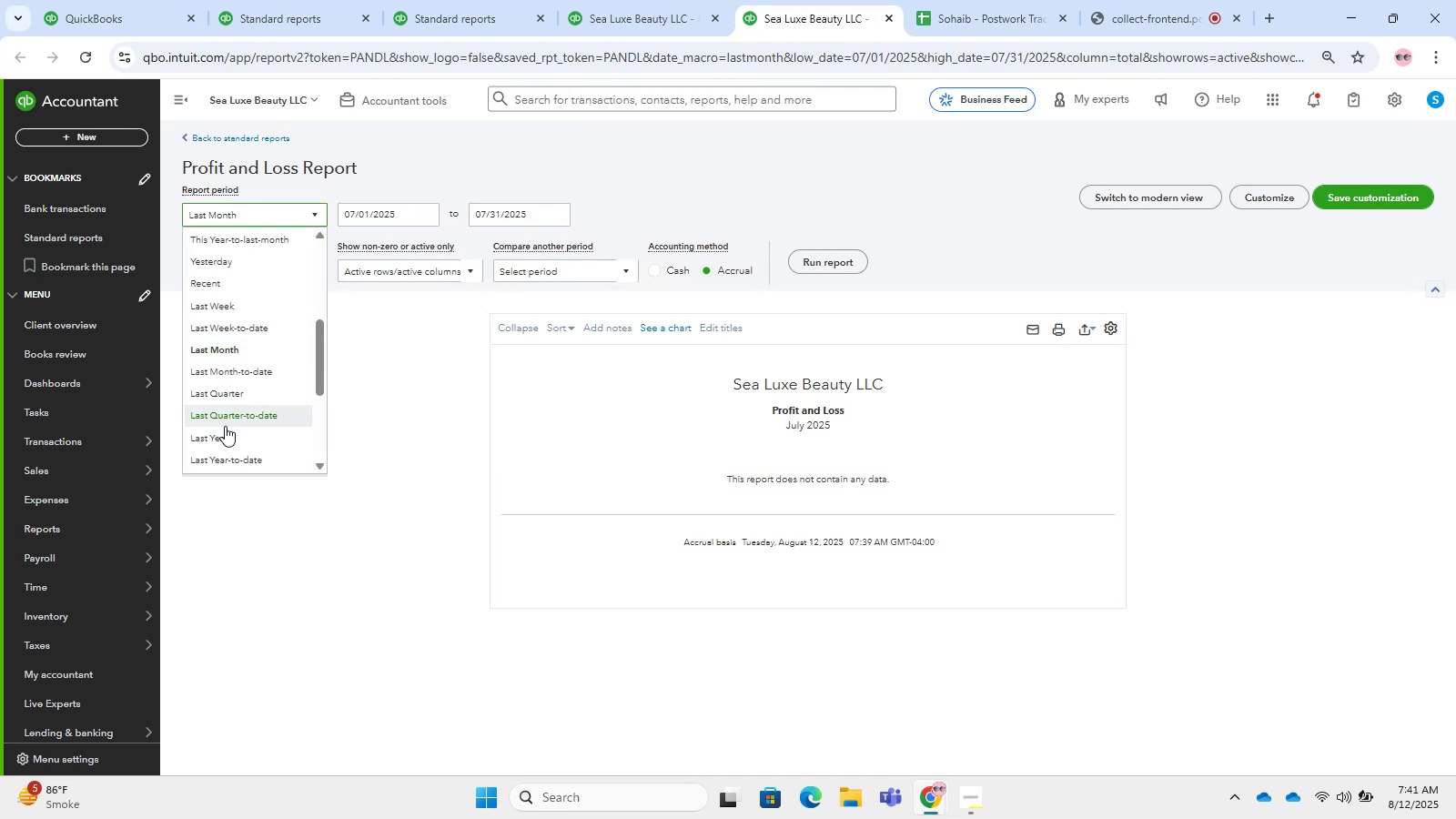 
left_click([230, 436])
 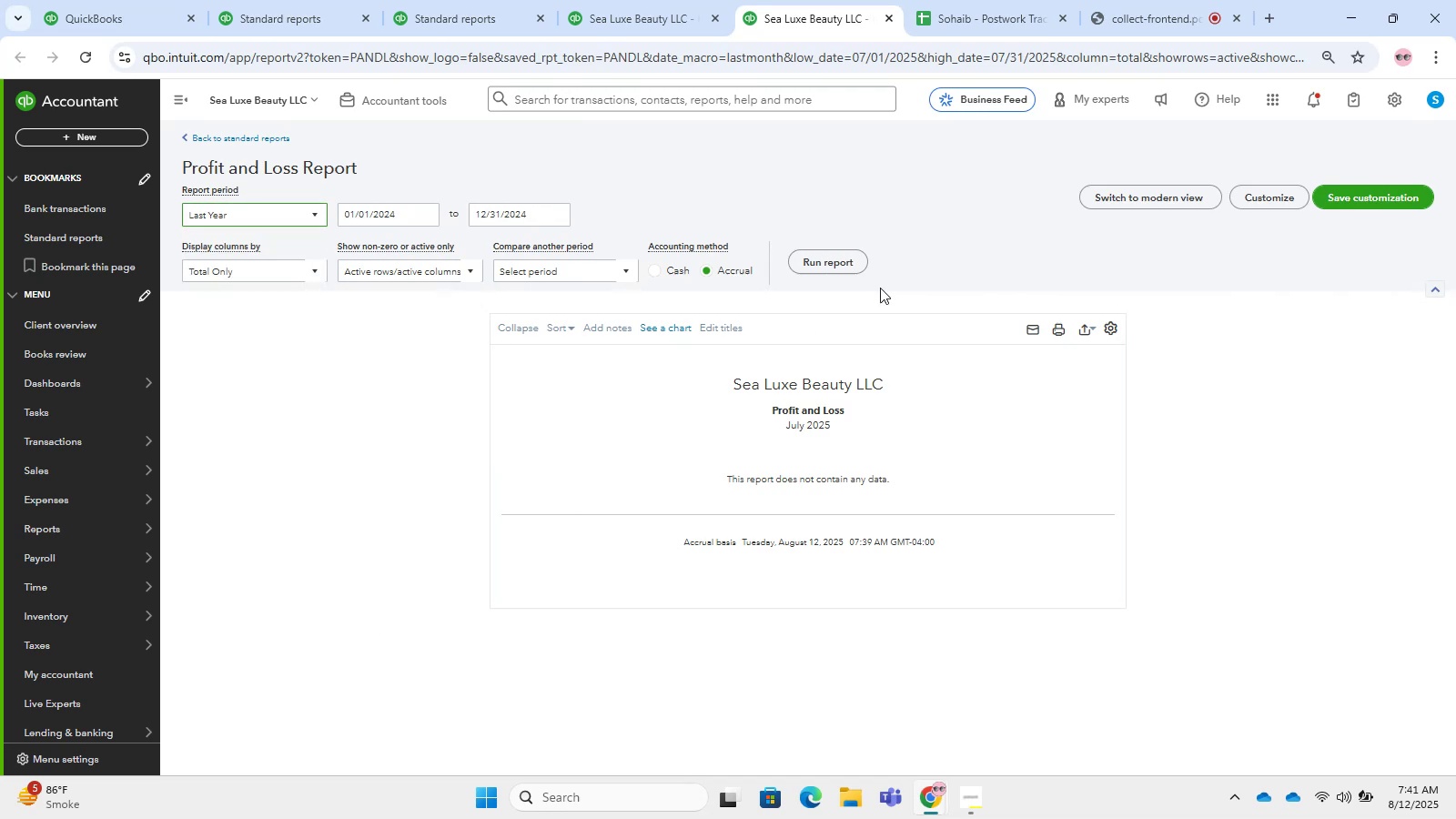 
left_click([844, 267])
 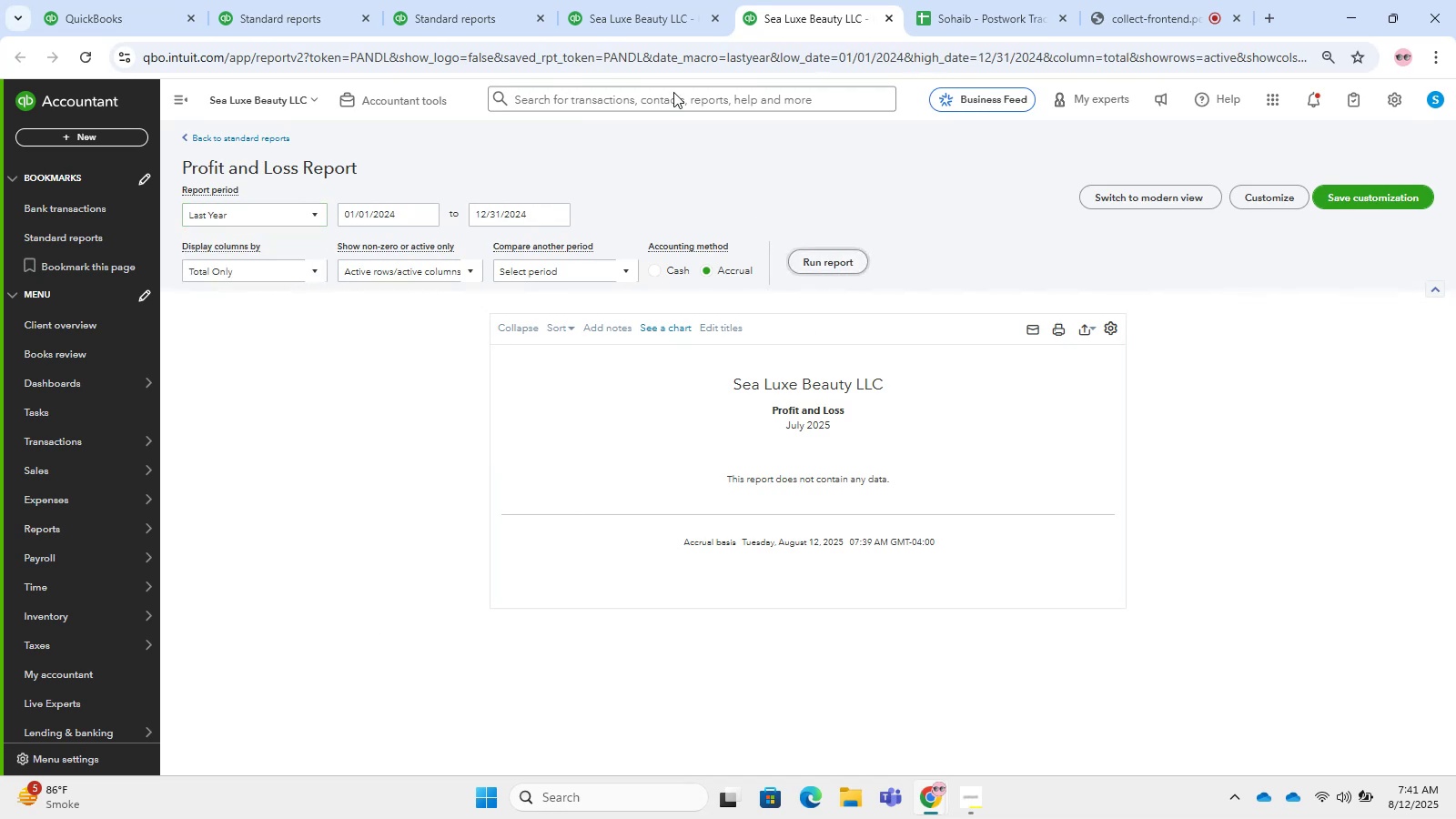 
left_click([593, 0])
 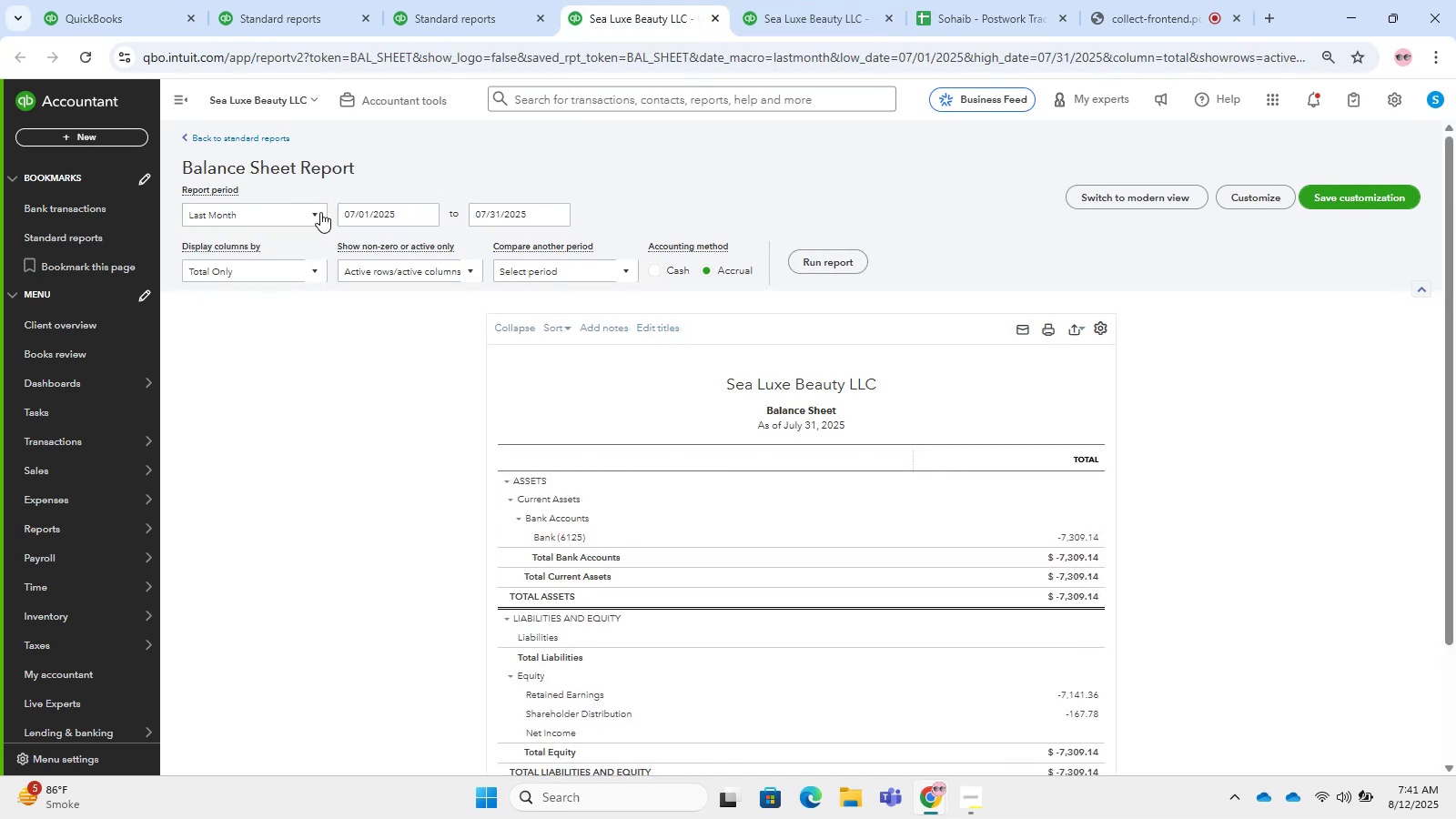 
left_click([307, 217])
 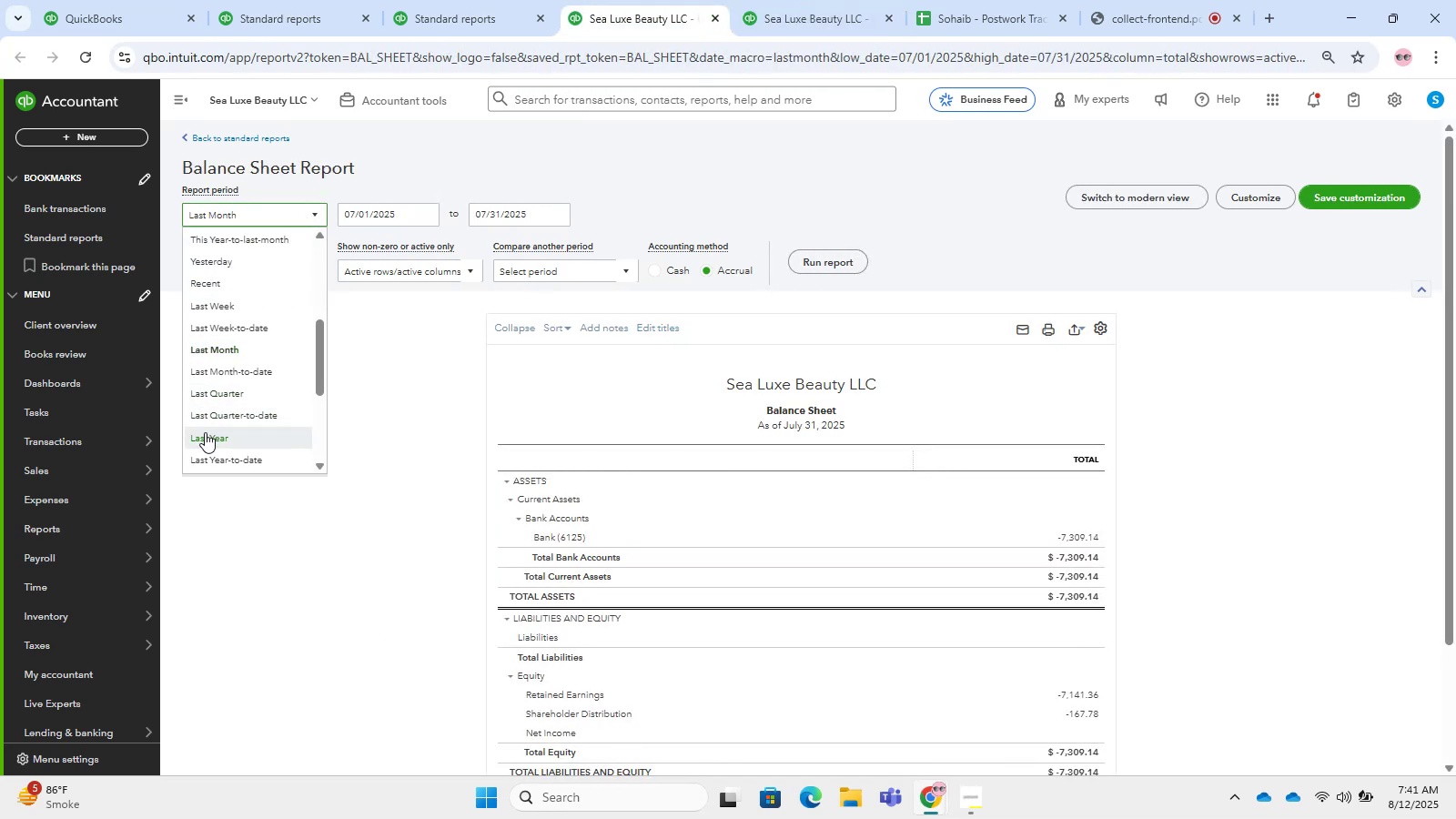 
left_click([211, 439])
 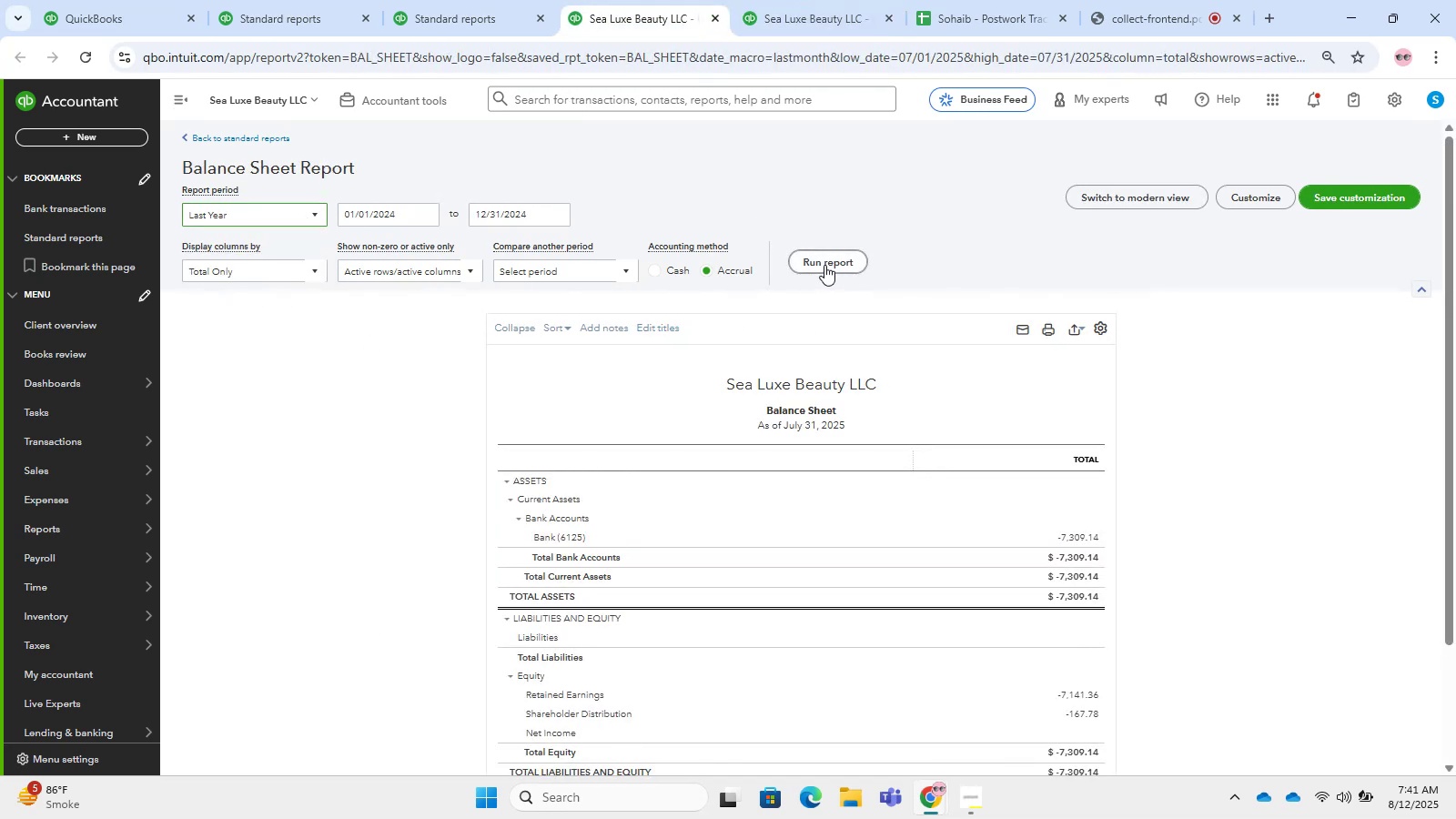 
double_click([814, 0])
 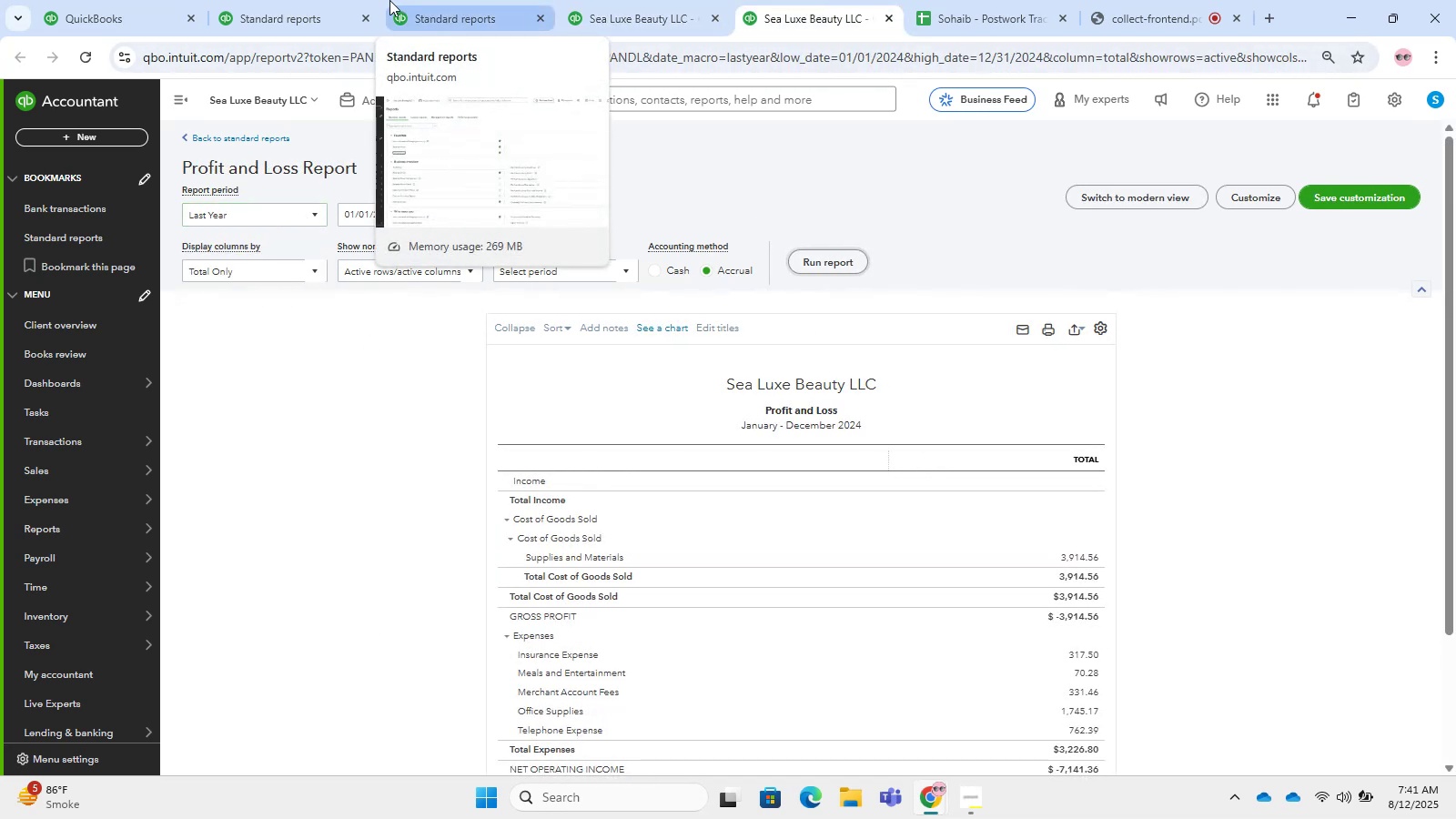 
left_click([329, 0])
 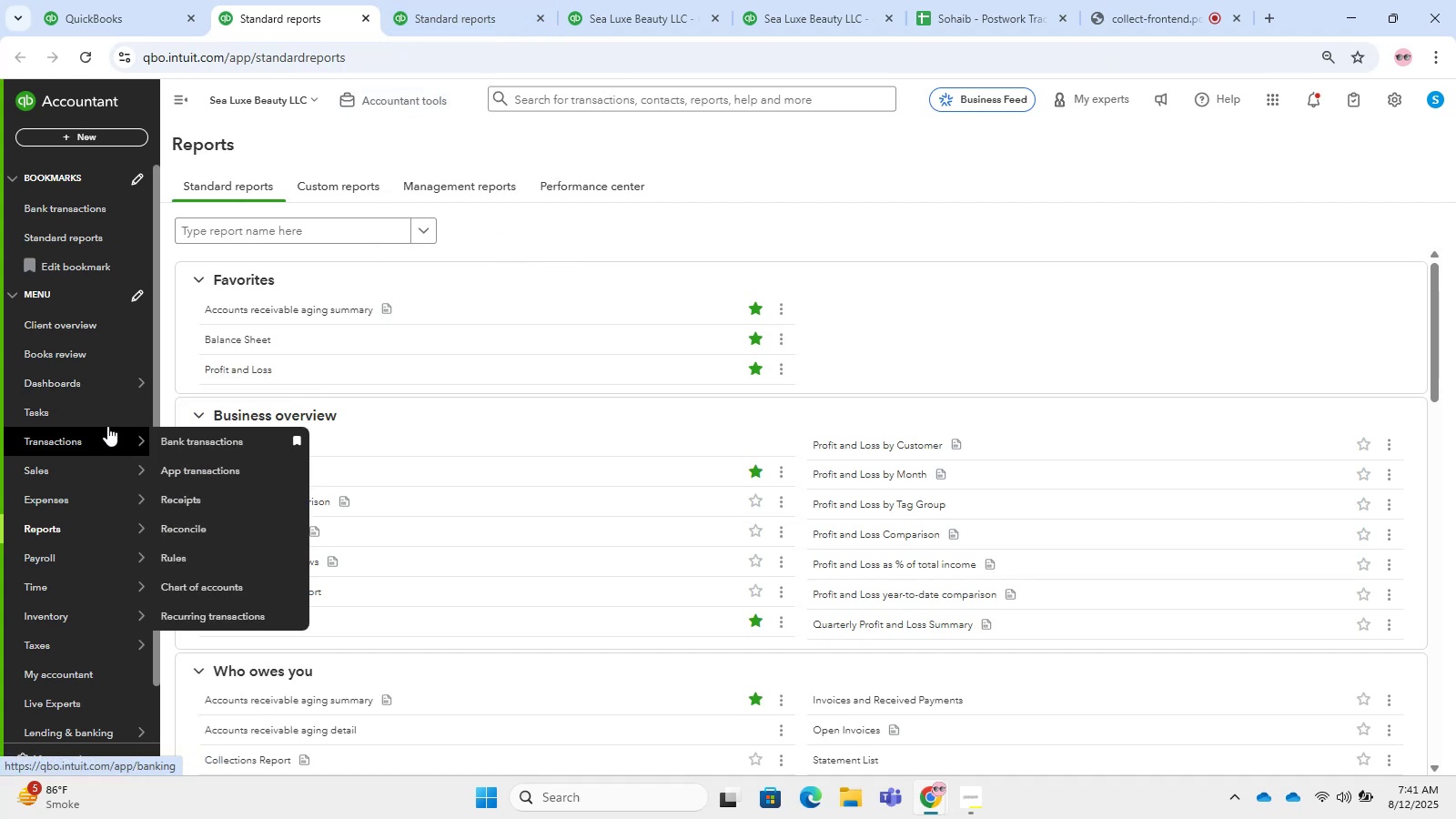 
left_click([198, 440])
 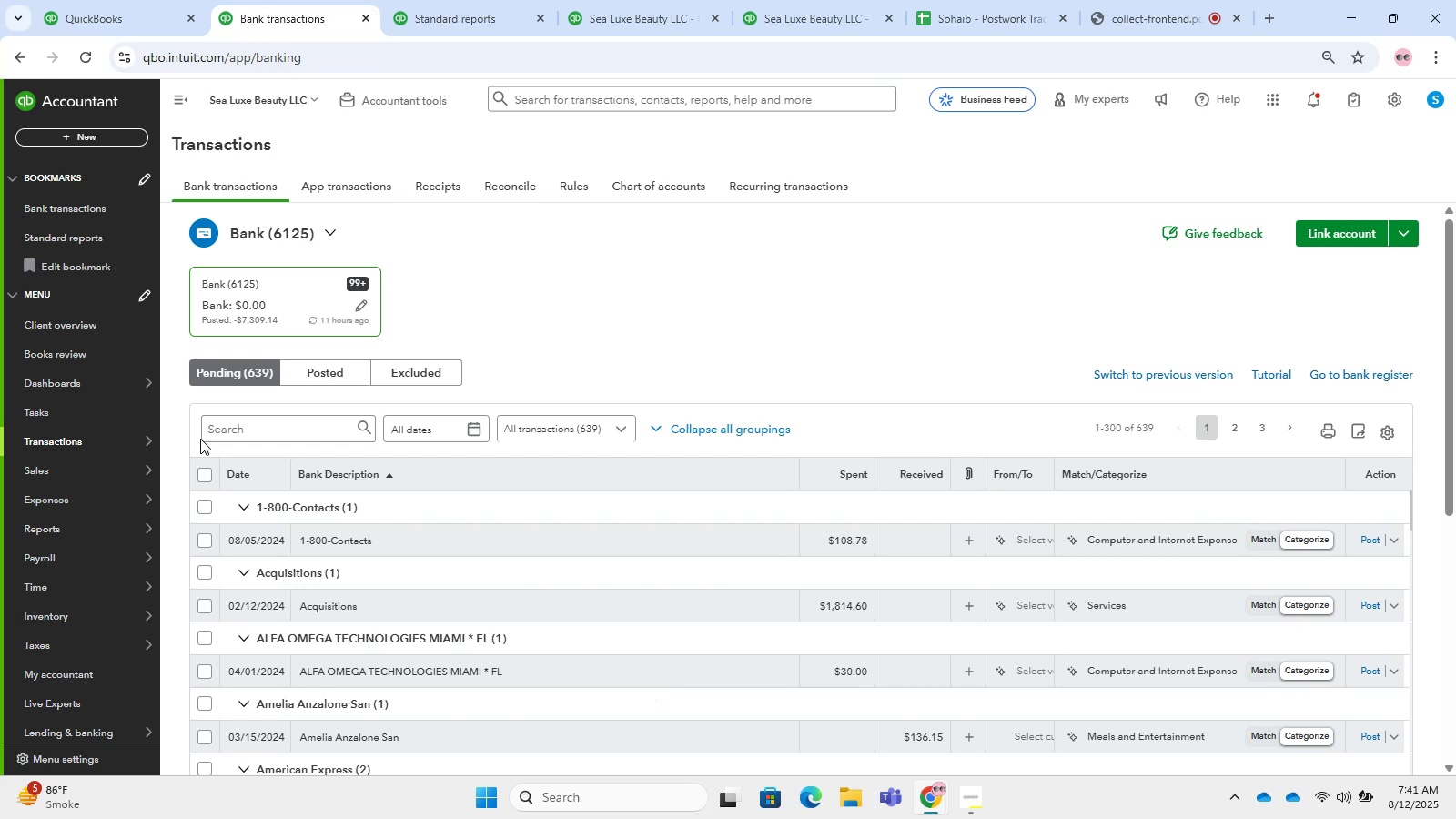 
wait(22.37)
 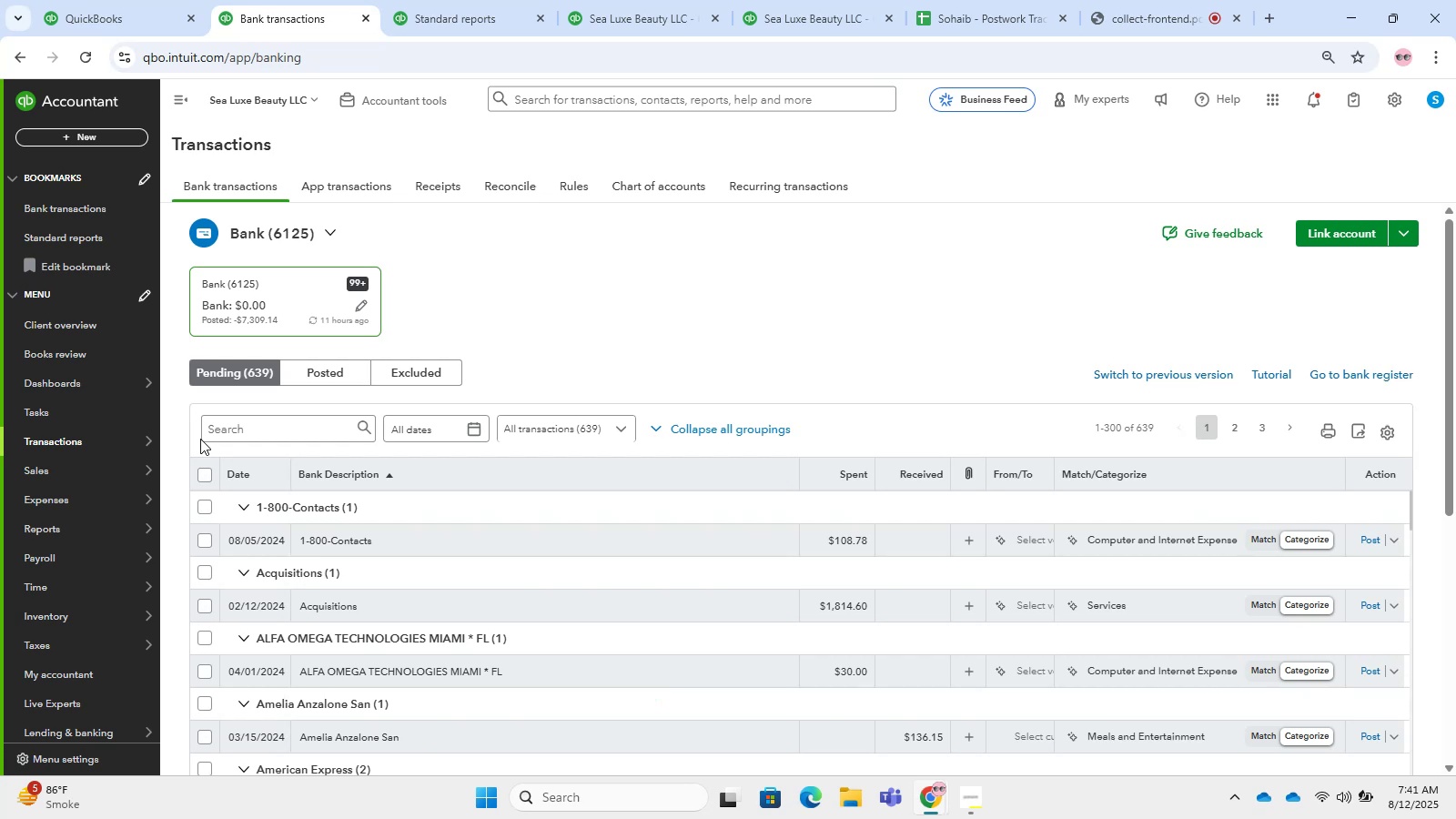 
scroll: coordinate [1259, 605], scroll_direction: down, amount: 77.0
 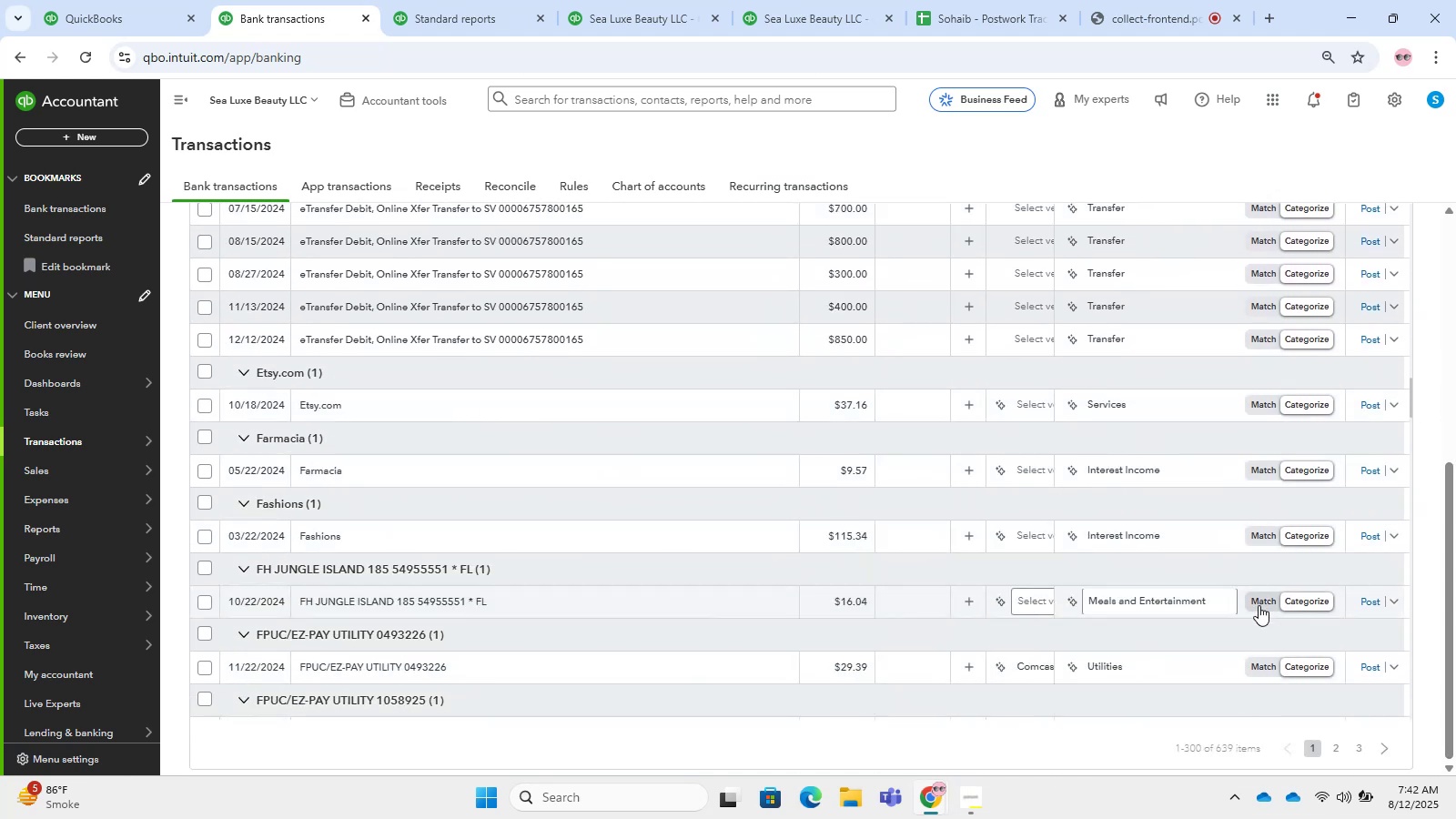 
scroll: coordinate [1259, 605], scroll_direction: up, amount: 2.0
 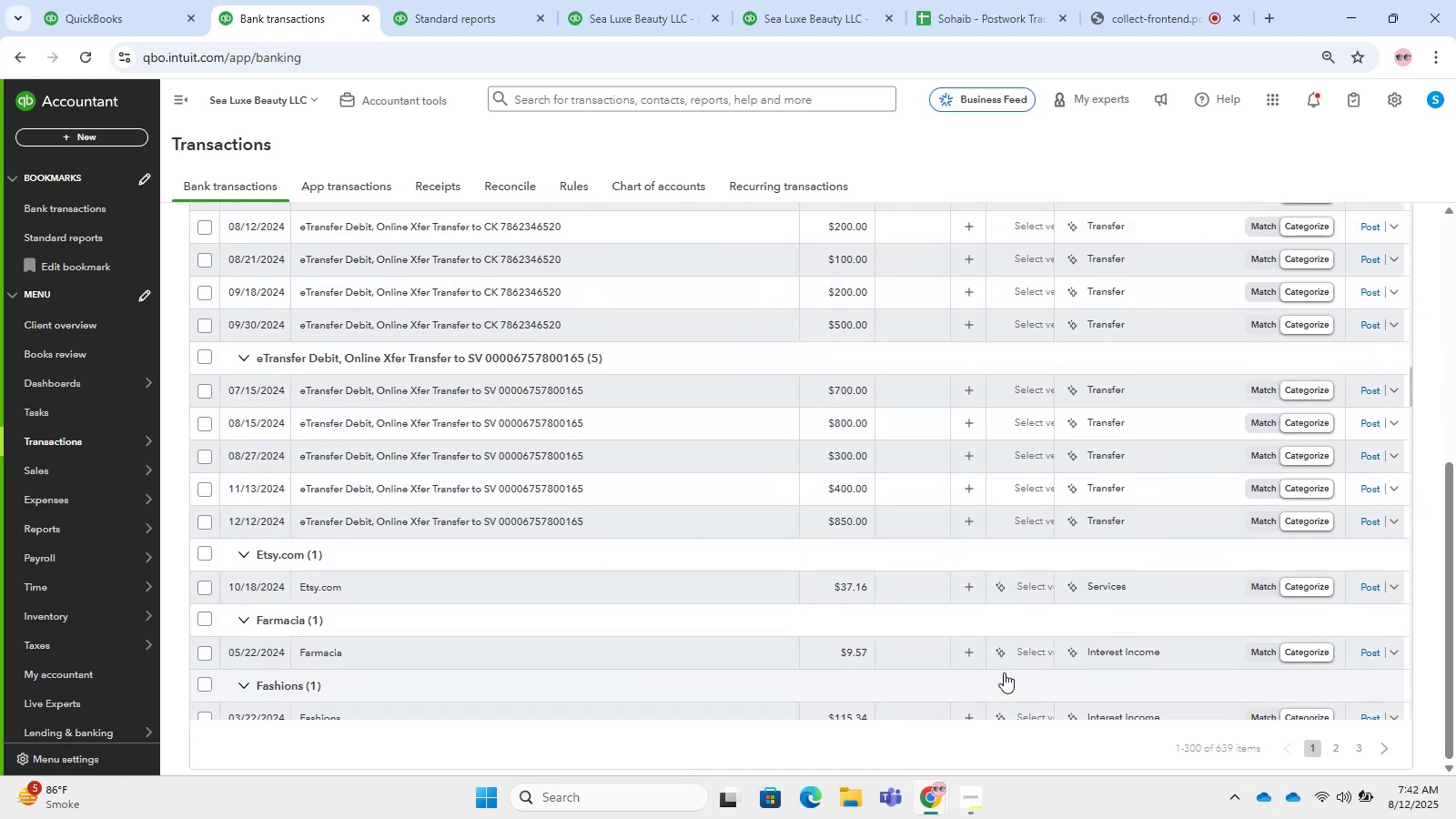 
scroll: coordinate [986, 699], scroll_direction: down, amount: 16.0
 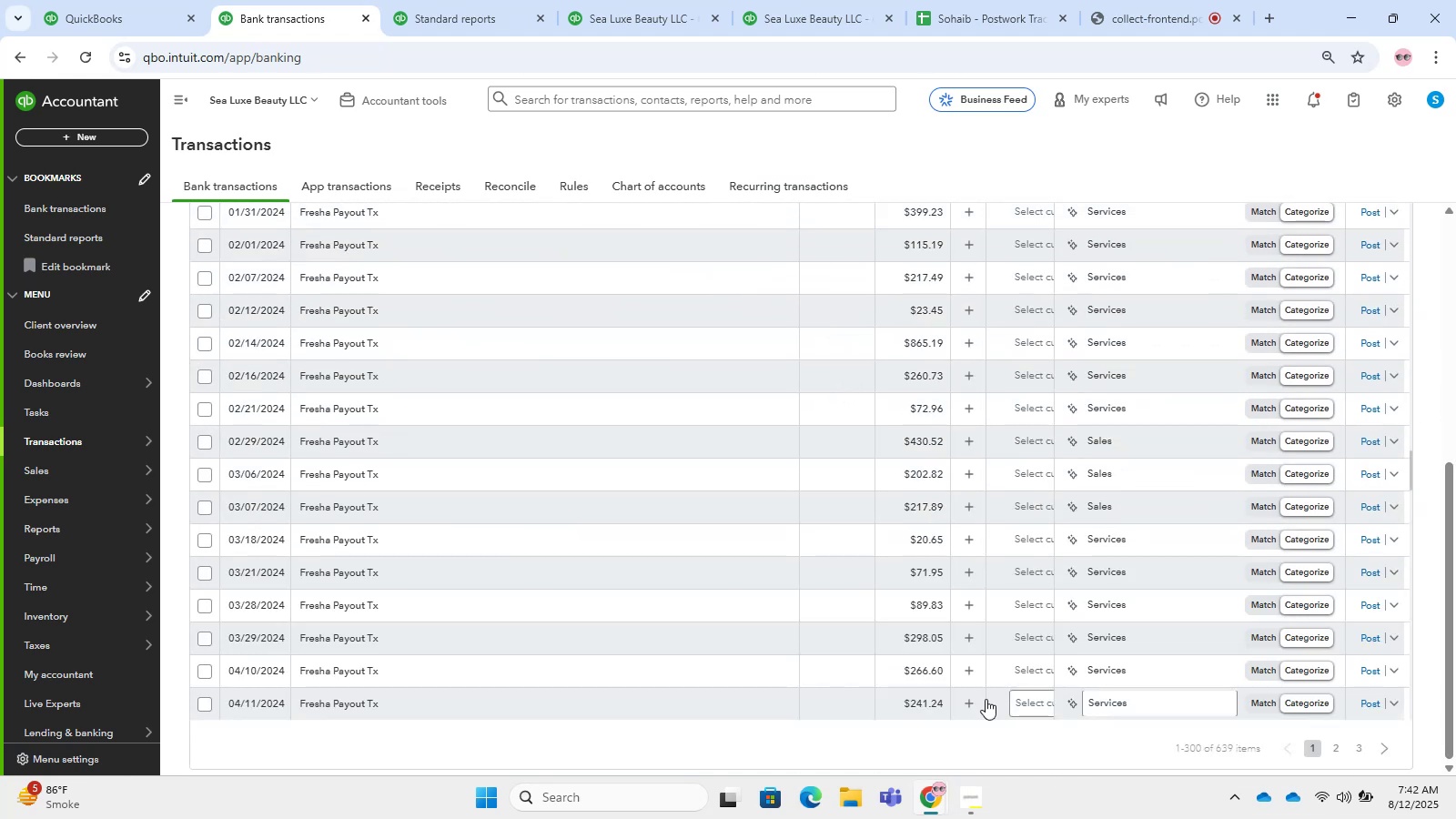 
scroll: coordinate [810, 615], scroll_direction: up, amount: 7.0
 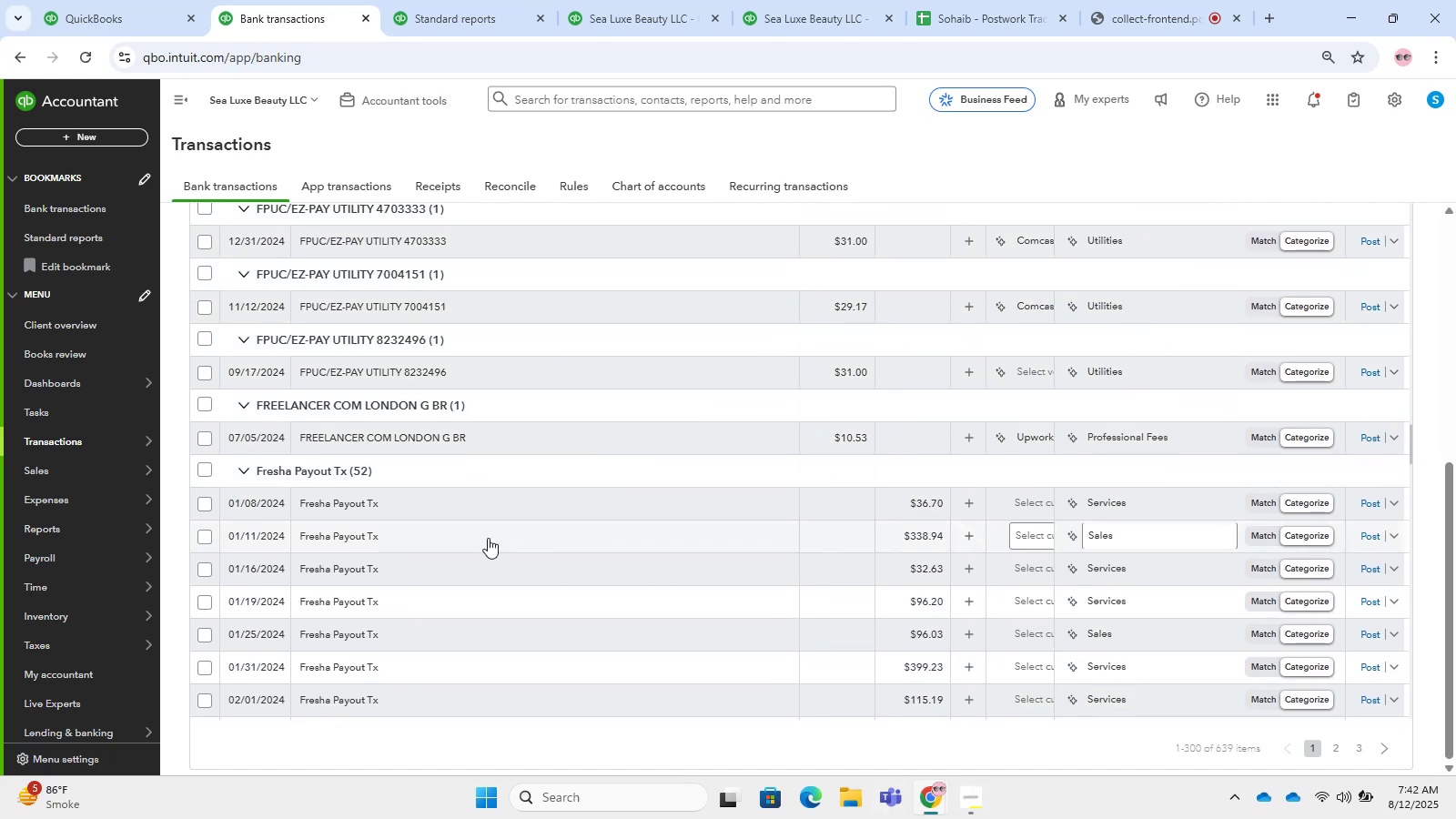 
left_click([451, 504])
 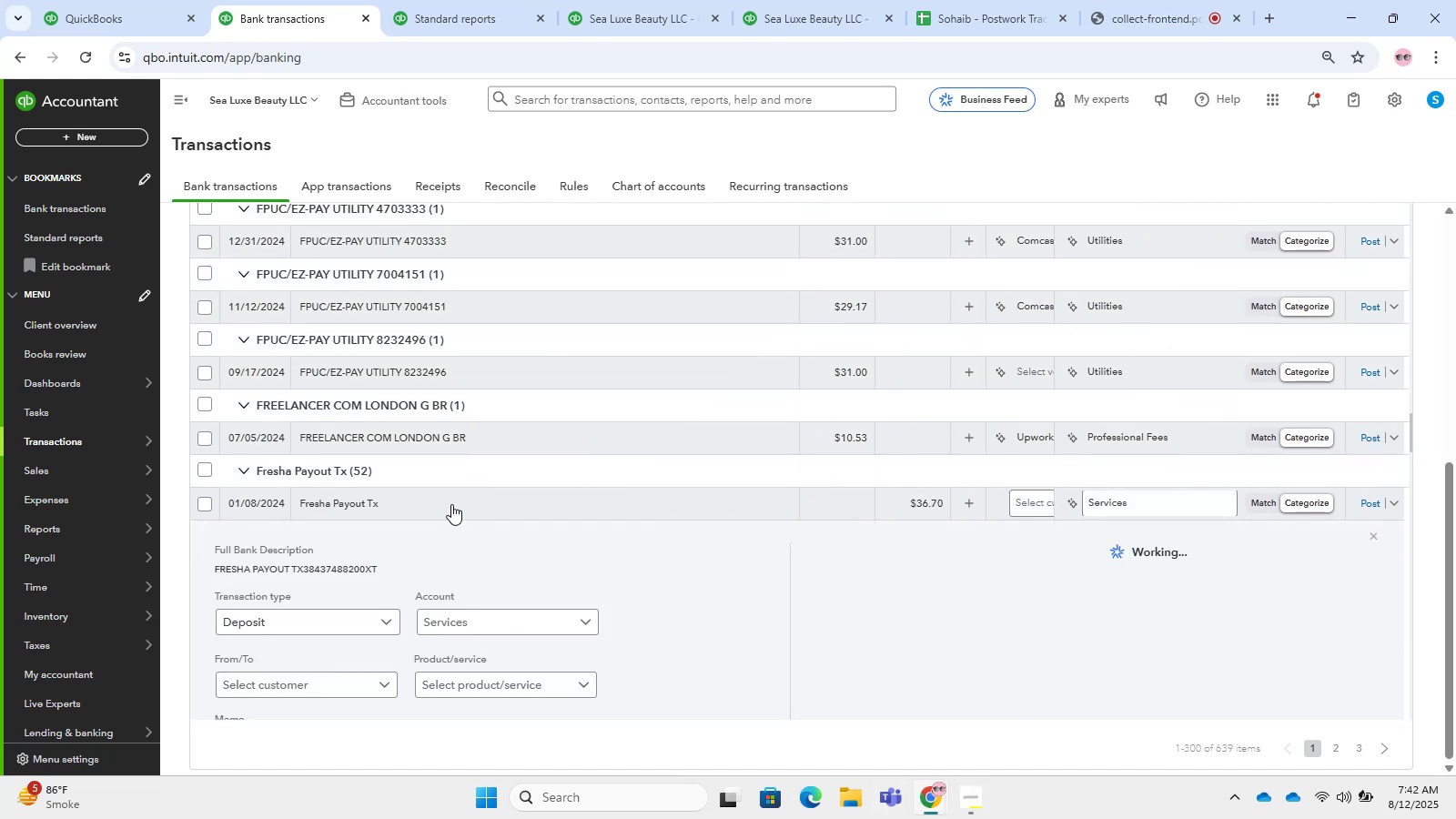 
scroll: coordinate [451, 504], scroll_direction: down, amount: 1.0
 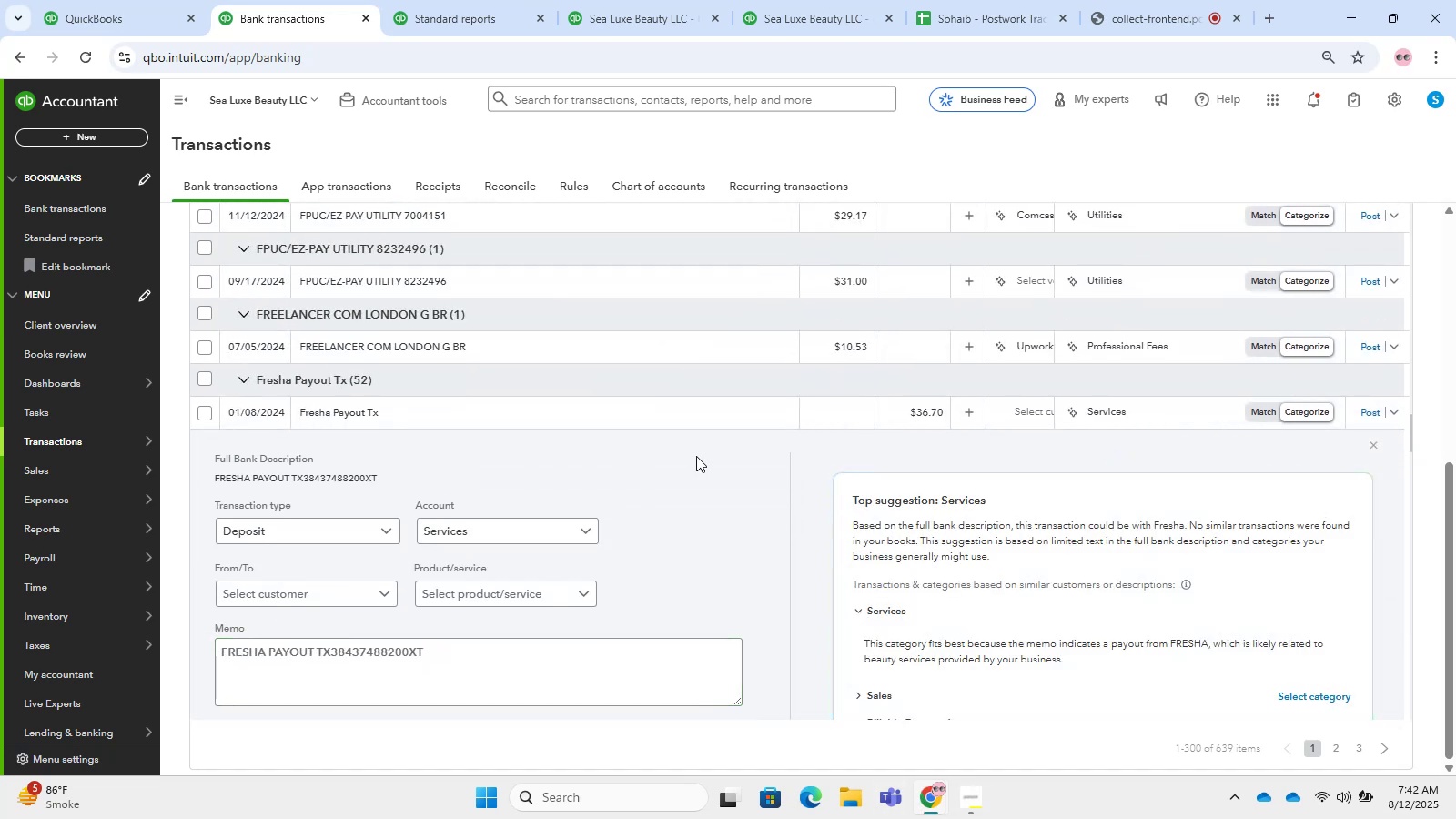 
wait(6.68)
 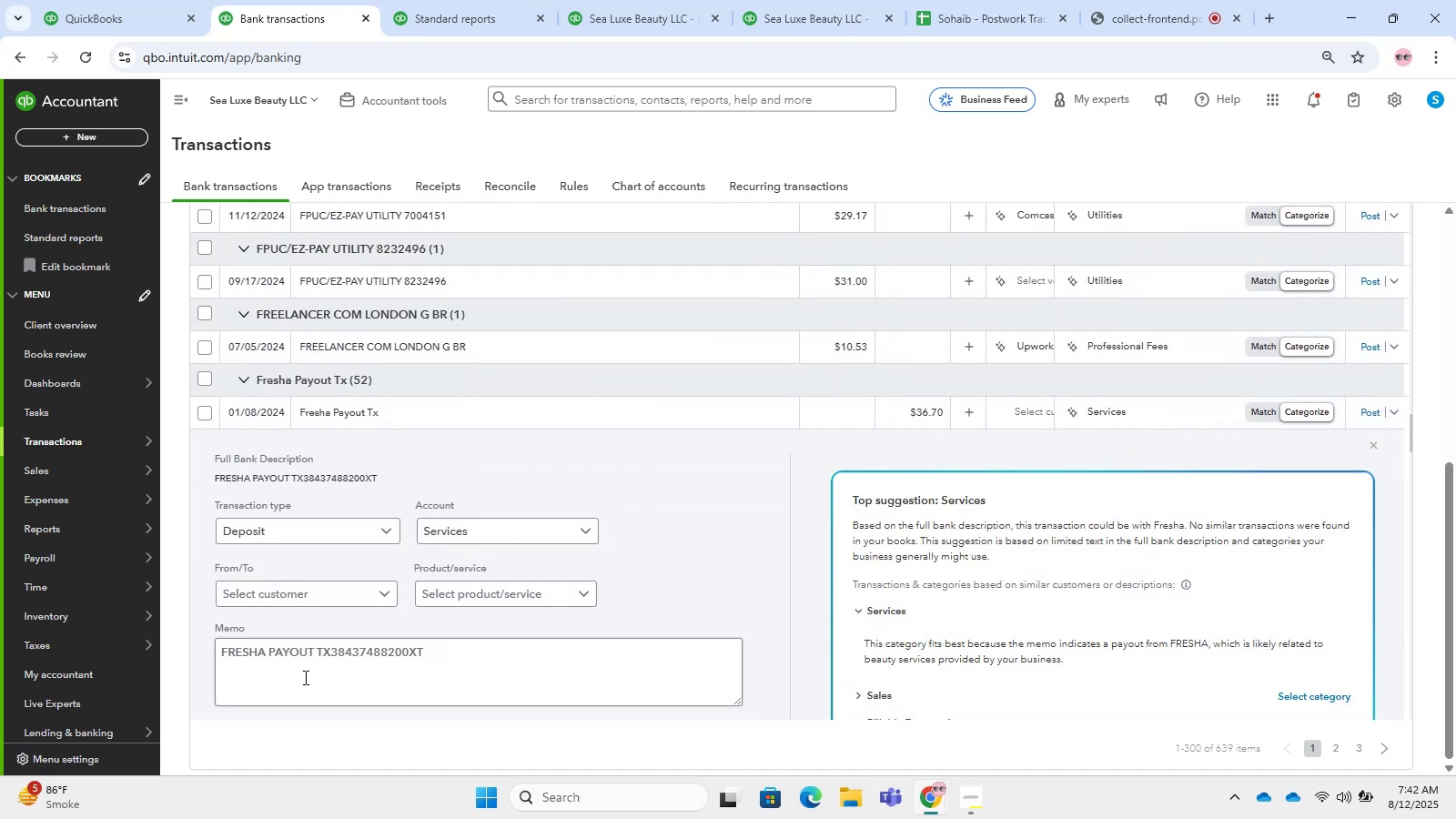 
key(Numpad0)
 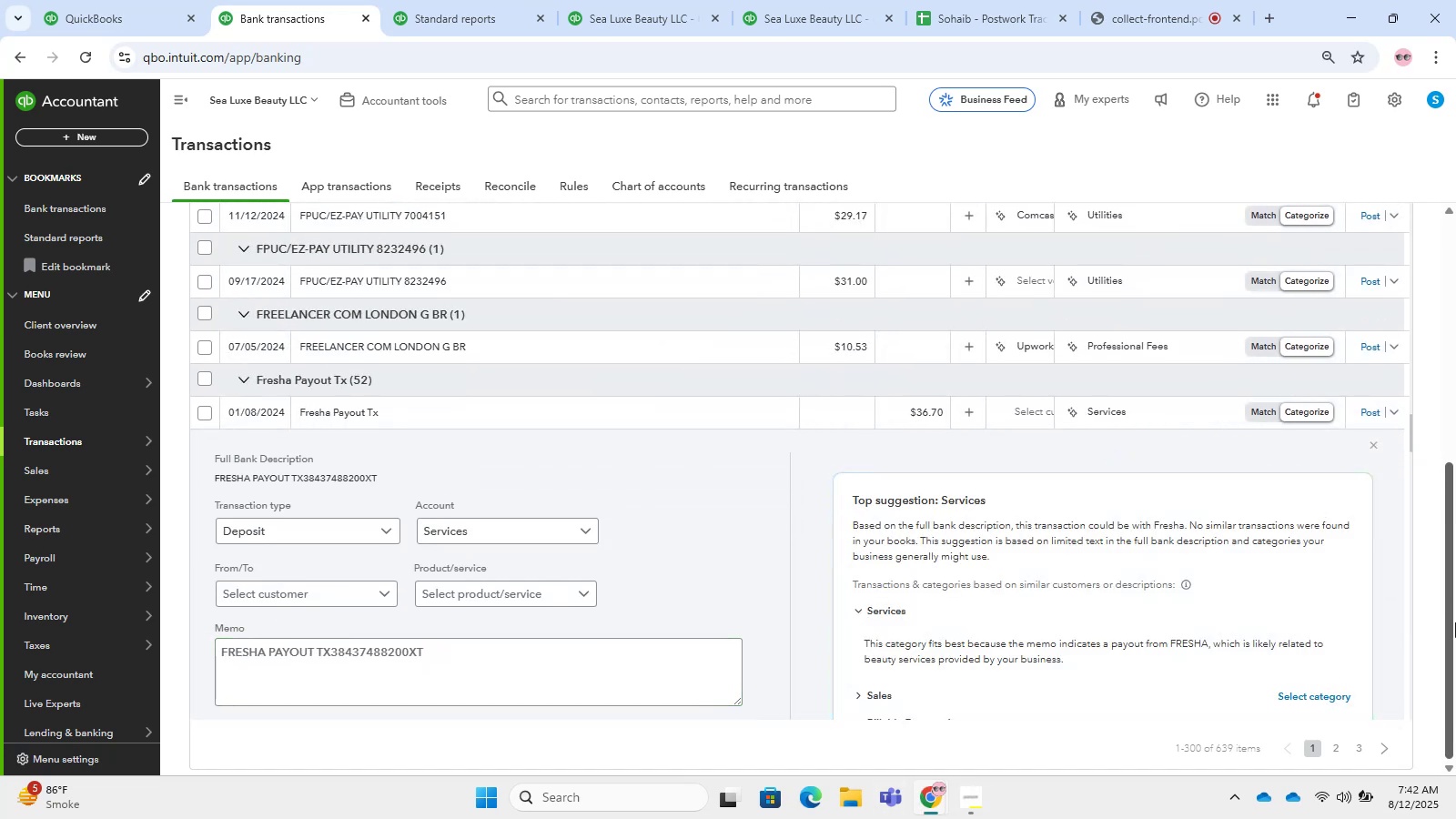 
key(ArrowUp)
 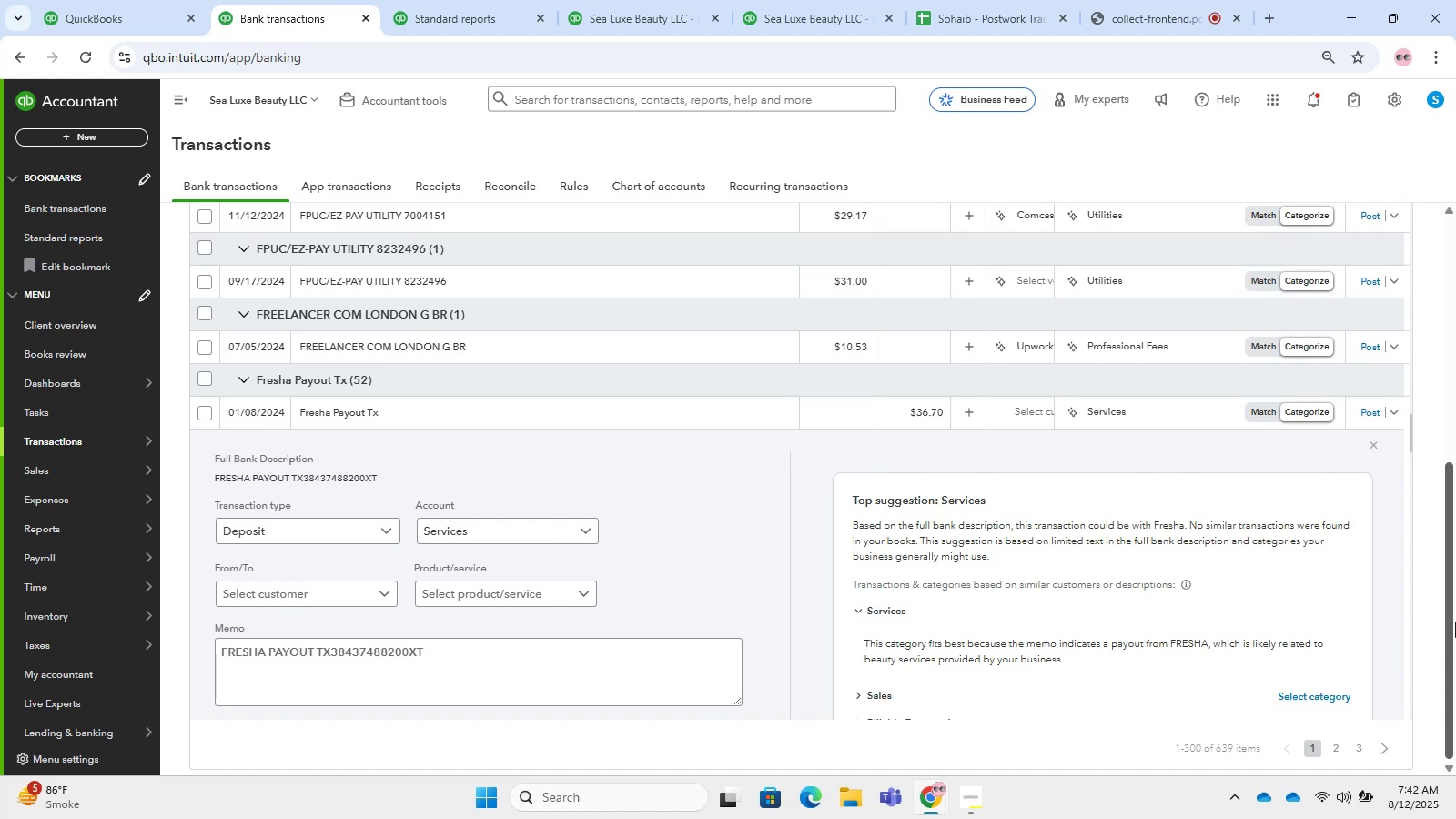 
wait(15.86)
 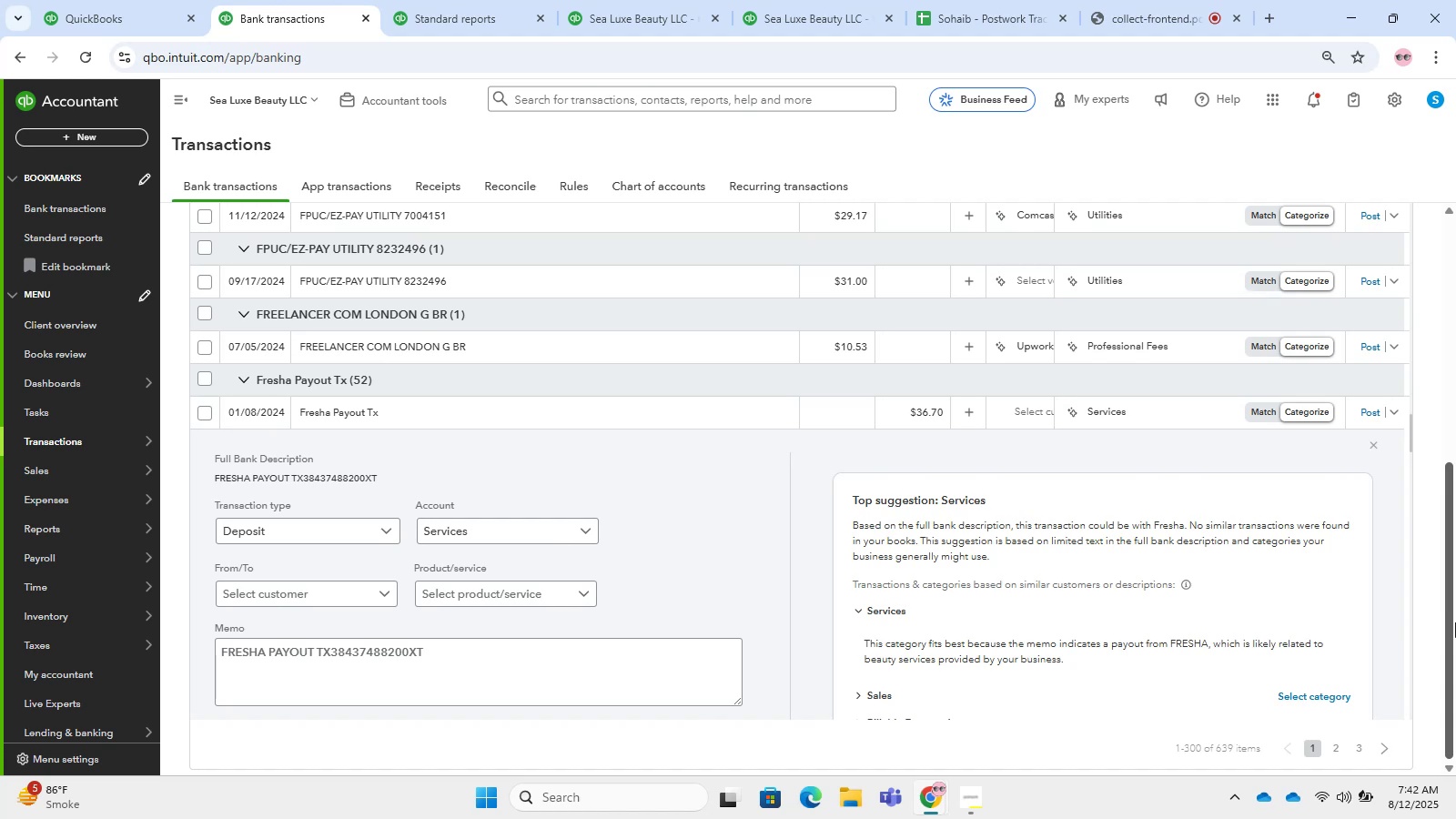 
key(ArrowDown)
 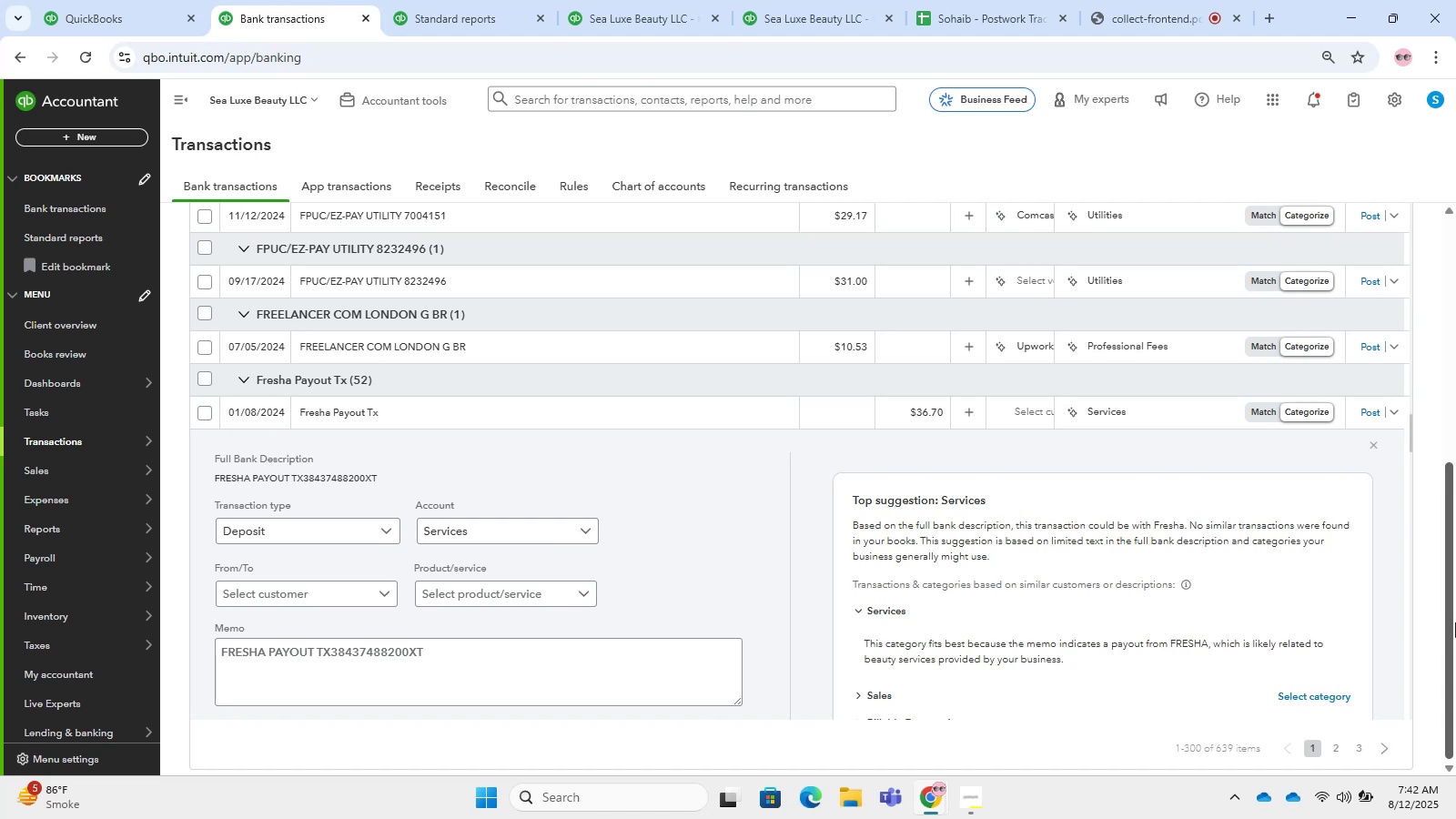 
left_click_drag(start_coordinate=[1455, 622], to_coordinate=[1455, 722])
 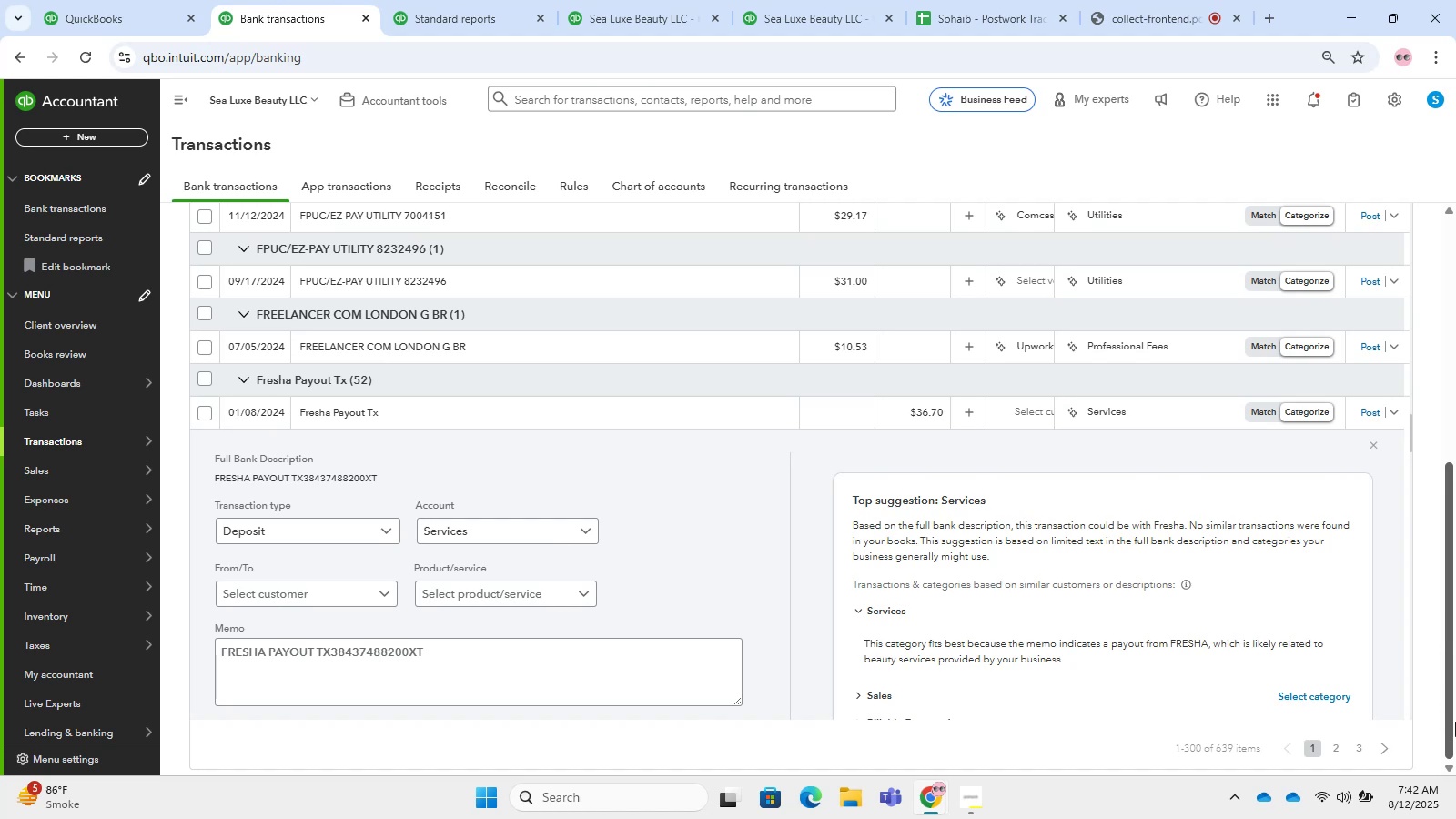 
key(NumpadDecimal)
 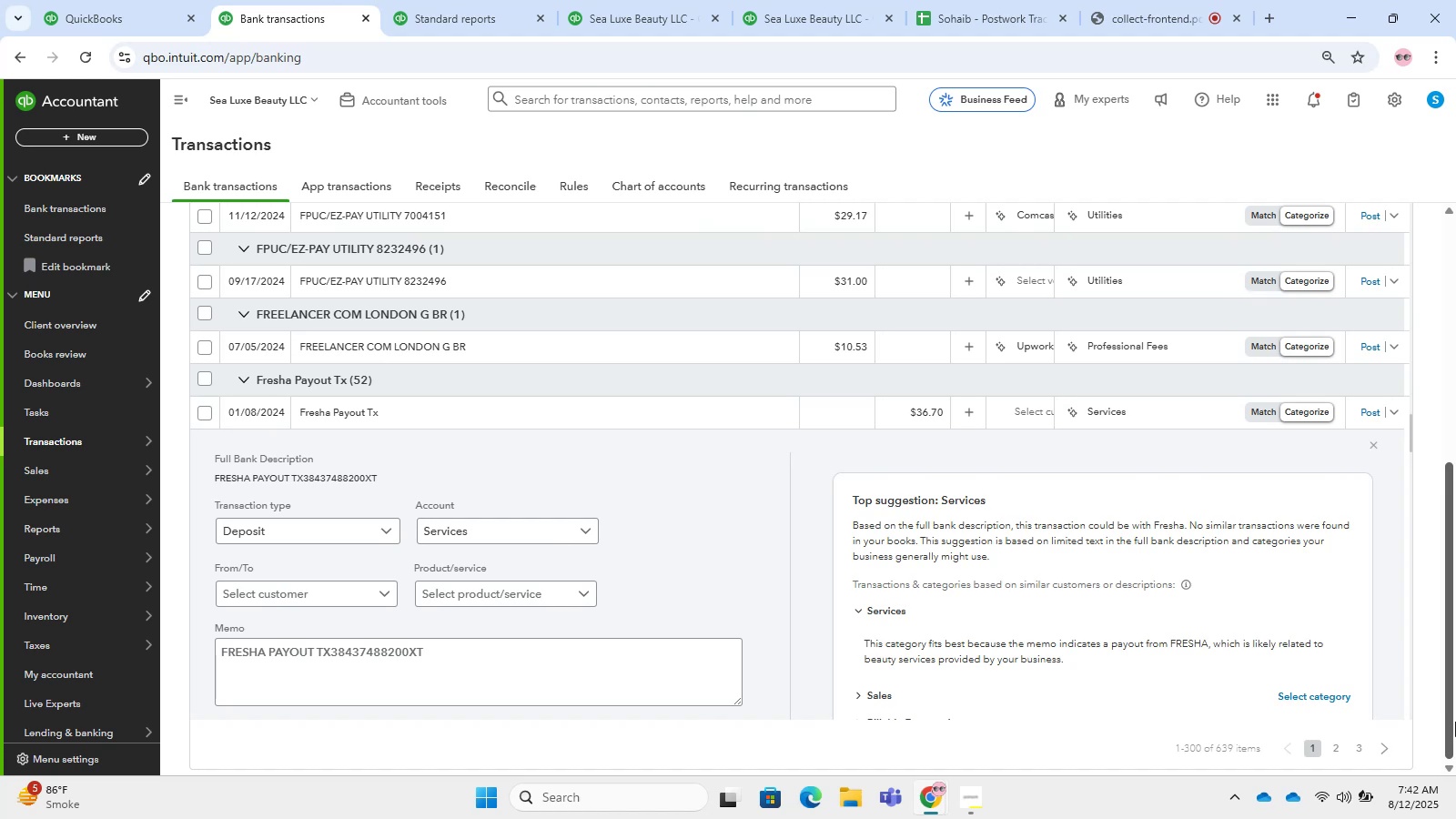 
wait(8.41)
 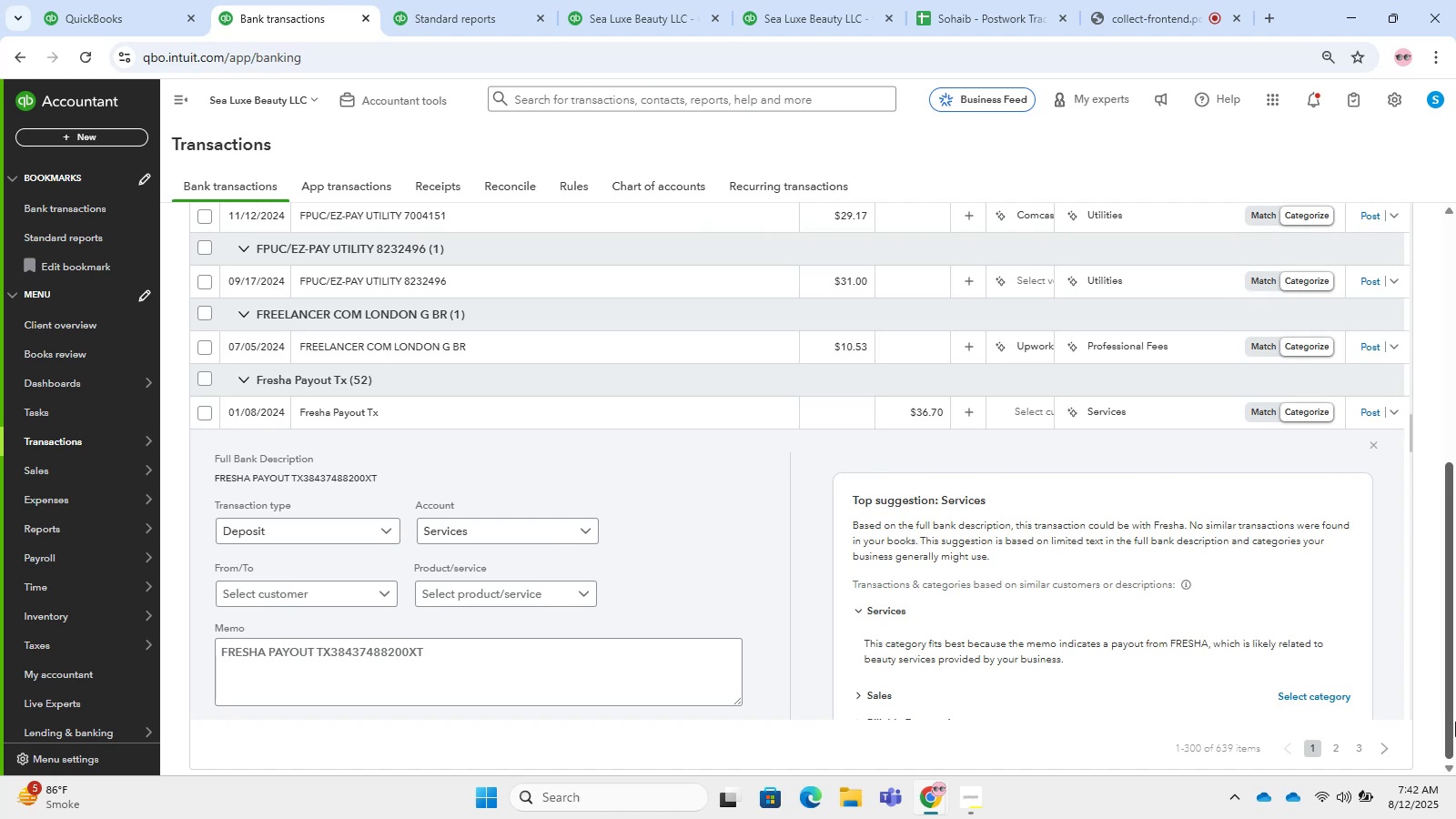 
key(NumpadEnter)
 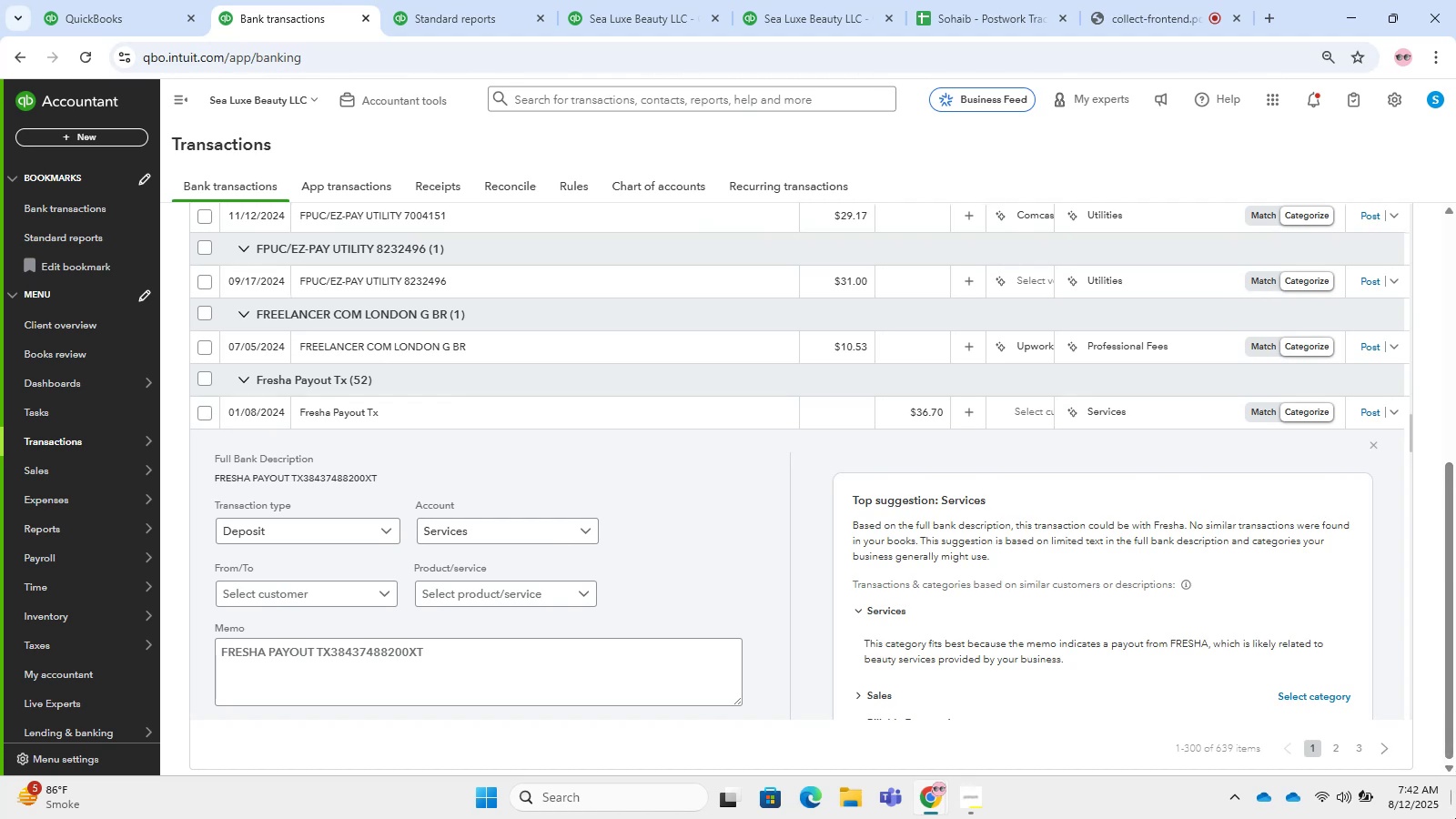 
key(NumpadAdd)
 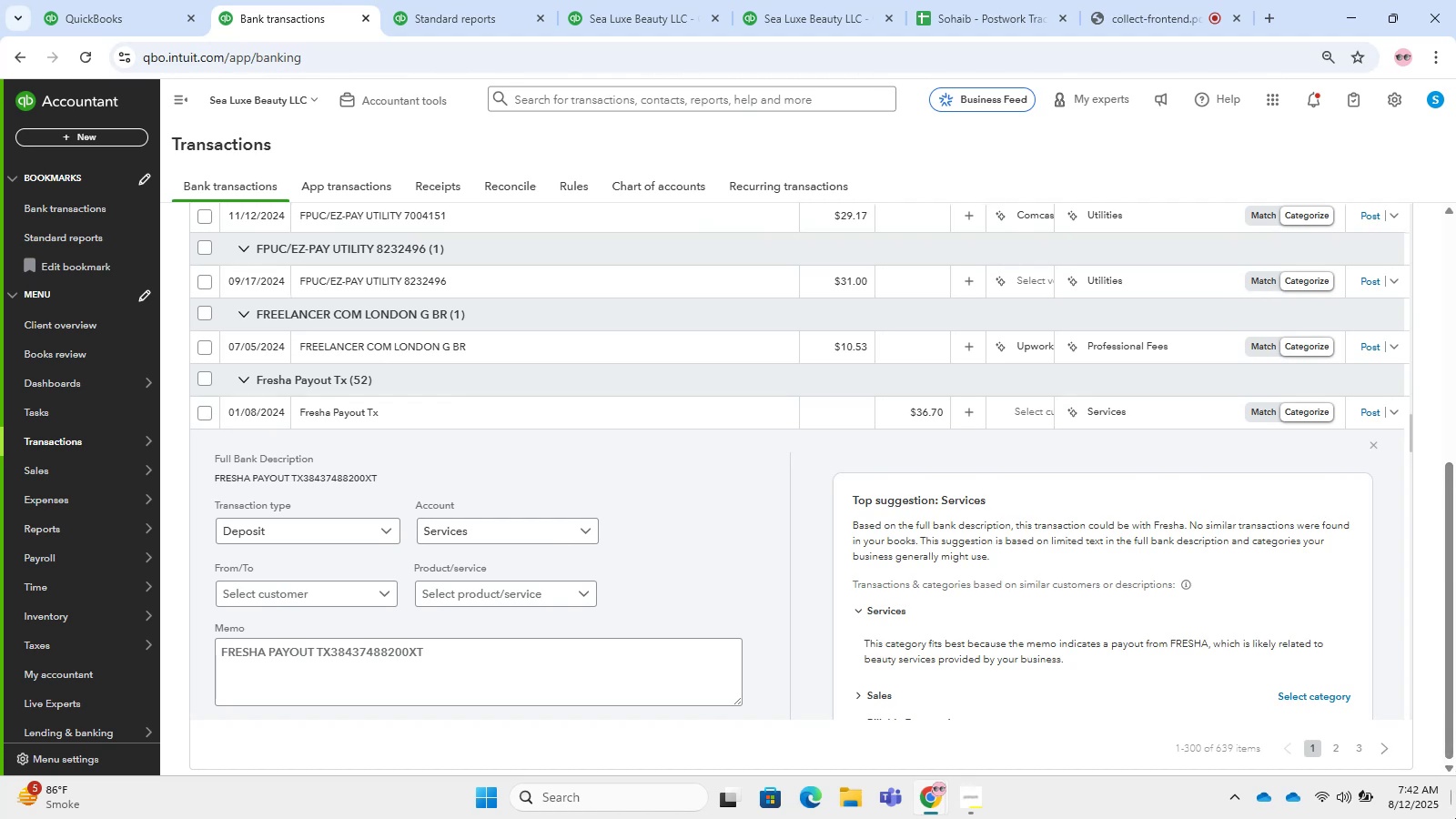 
key(ArrowDown)
 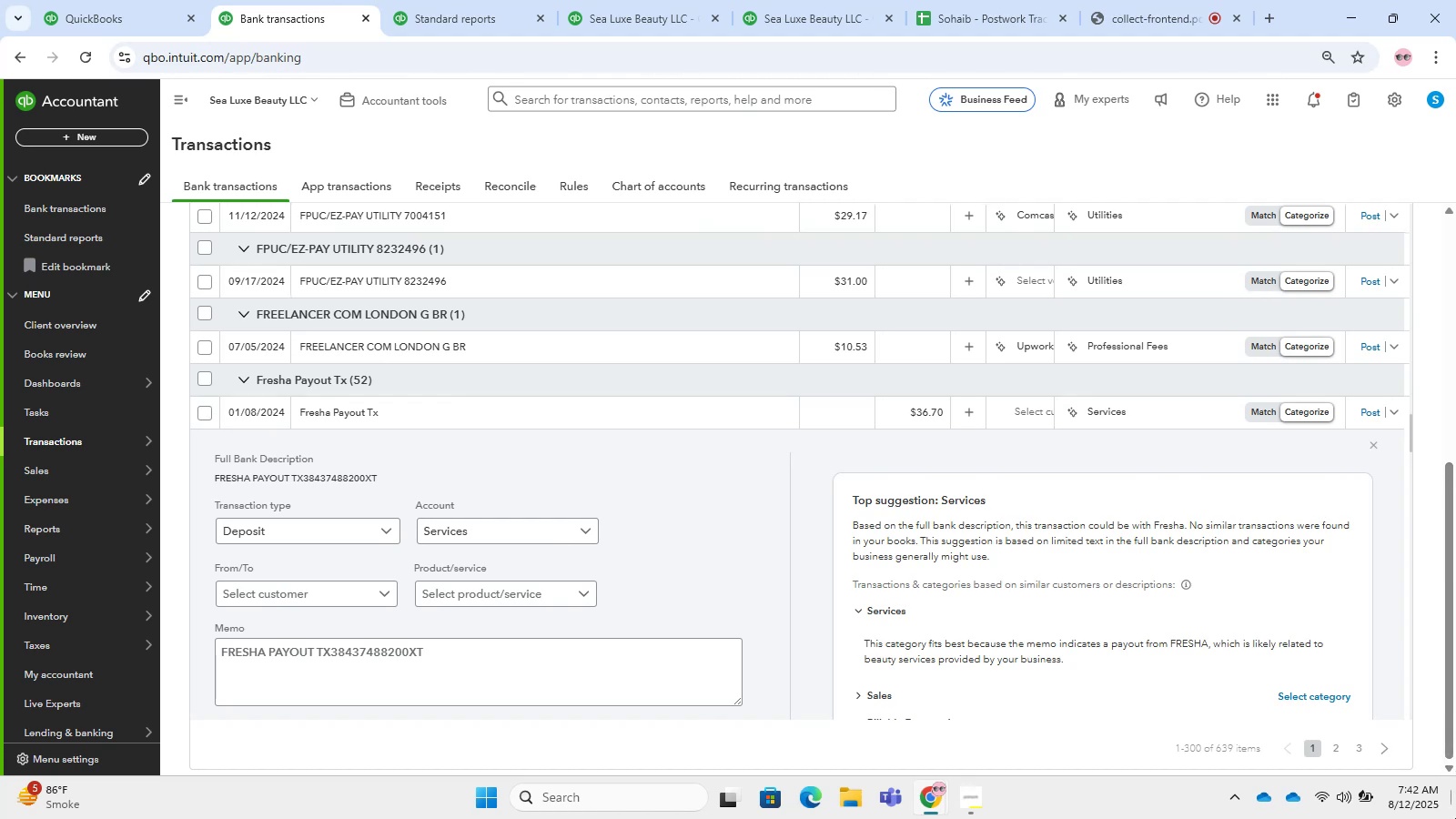 
key(ArrowLeft)
 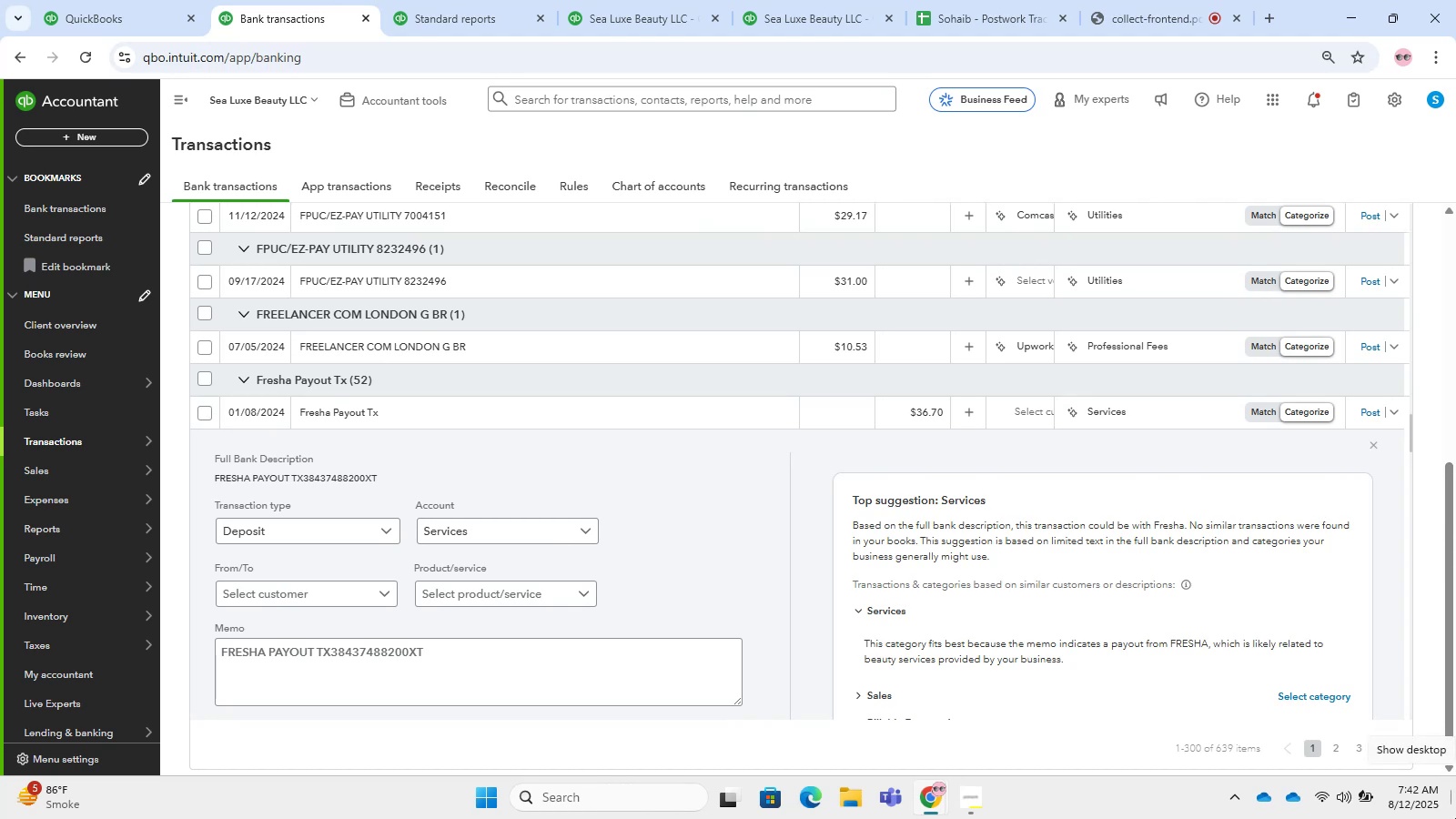 
hold_key(key=Numpad0, duration=0.6)
 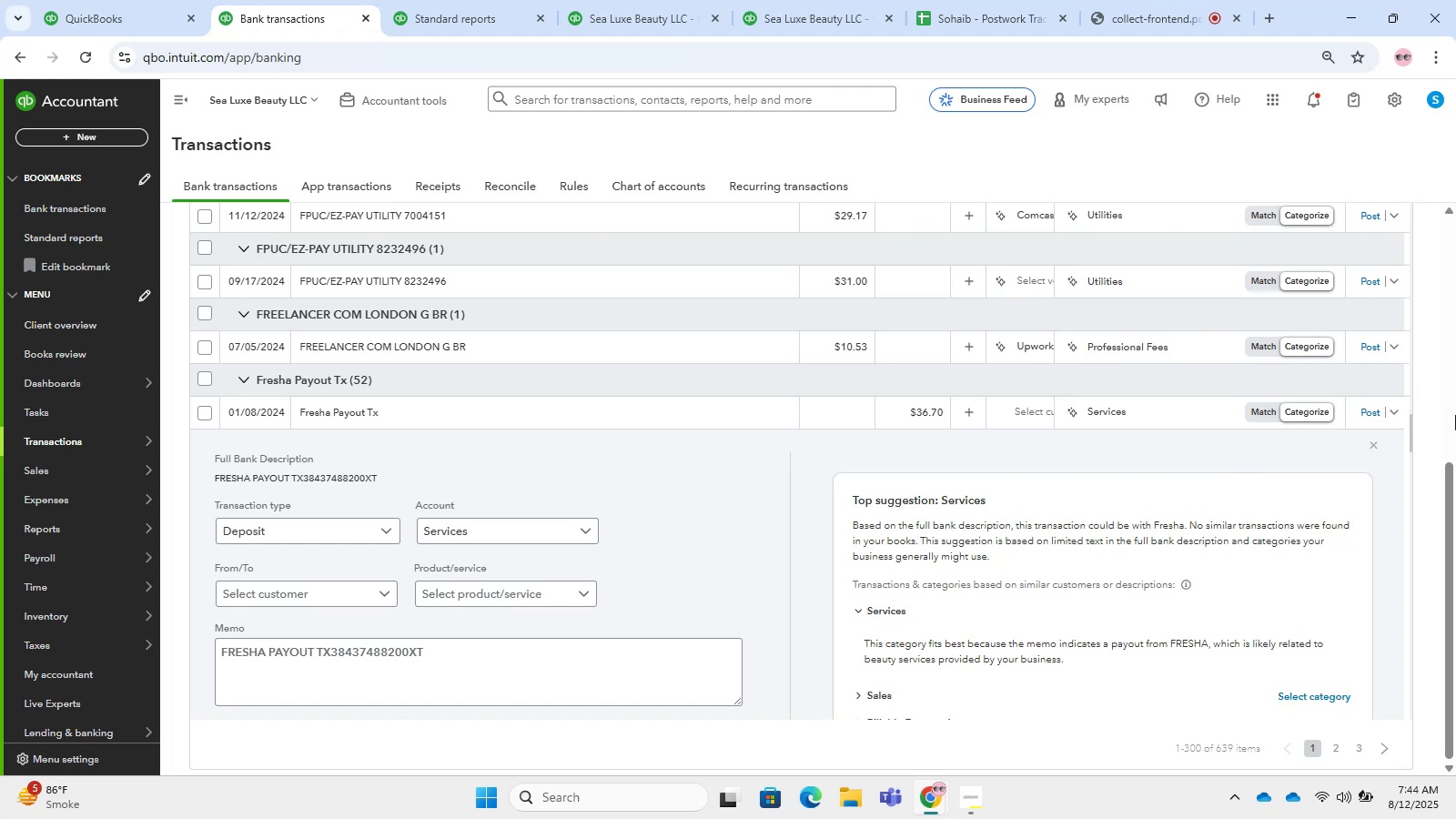 
wait(102.42)
 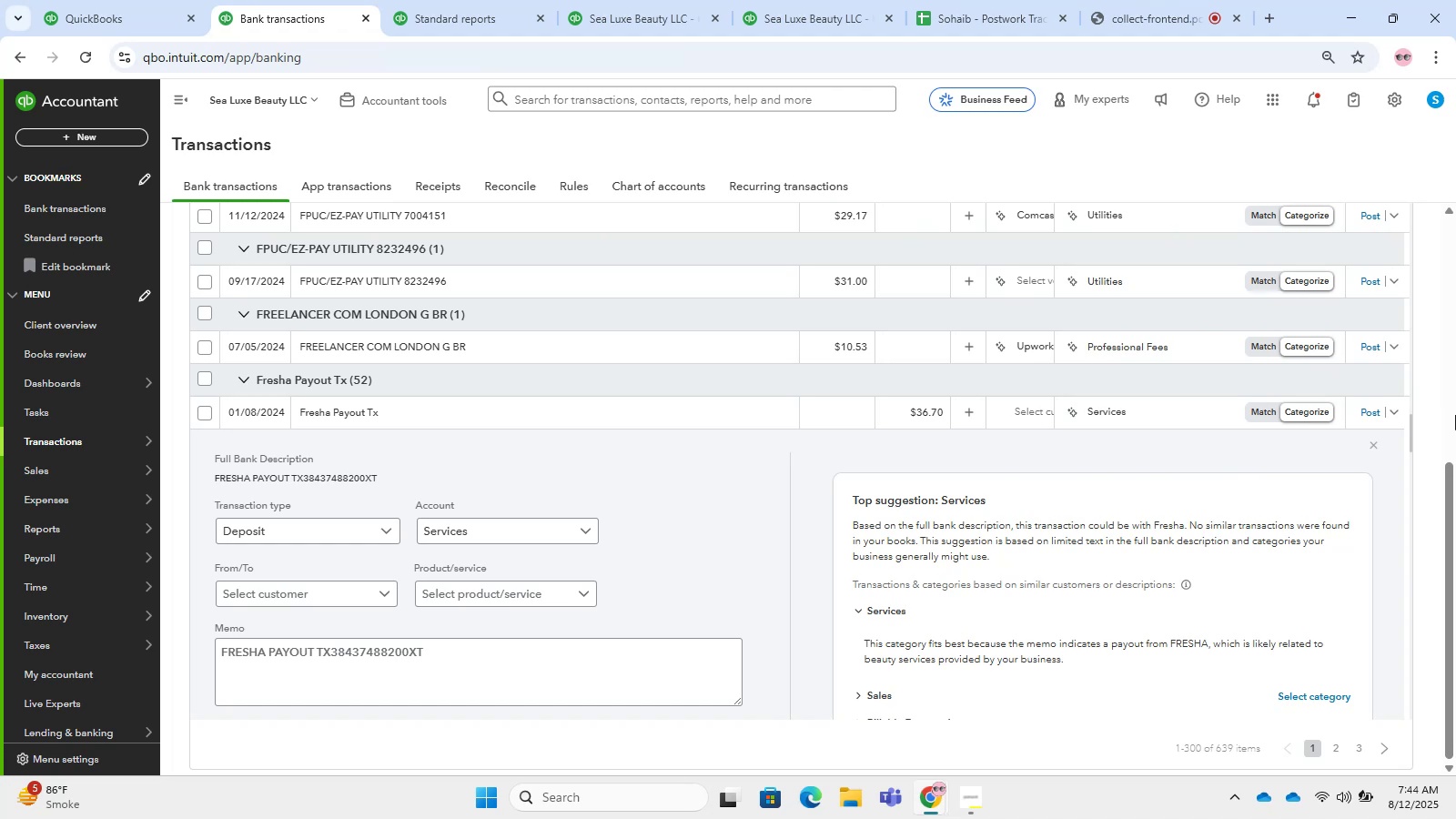 
left_click_drag(start_coordinate=[312, 654], to_coordinate=[35, 653])
 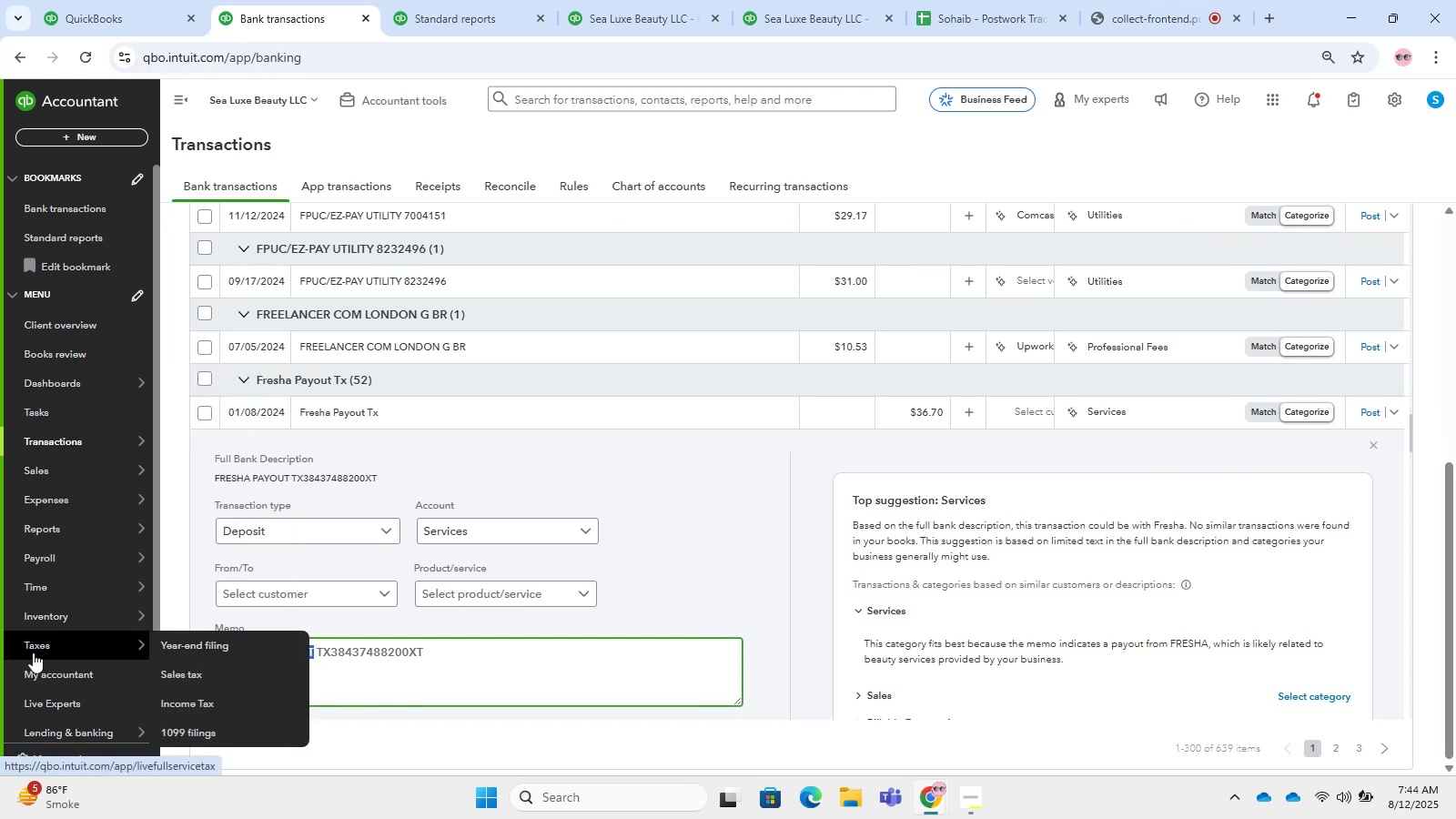 
key(Control+C)
 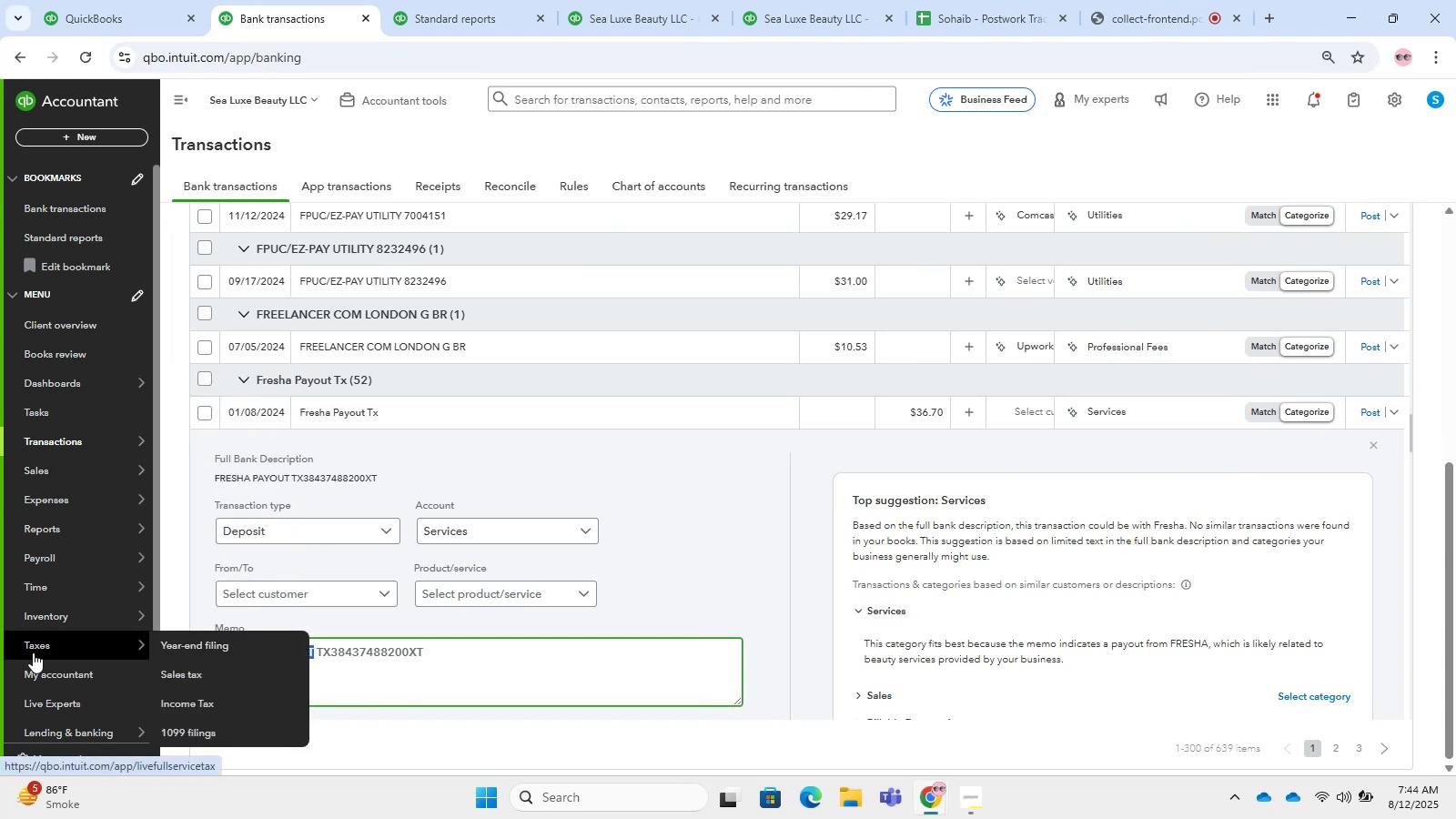 
key(Control+T)
 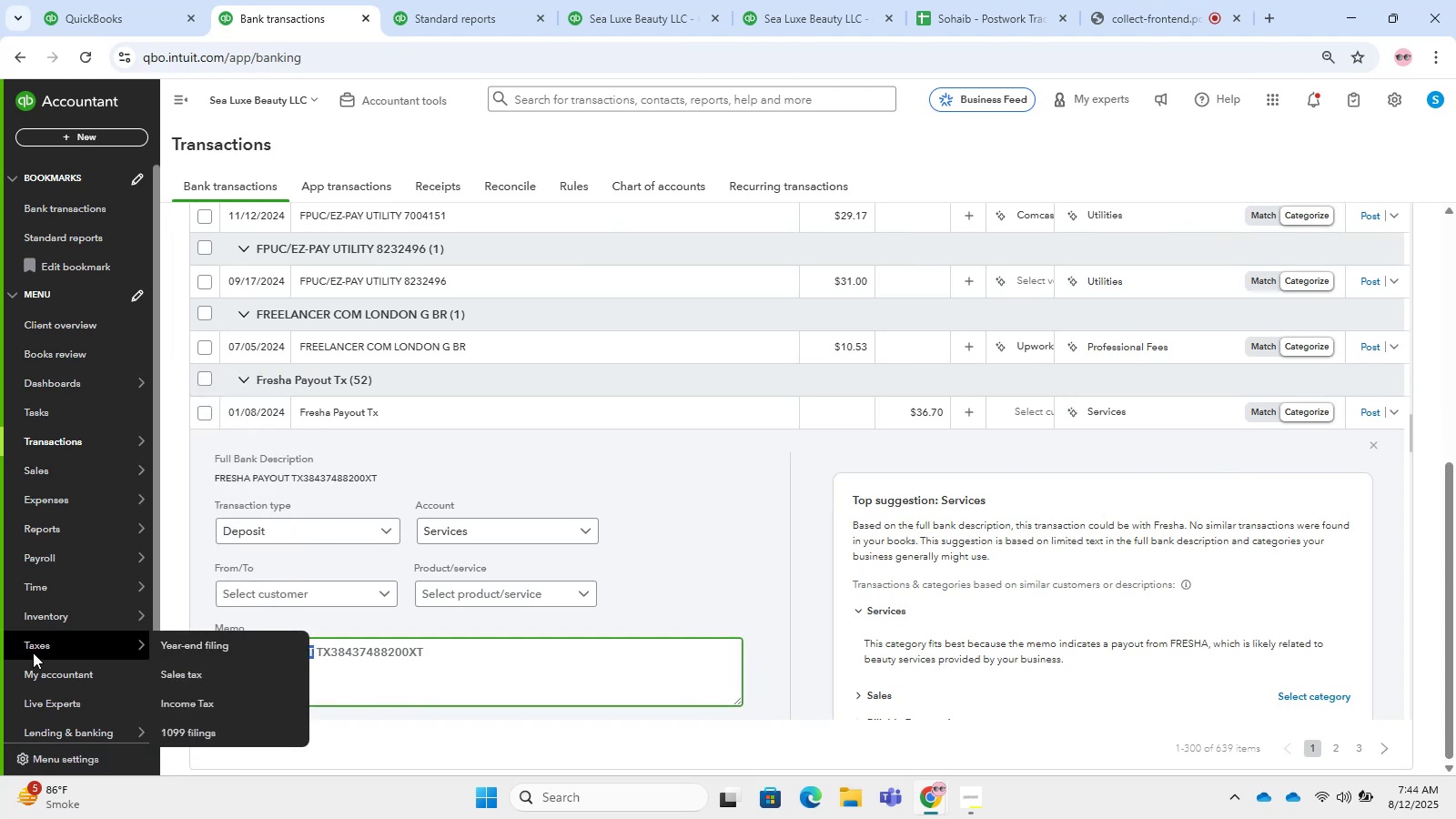 
key(Control+V)
 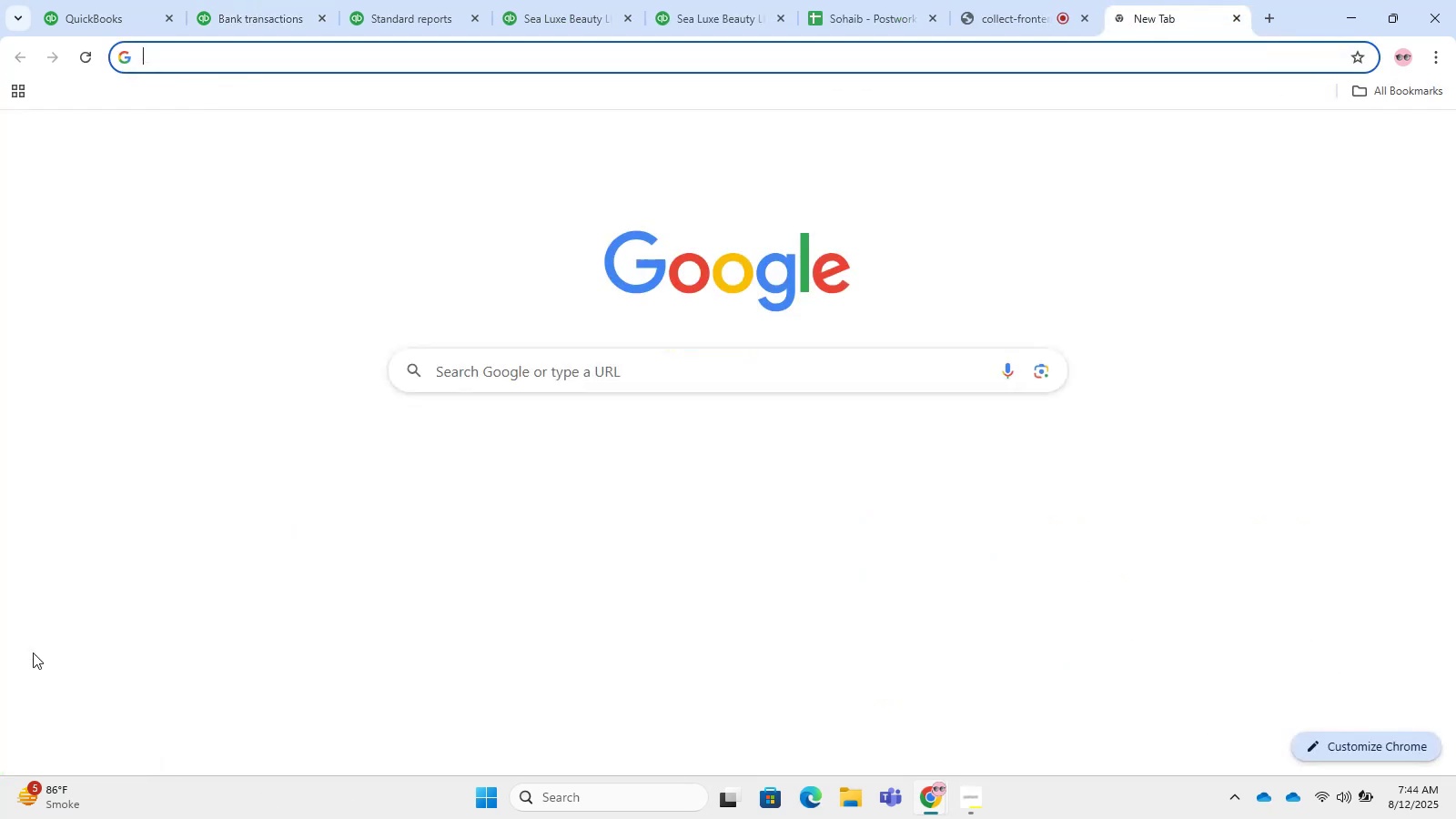 
key(Control+NumpadEnter)
 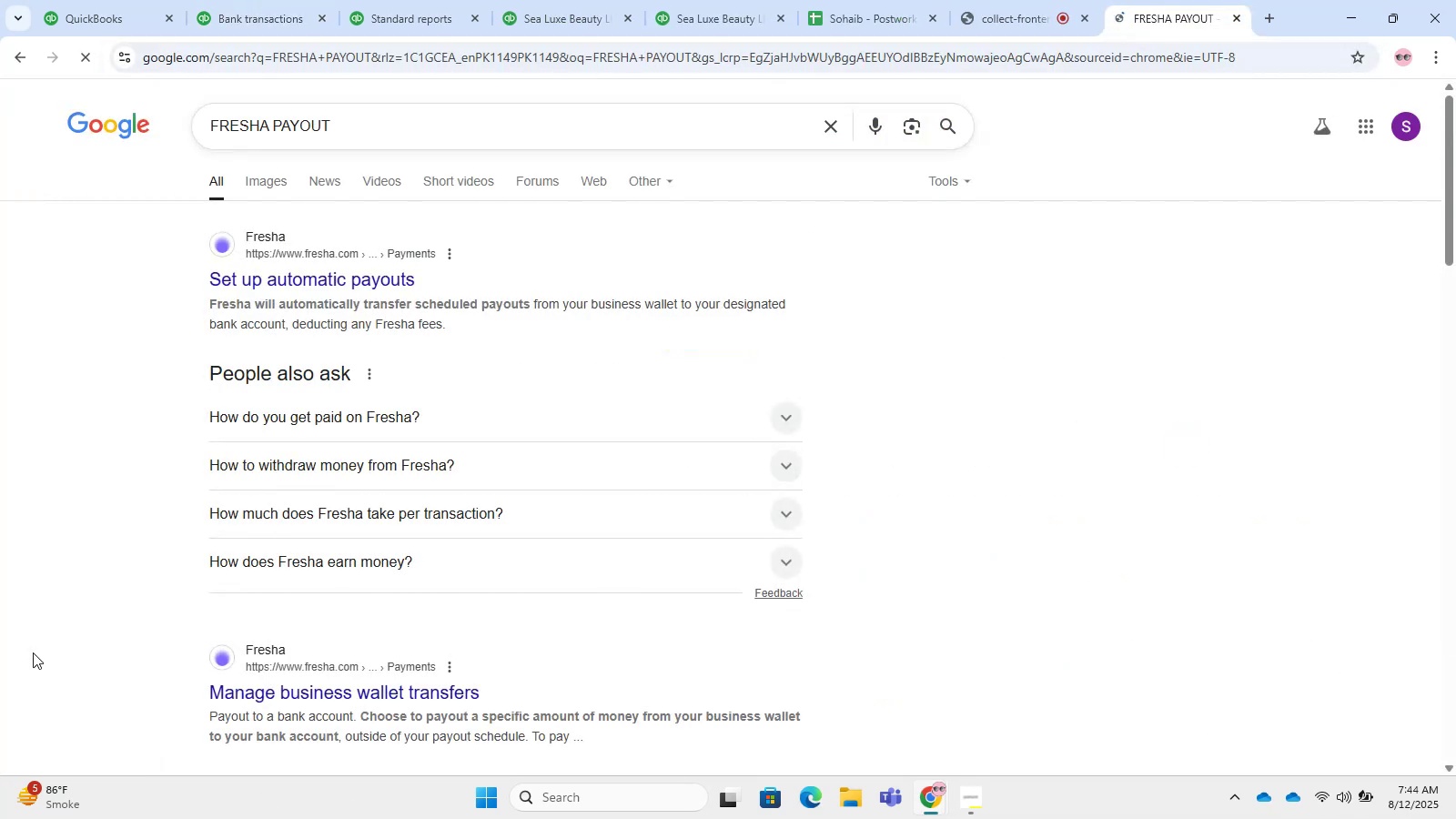 
left_click_drag(start_coordinate=[173, 0], to_coordinate=[180, 0])
 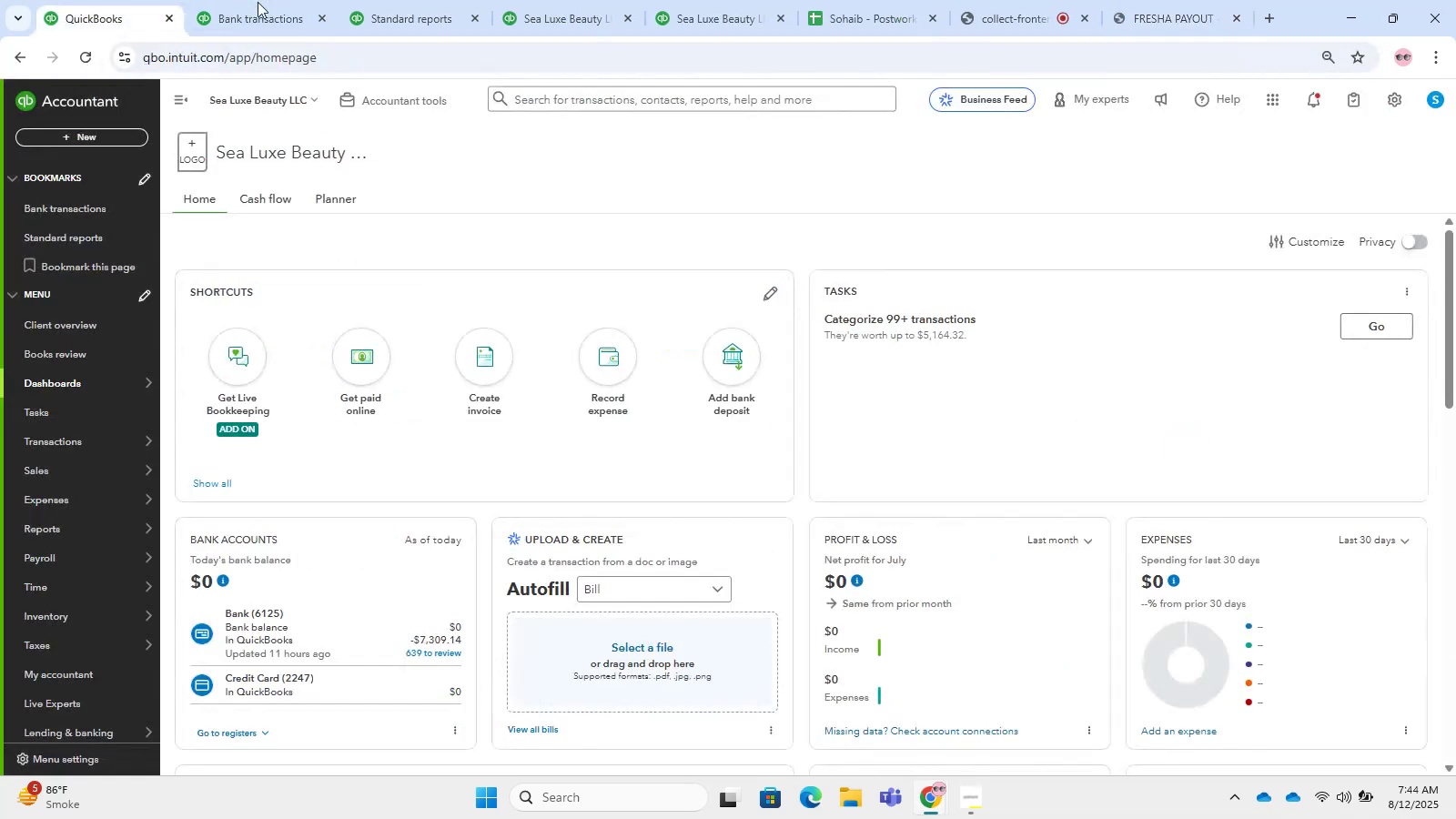 
double_click([306, 0])
 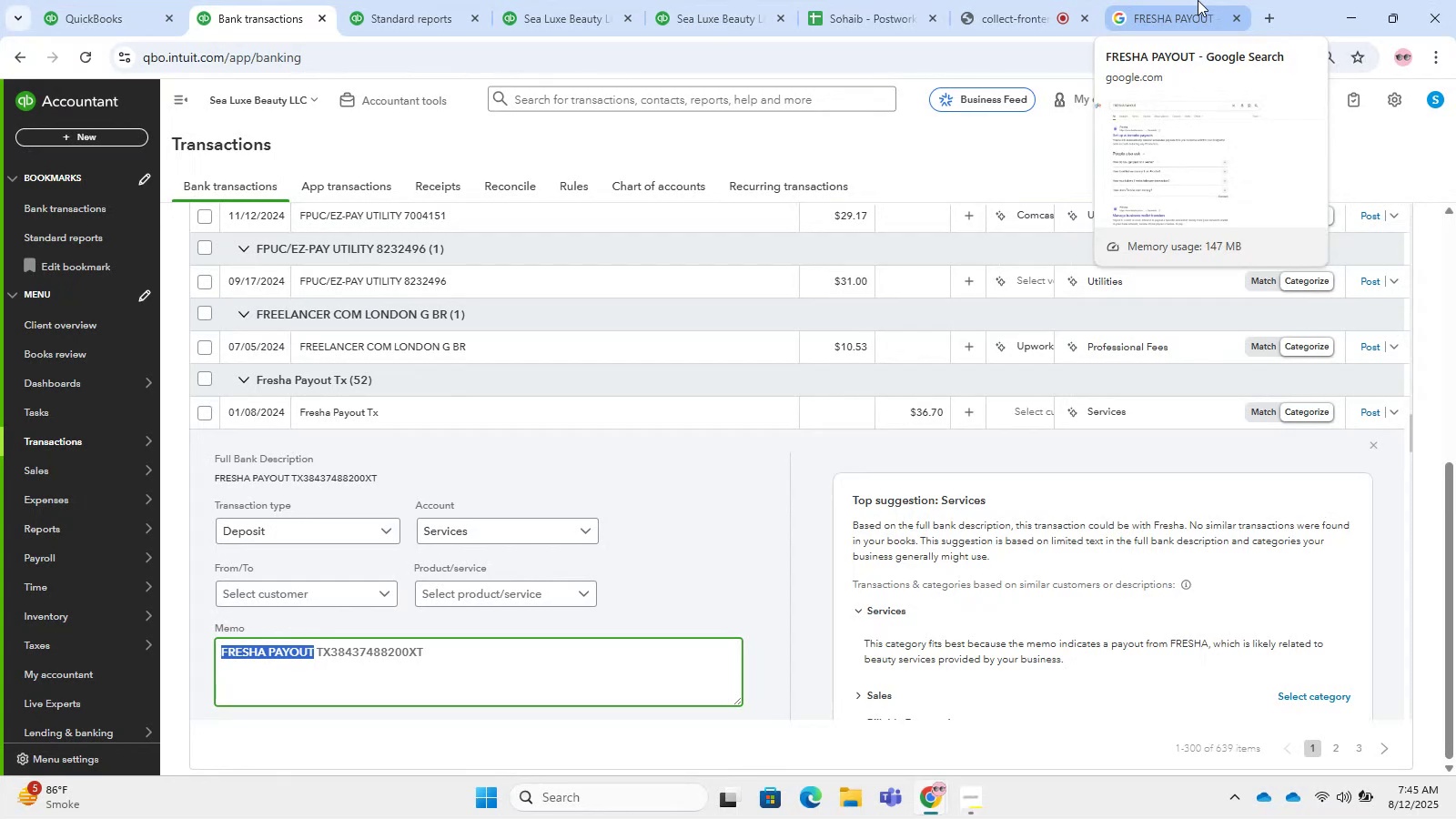 
wait(22.39)
 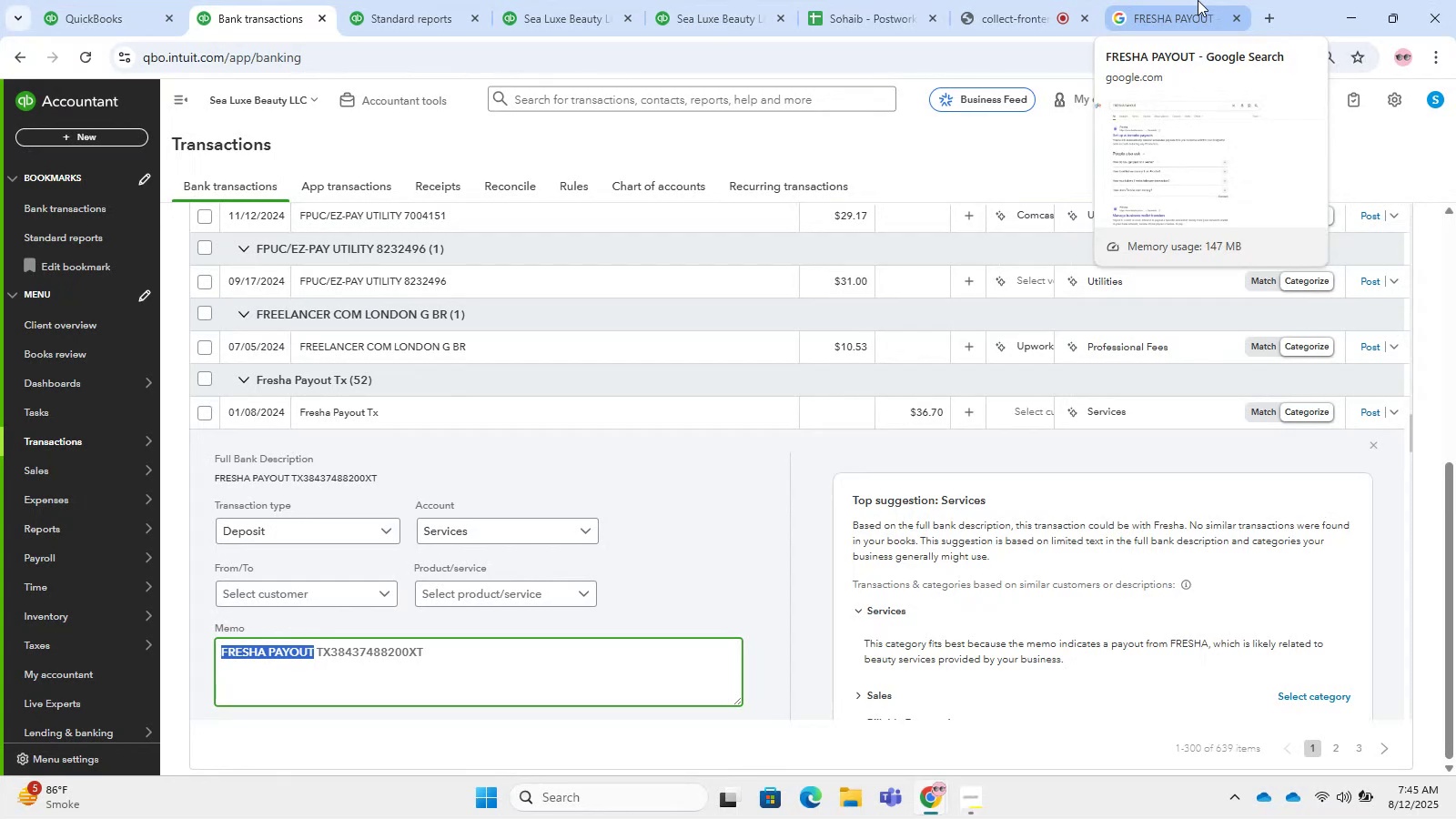 
left_click([366, 607])
 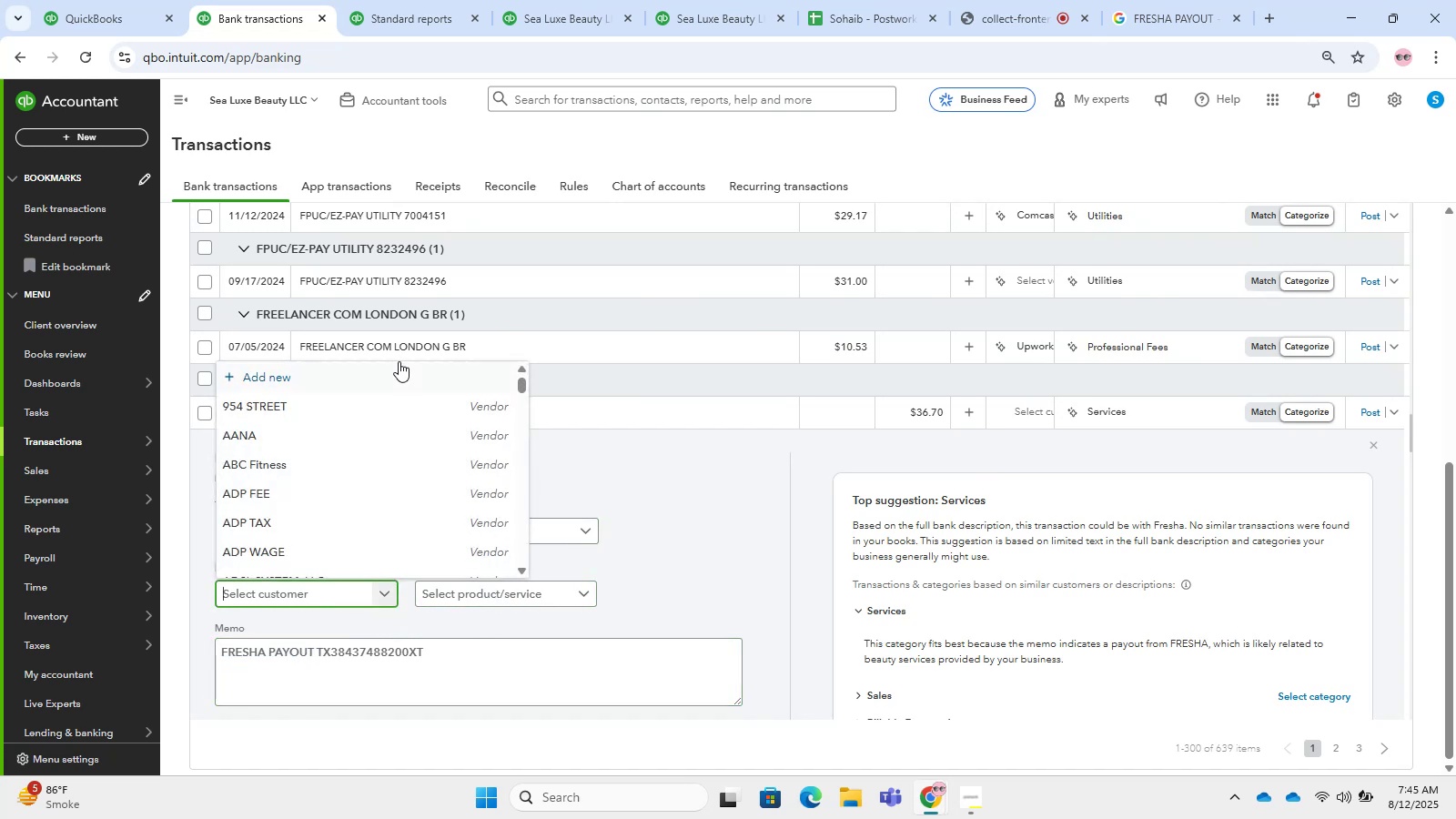 
left_click([399, 361])
 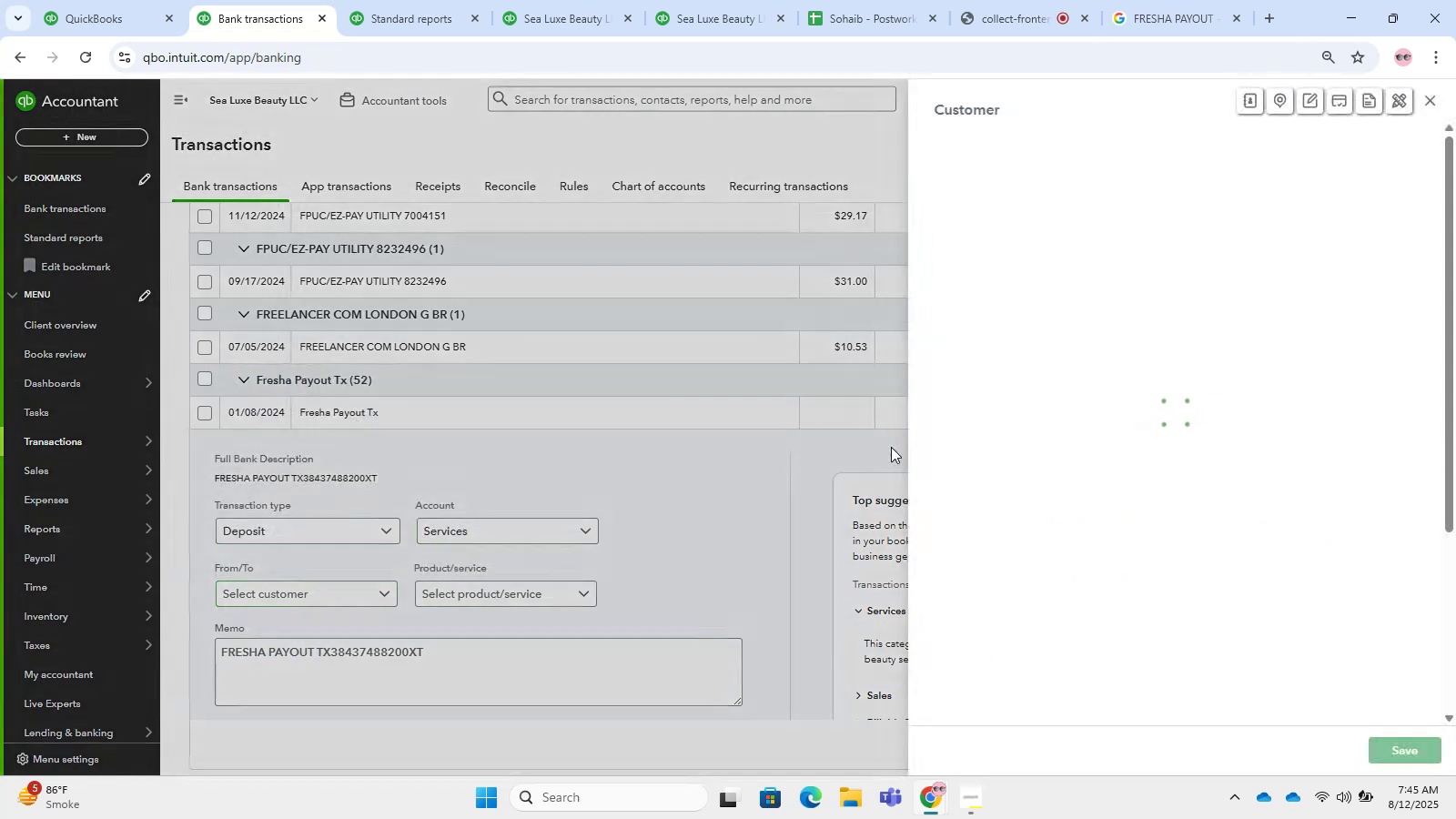 
key(Control+V)
 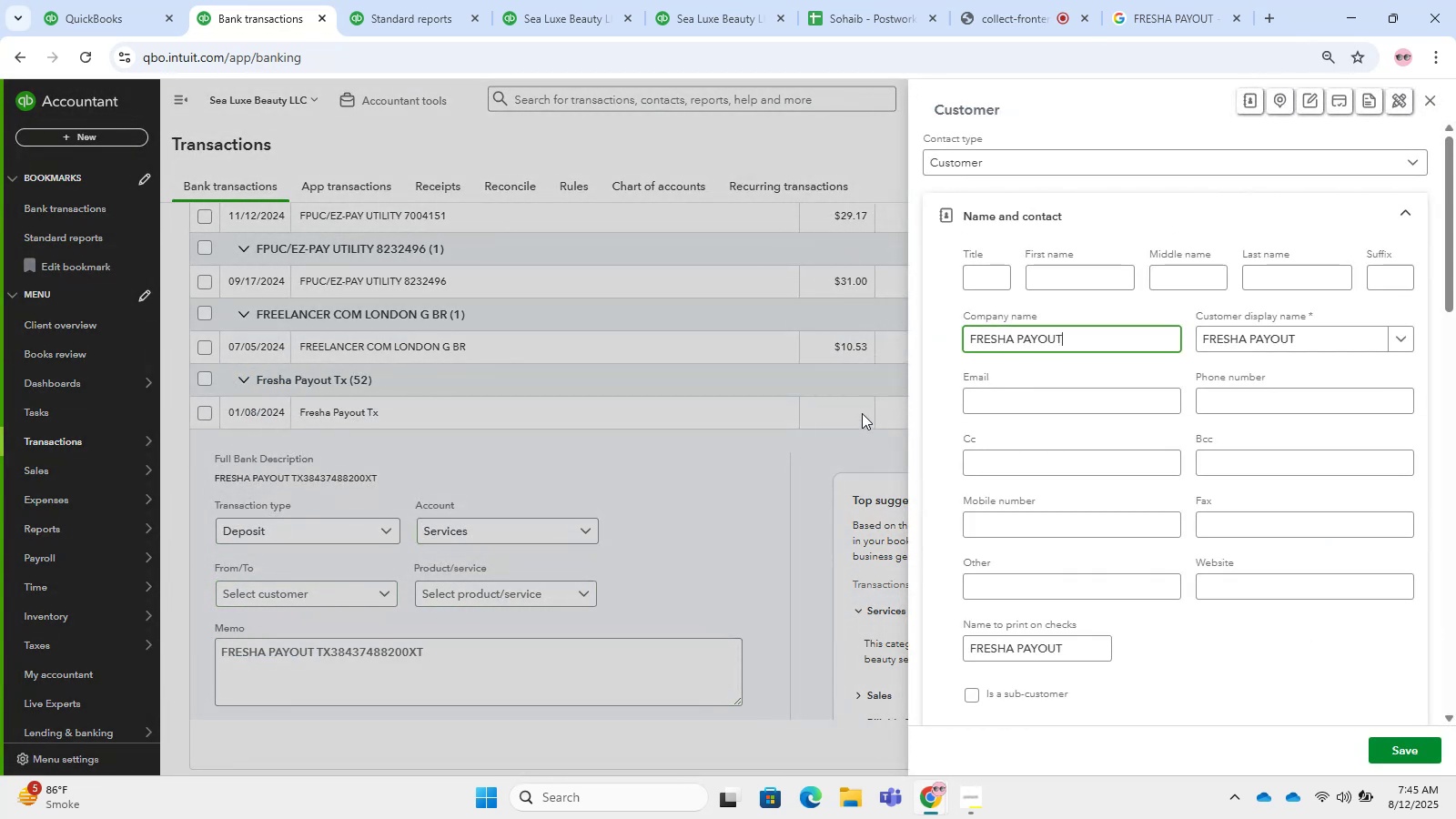 
type( TX)
 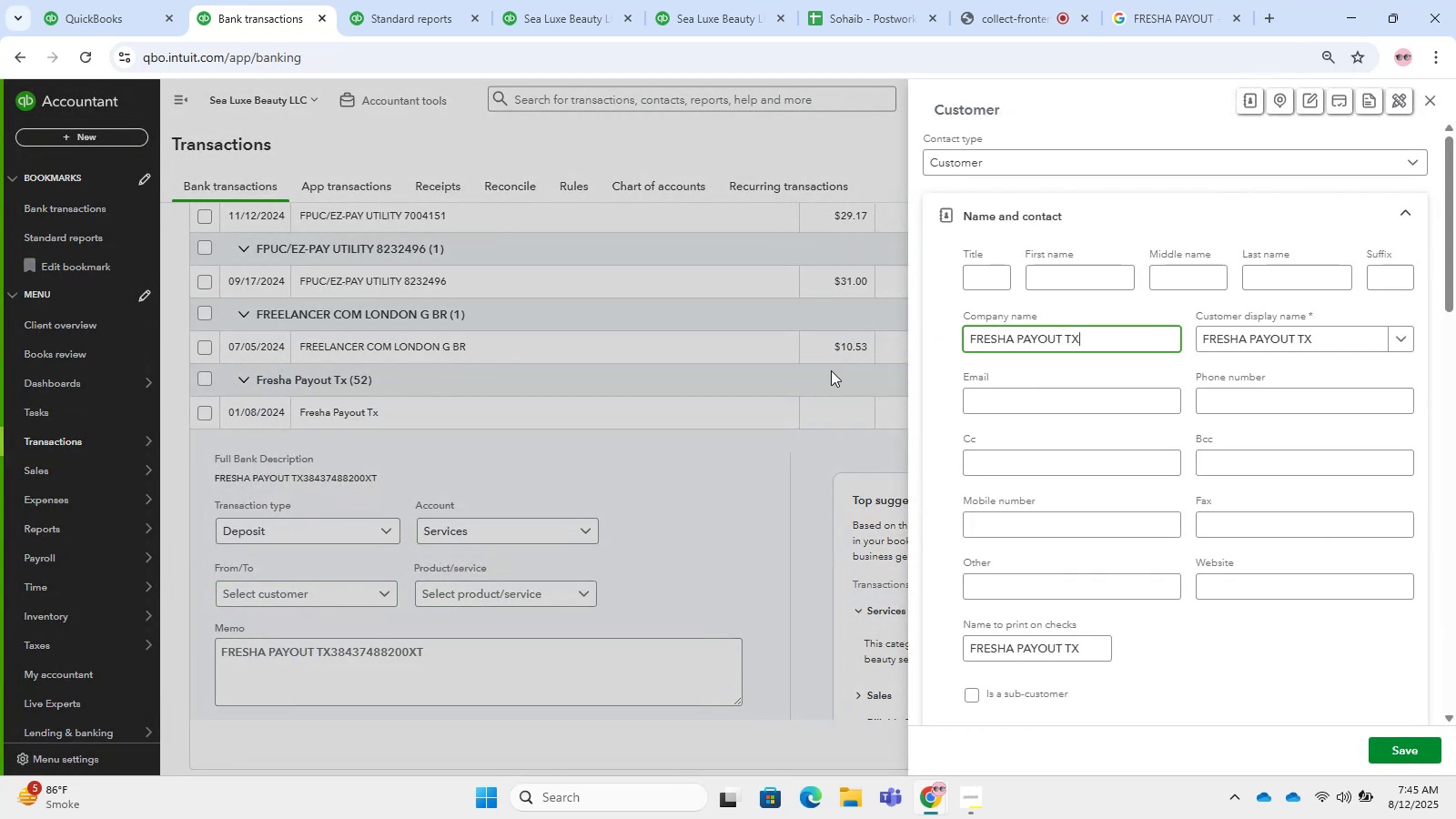 
 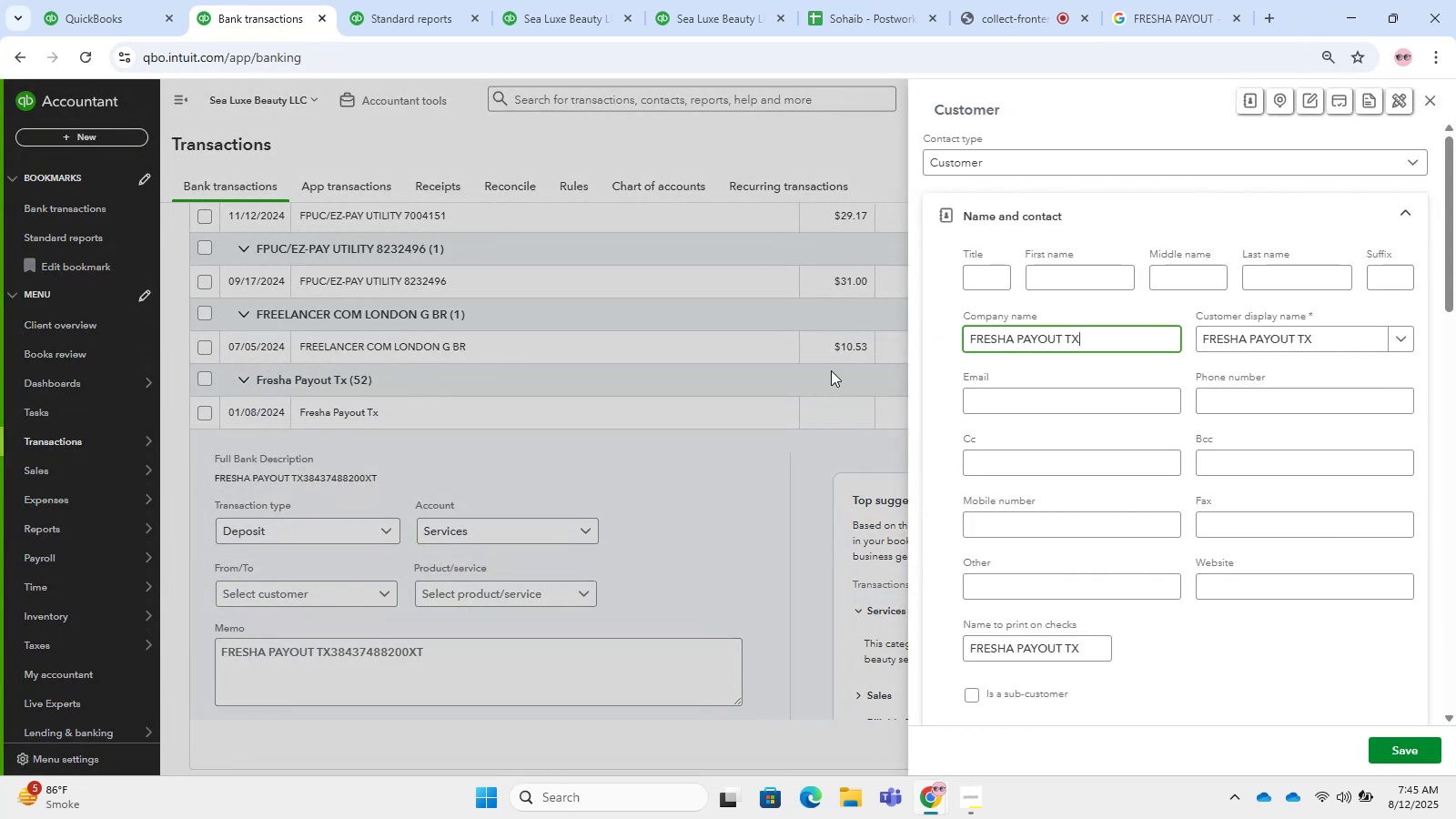 
key(Enter)
 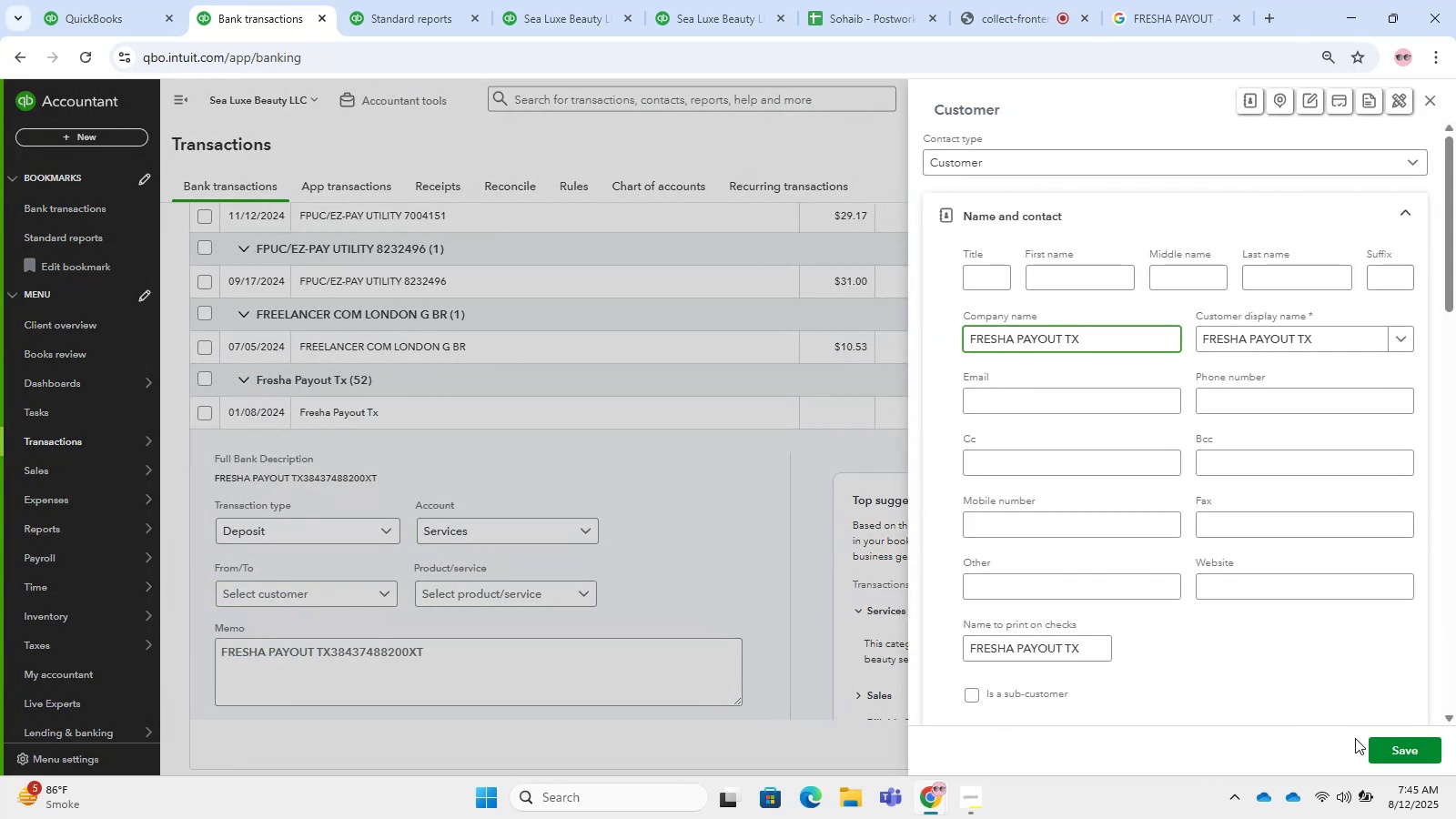 
double_click([1415, 746])
 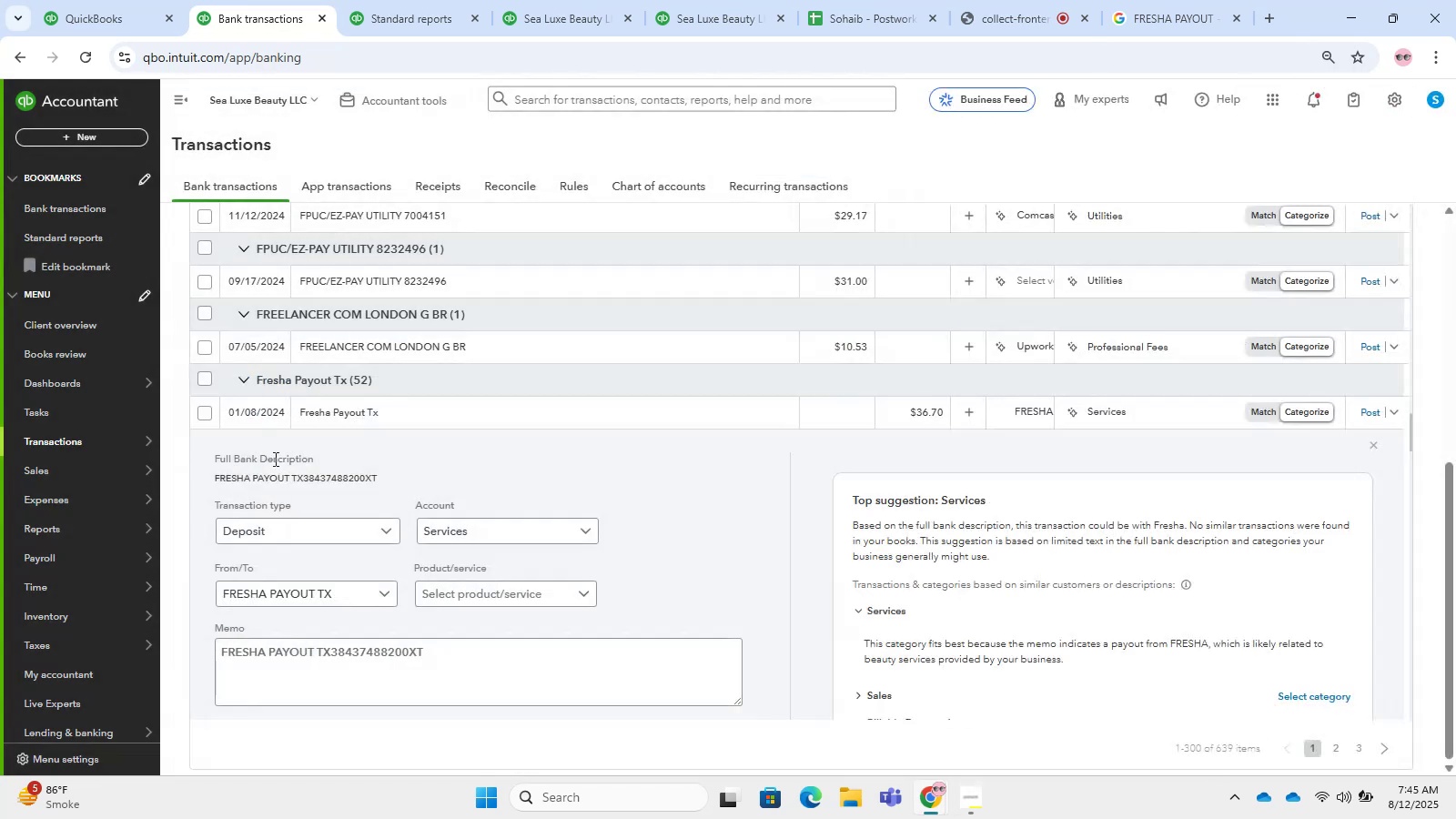 
left_click([203, 378])
 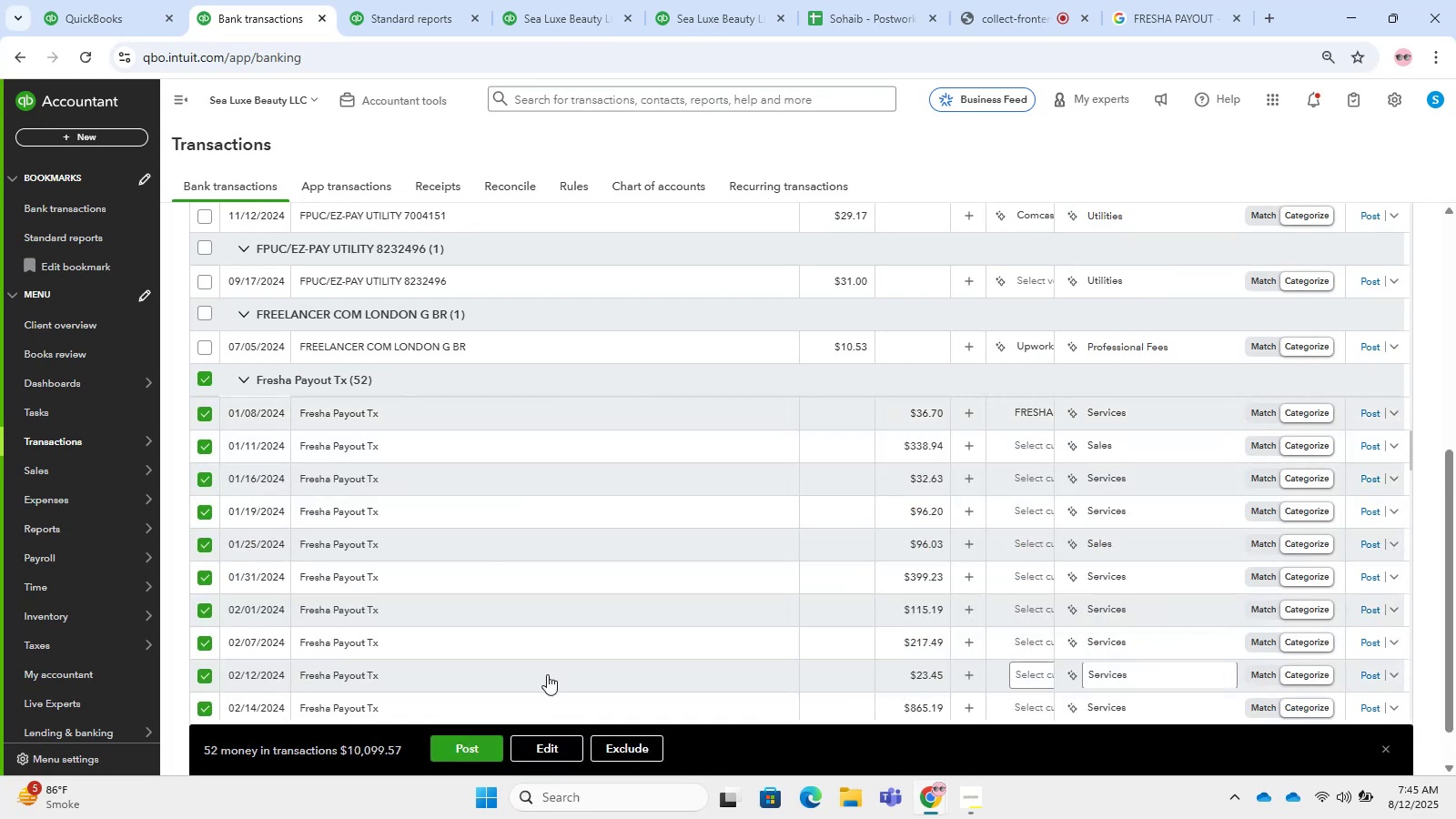 
left_click([558, 745])
 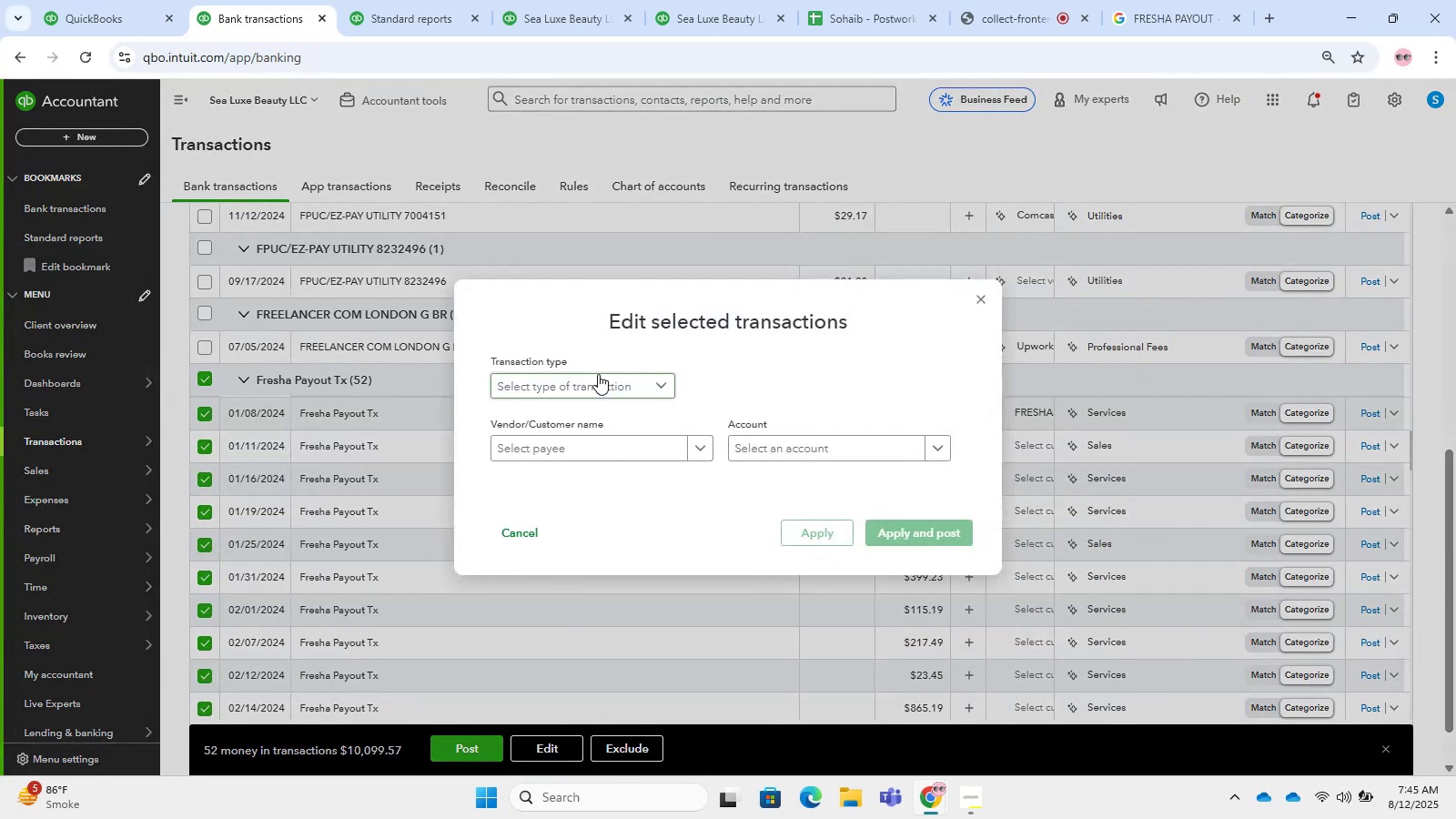 
double_click([593, 426])
 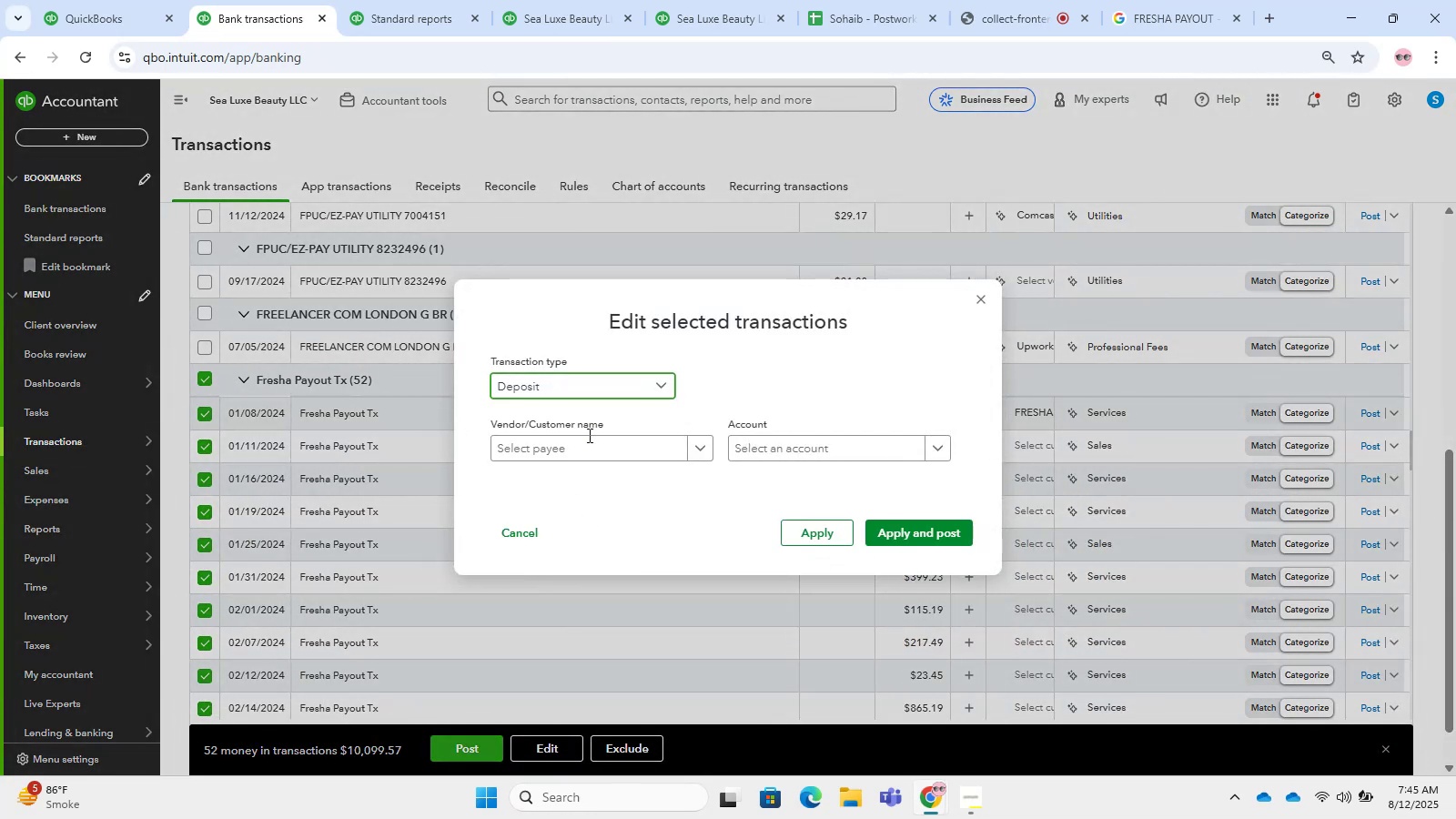 
triple_click([588, 457])
 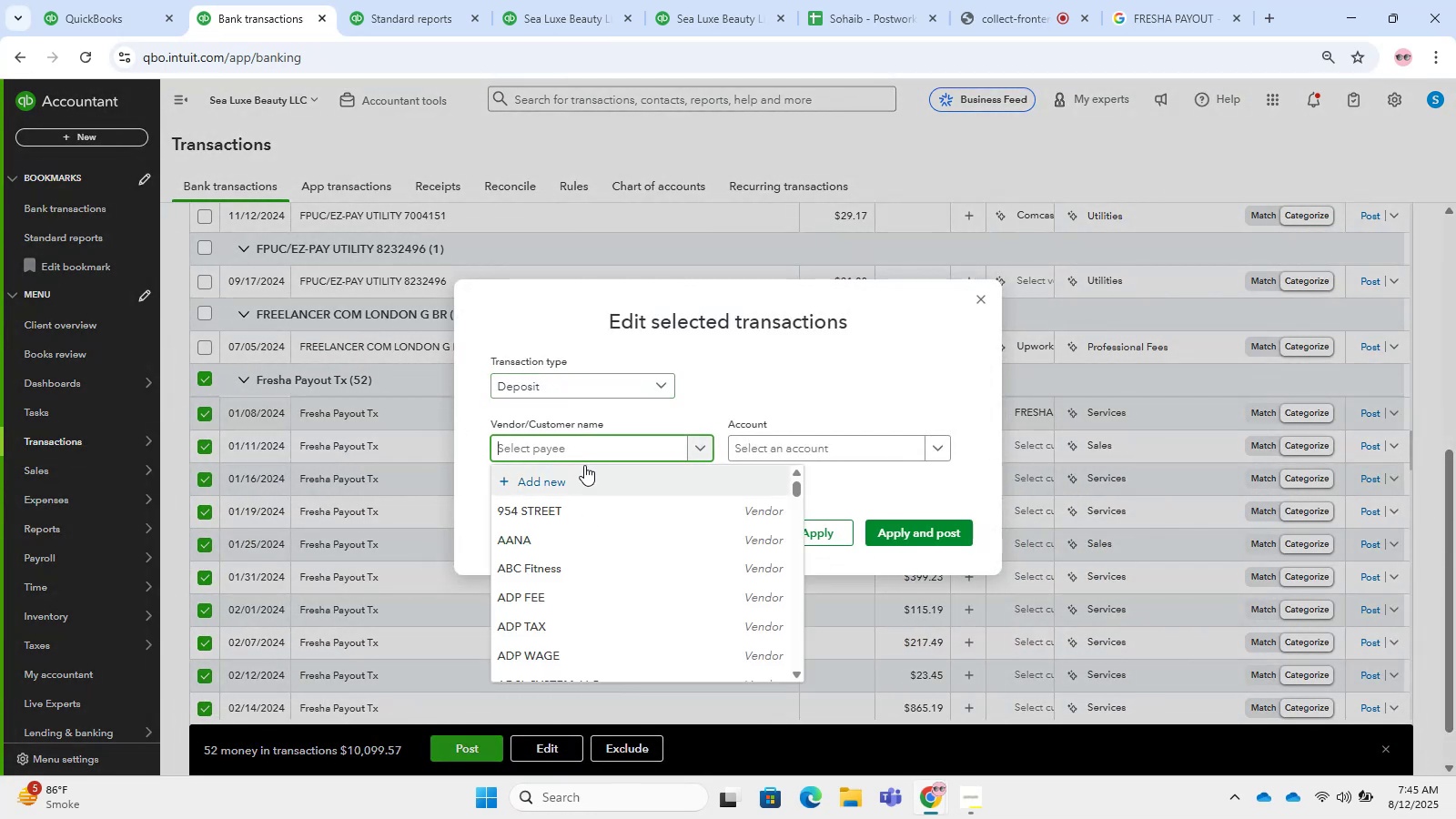 
type(fresh)
 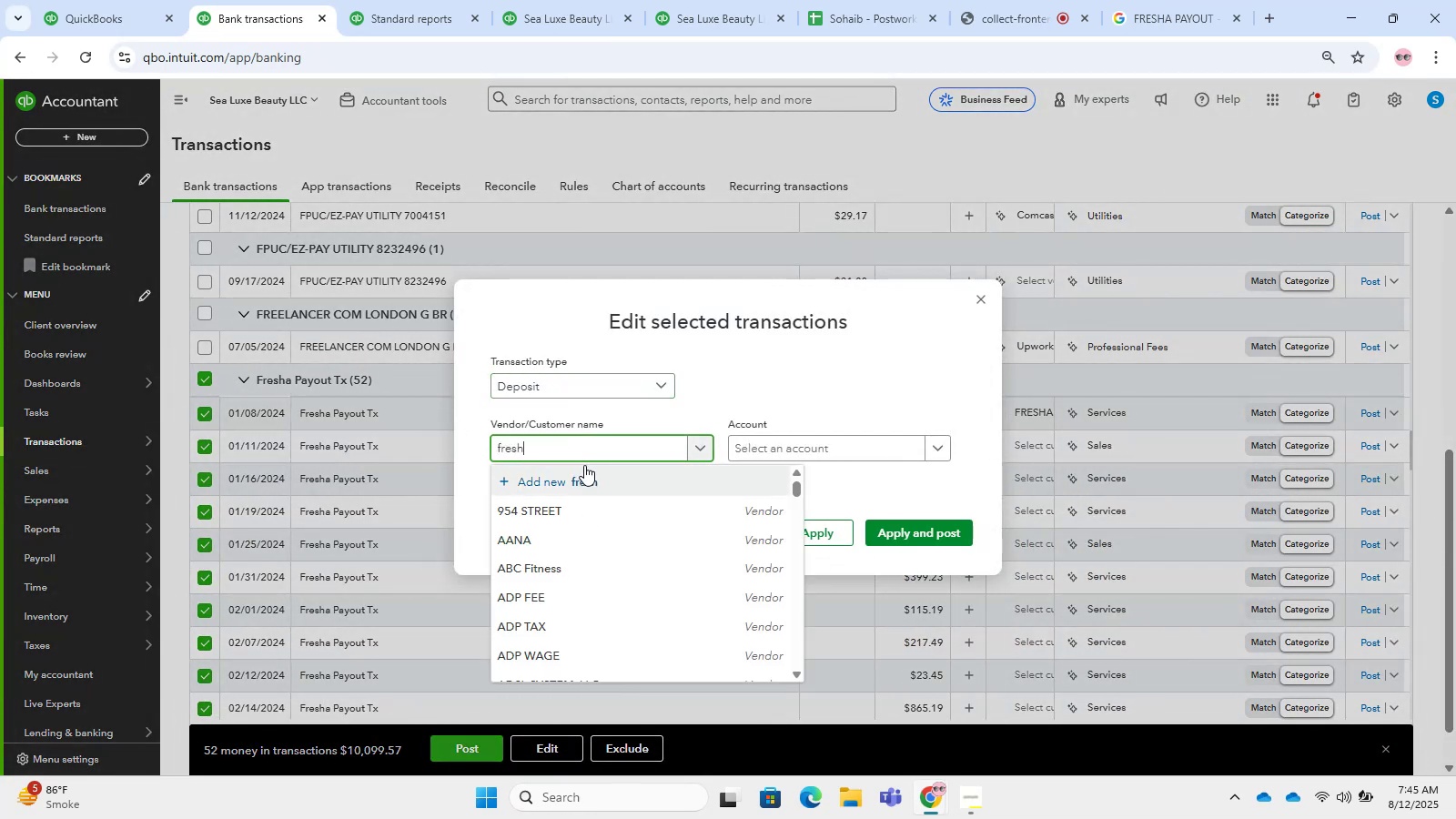 
mouse_move([570, 517])
 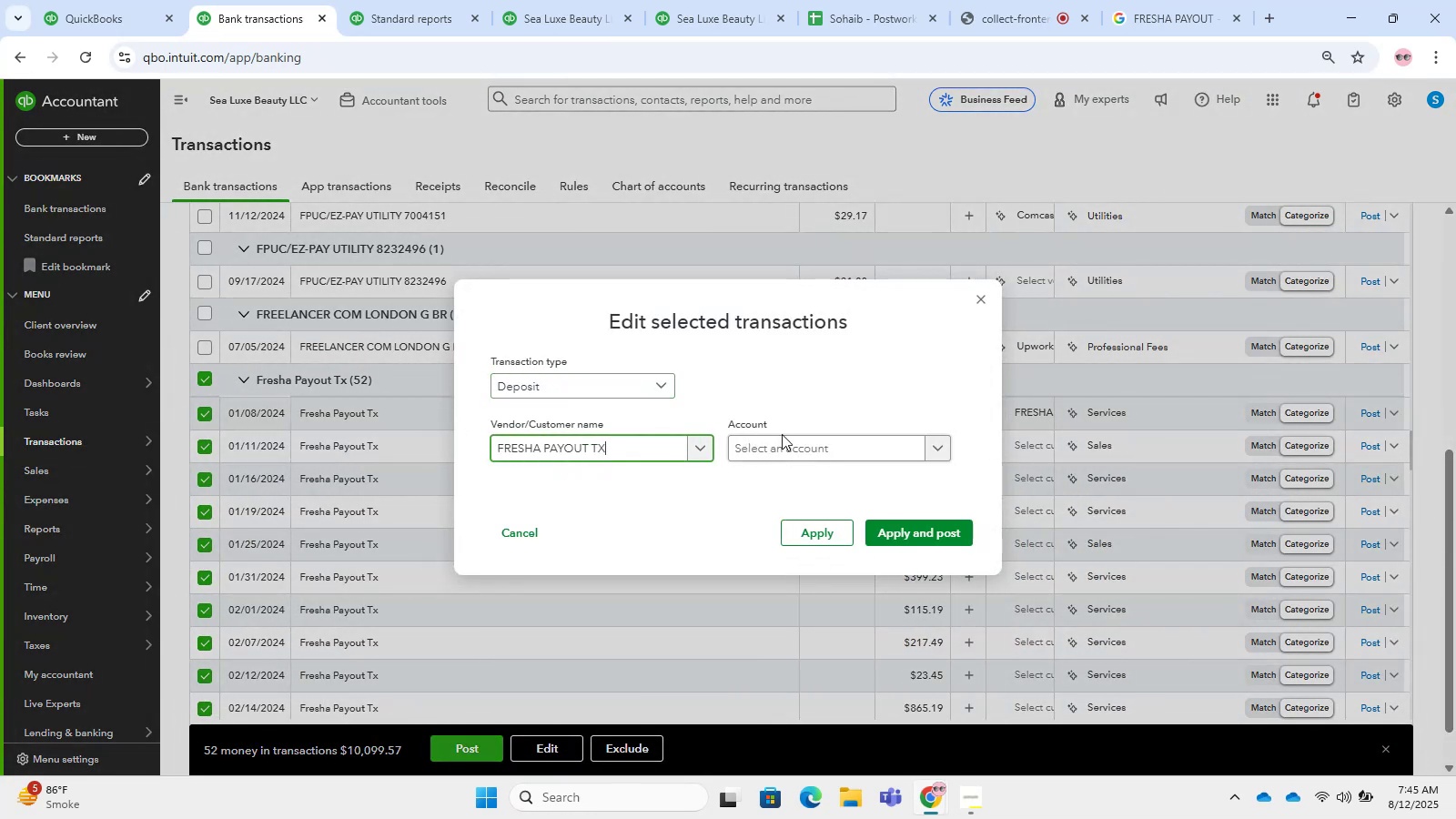 
double_click([794, 434])
 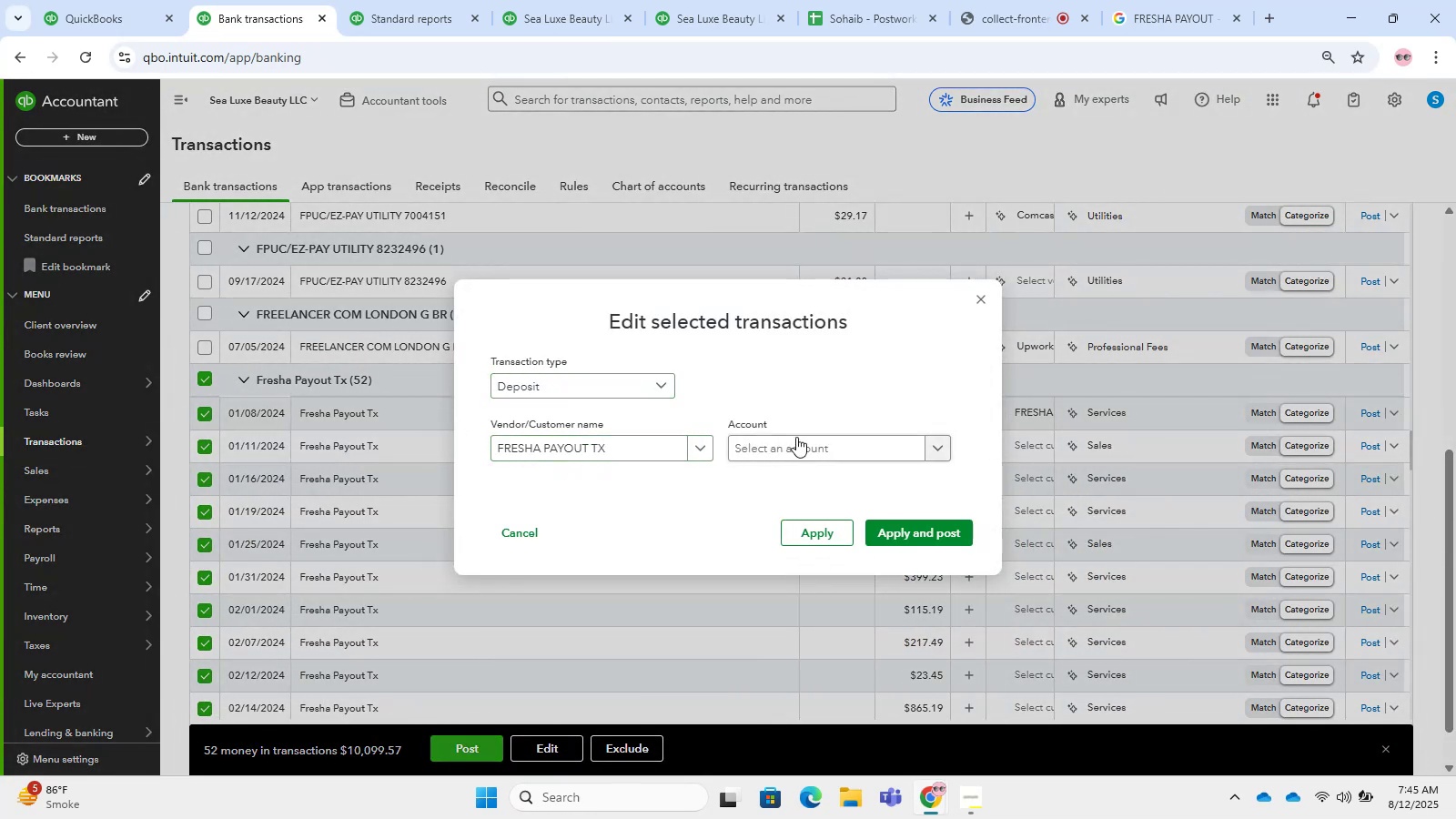 
triple_click([796, 437])
 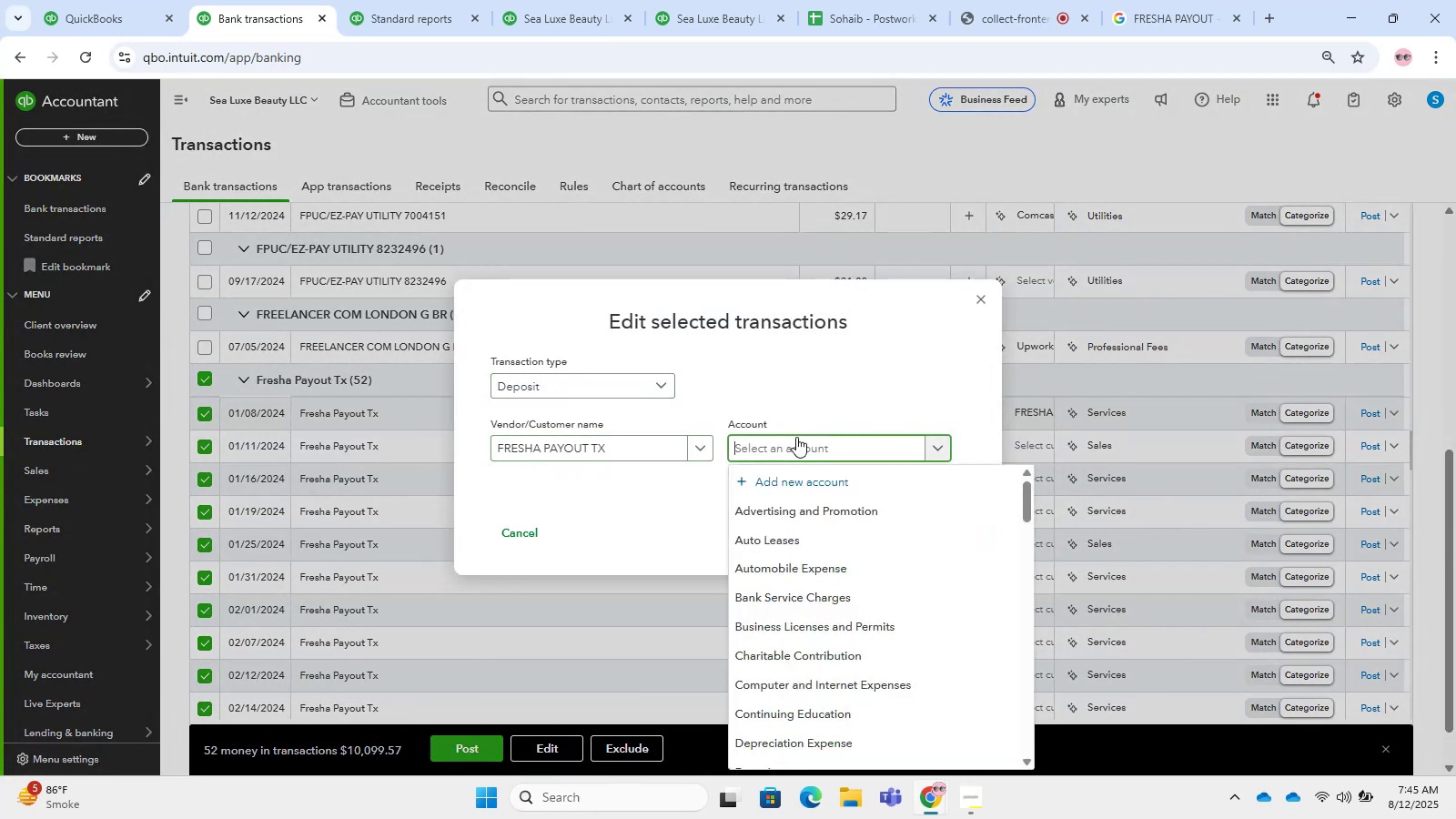 
type(Sales)
 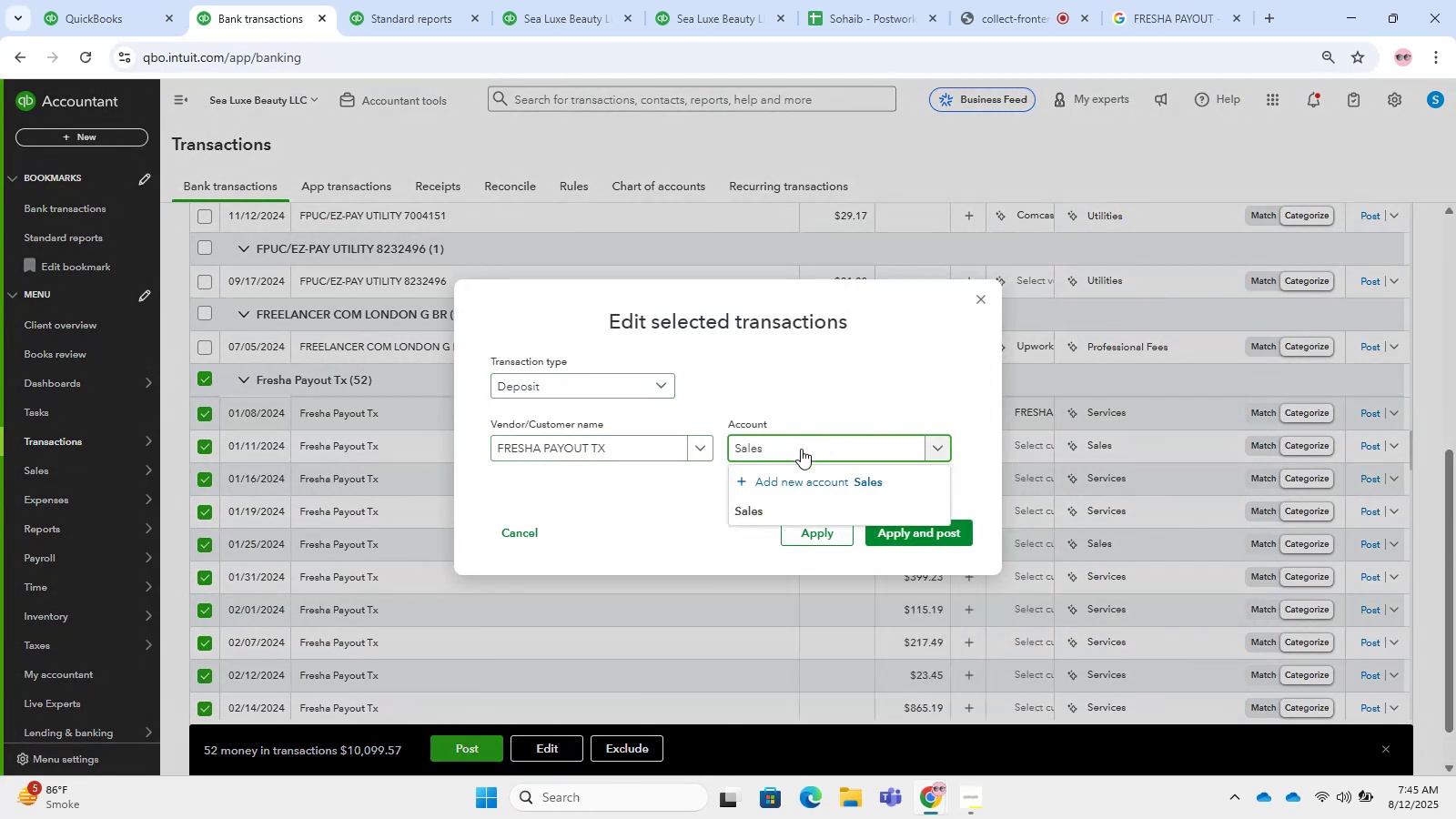 
left_click([796, 500])
 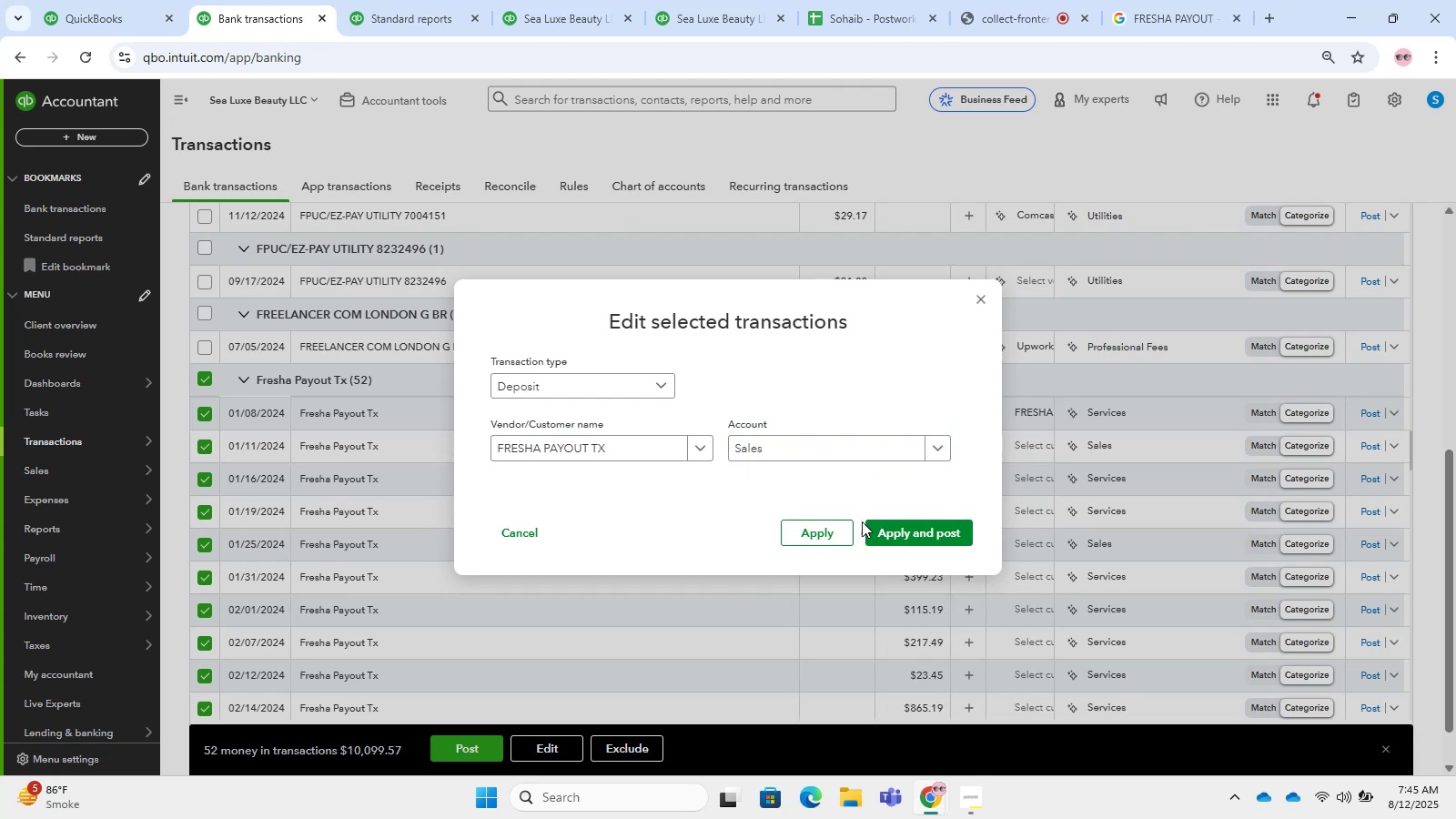 
left_click([971, 533])
 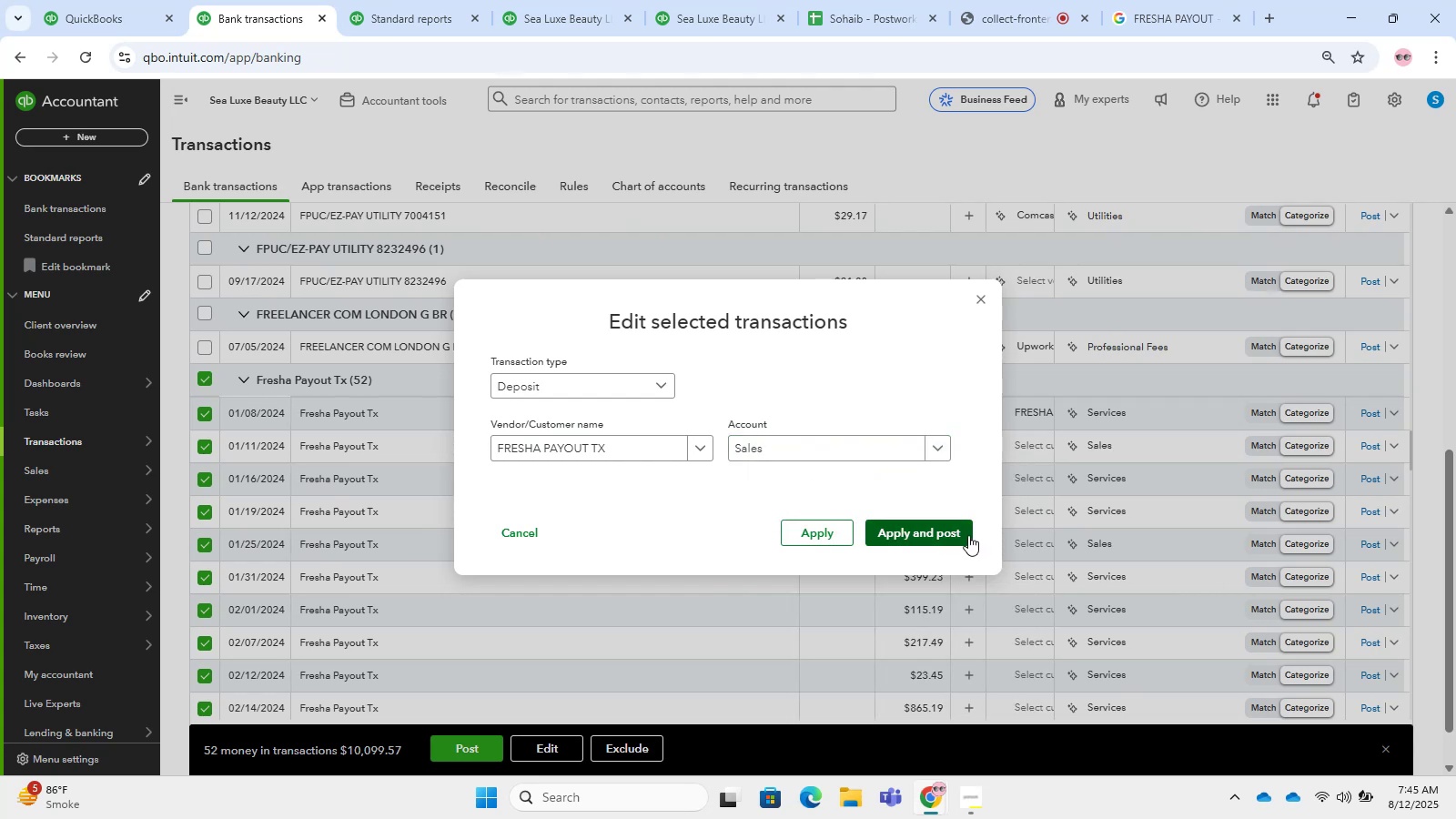 
double_click([959, 537])
 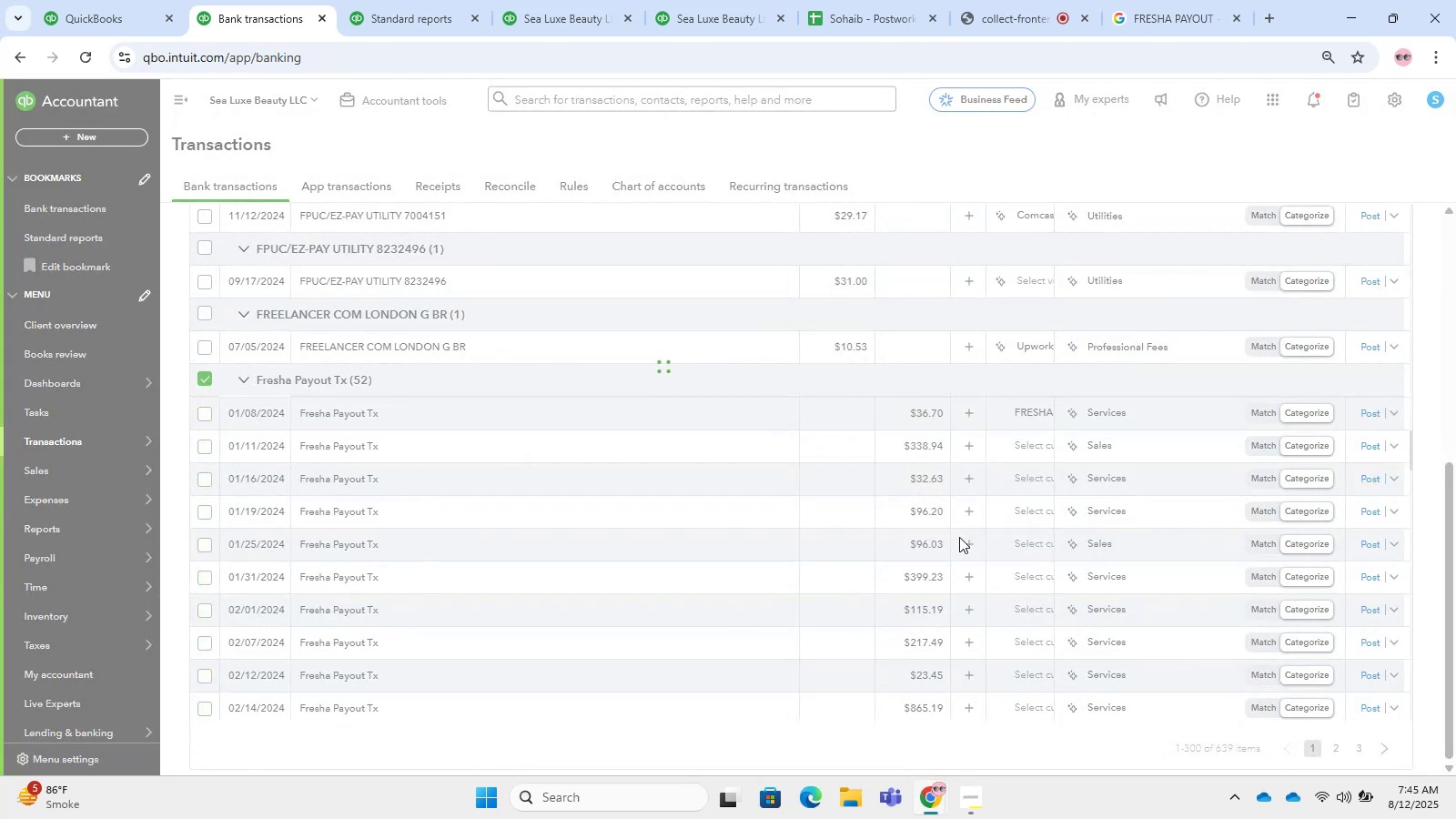 
wait(12.55)
 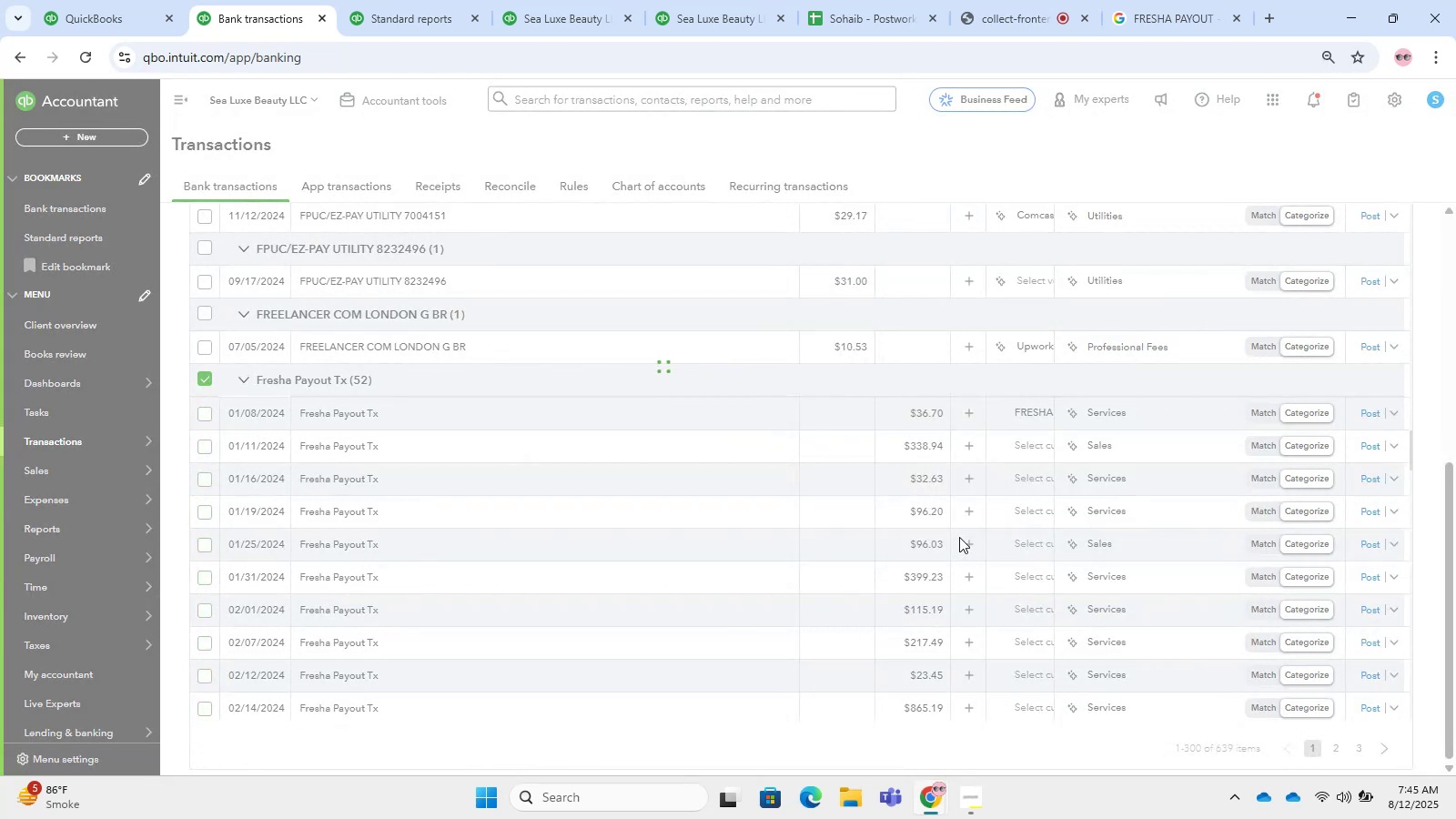 
scroll: coordinate [540, 410], scroll_direction: down, amount: 3.0
 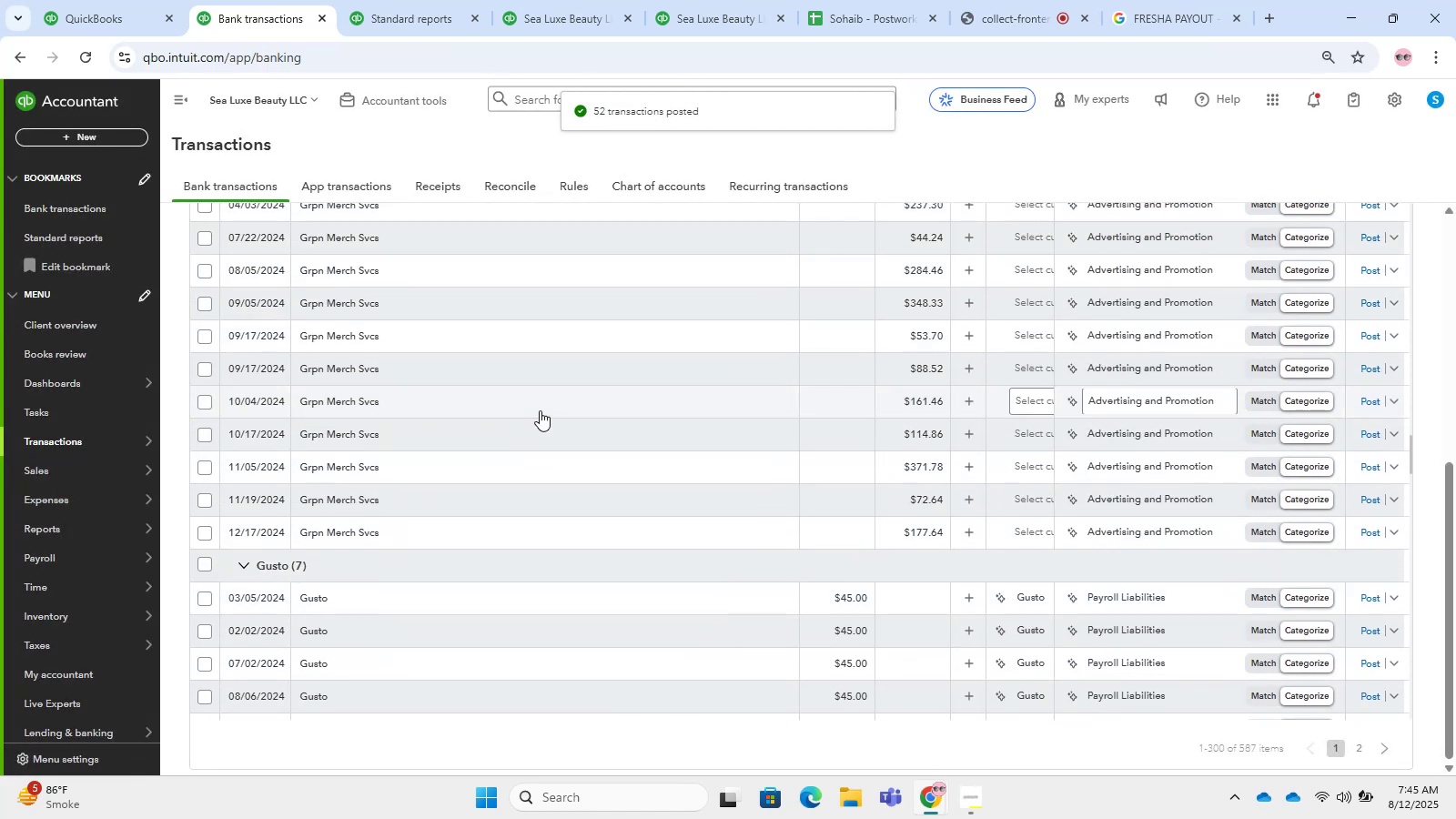 
scroll: coordinate [550, 425], scroll_direction: up, amount: 1.0
 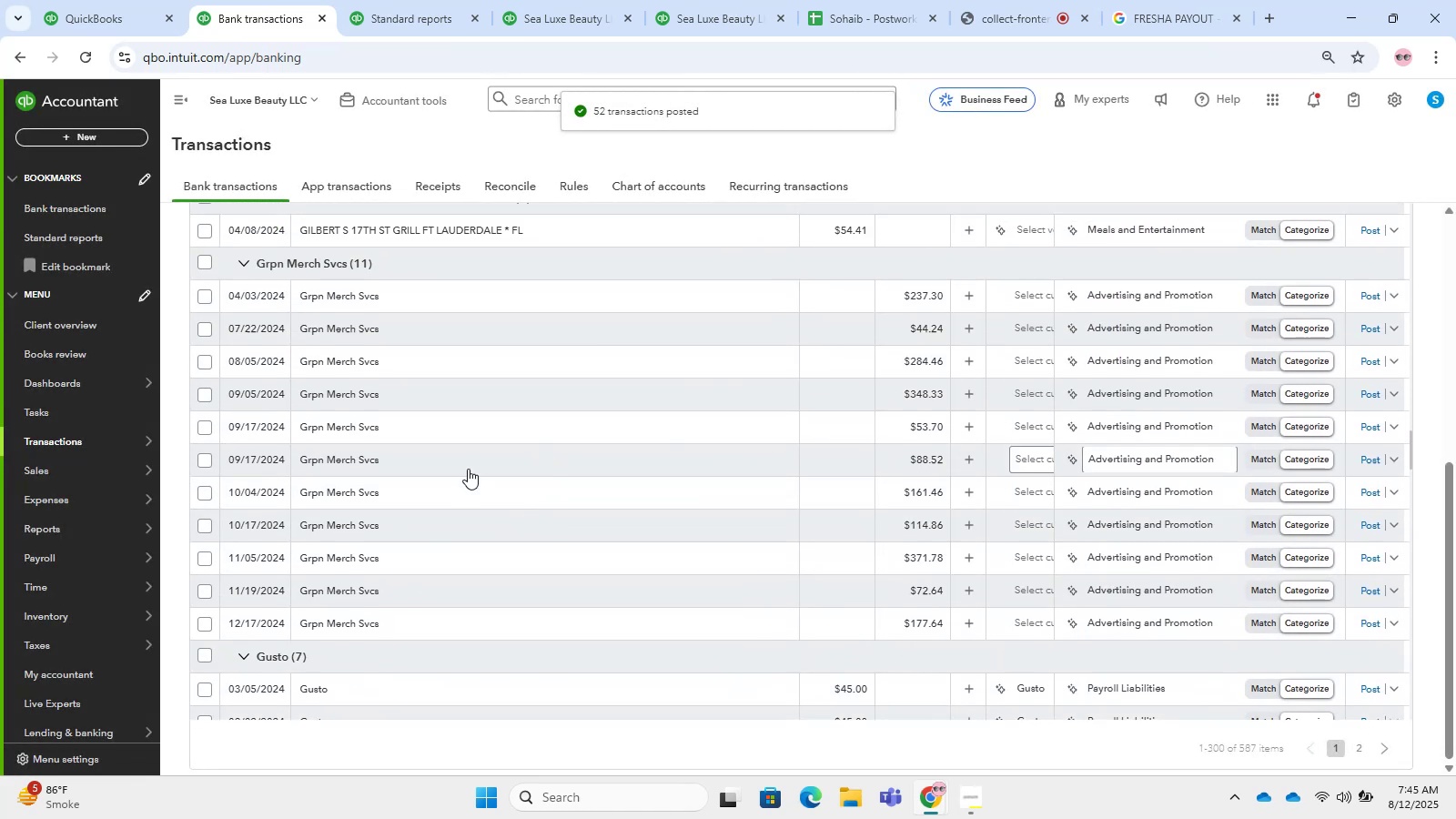 
left_click([457, 469])
 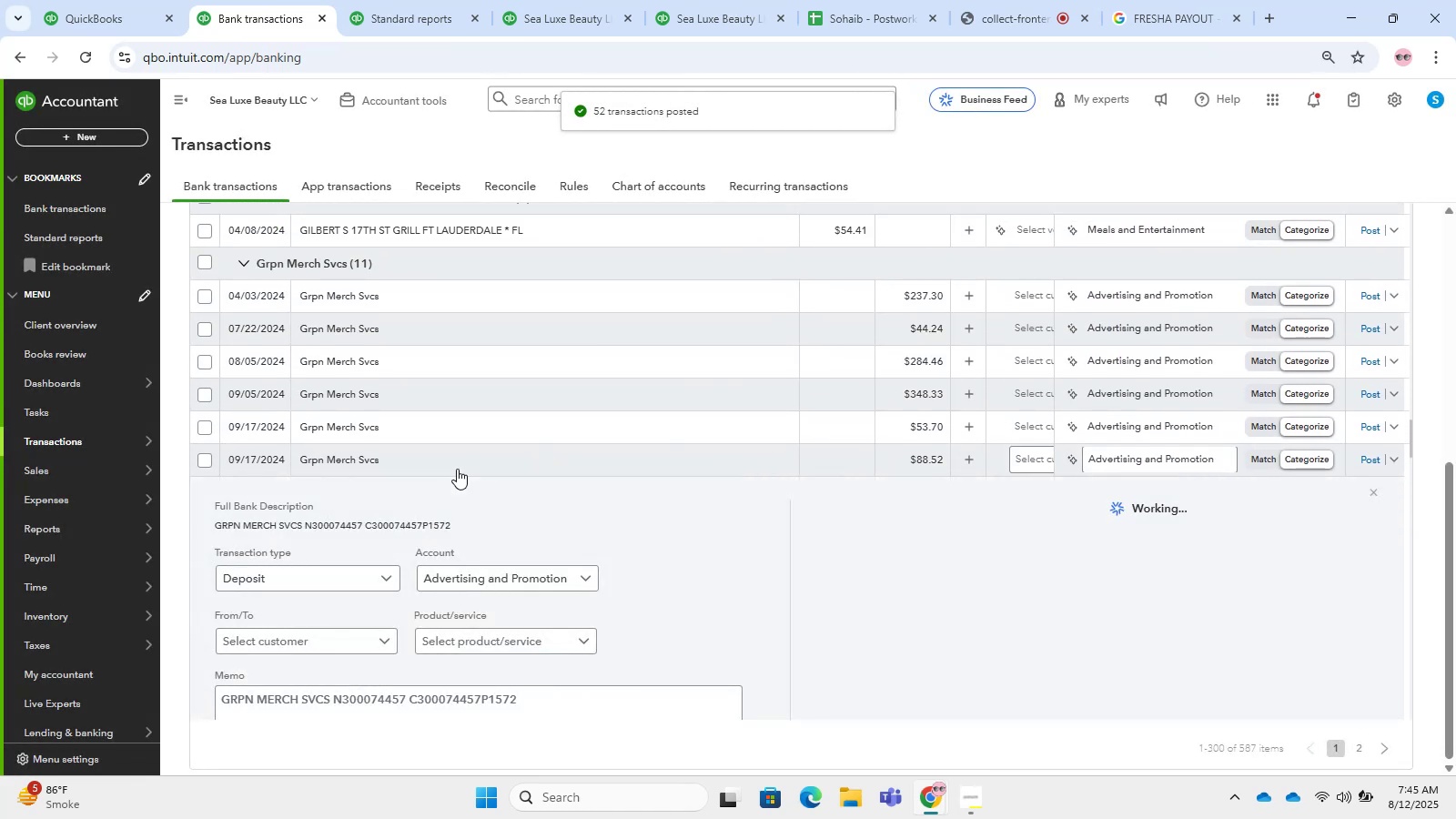 
scroll: coordinate [298, 638], scroll_direction: down, amount: 2.0
 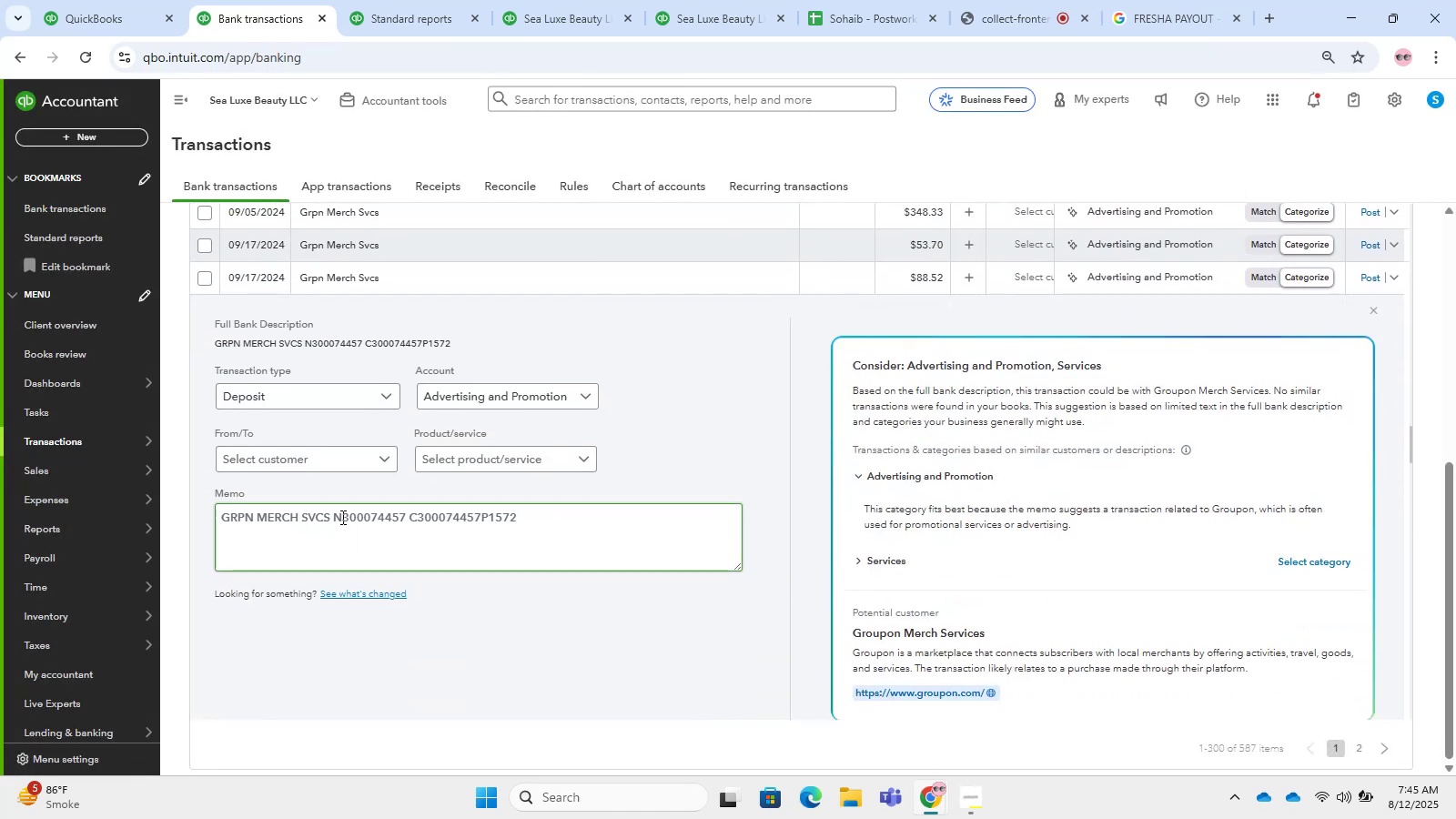 
left_click_drag(start_coordinate=[327, 517], to_coordinate=[180, 507])
 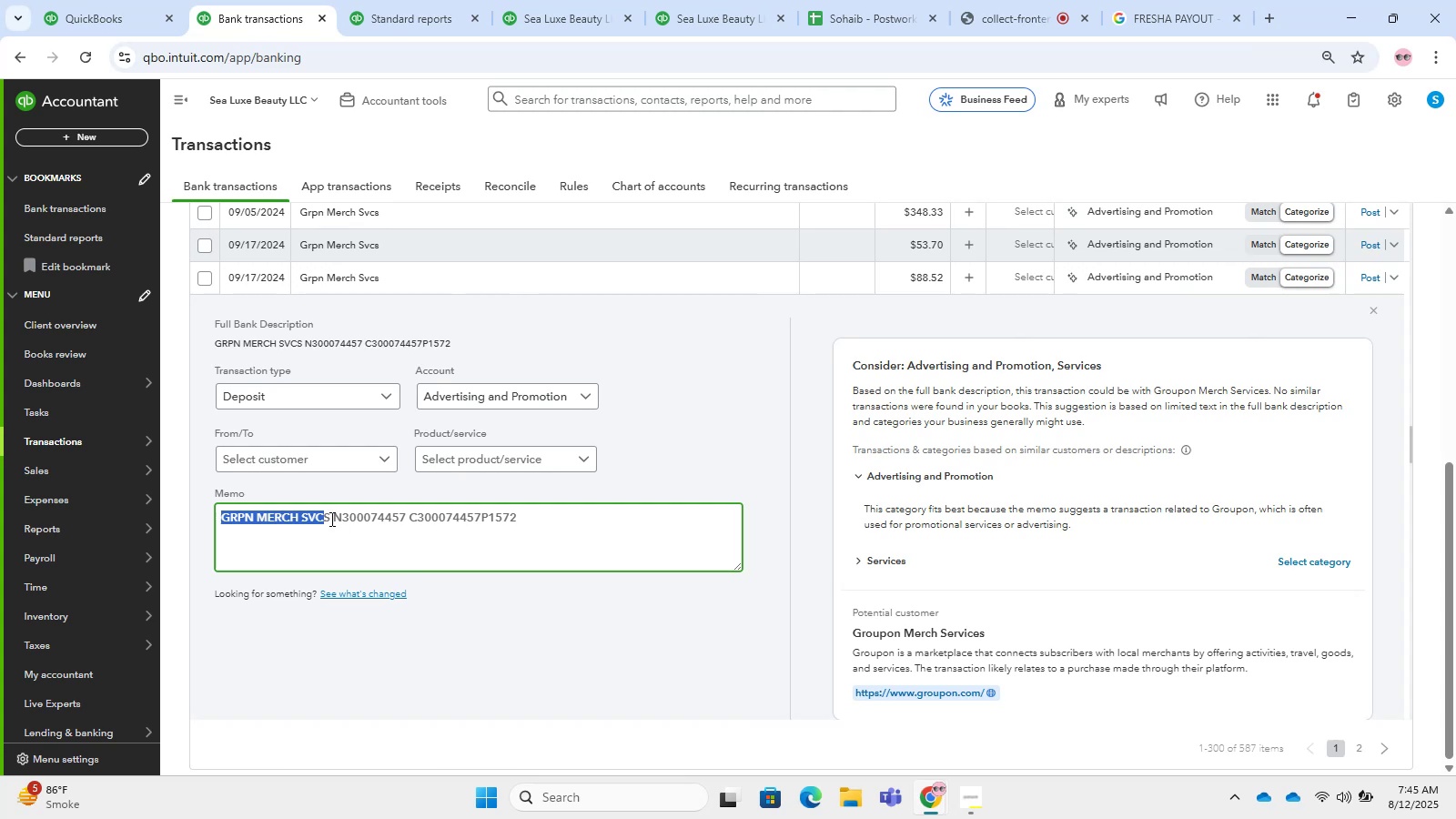 
left_click([322, 518])
 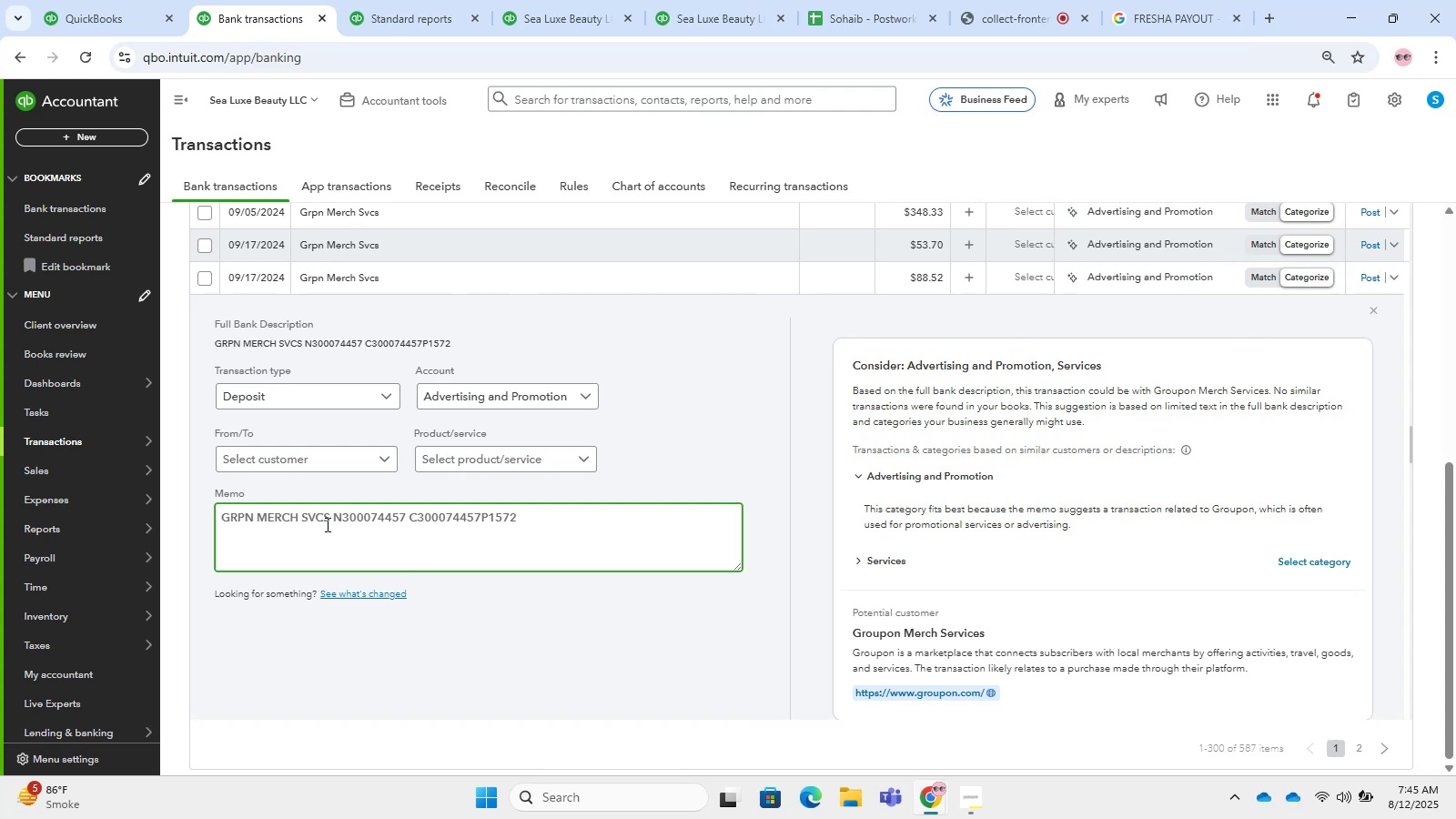 
left_click_drag(start_coordinate=[329, 522], to_coordinate=[177, 518])
 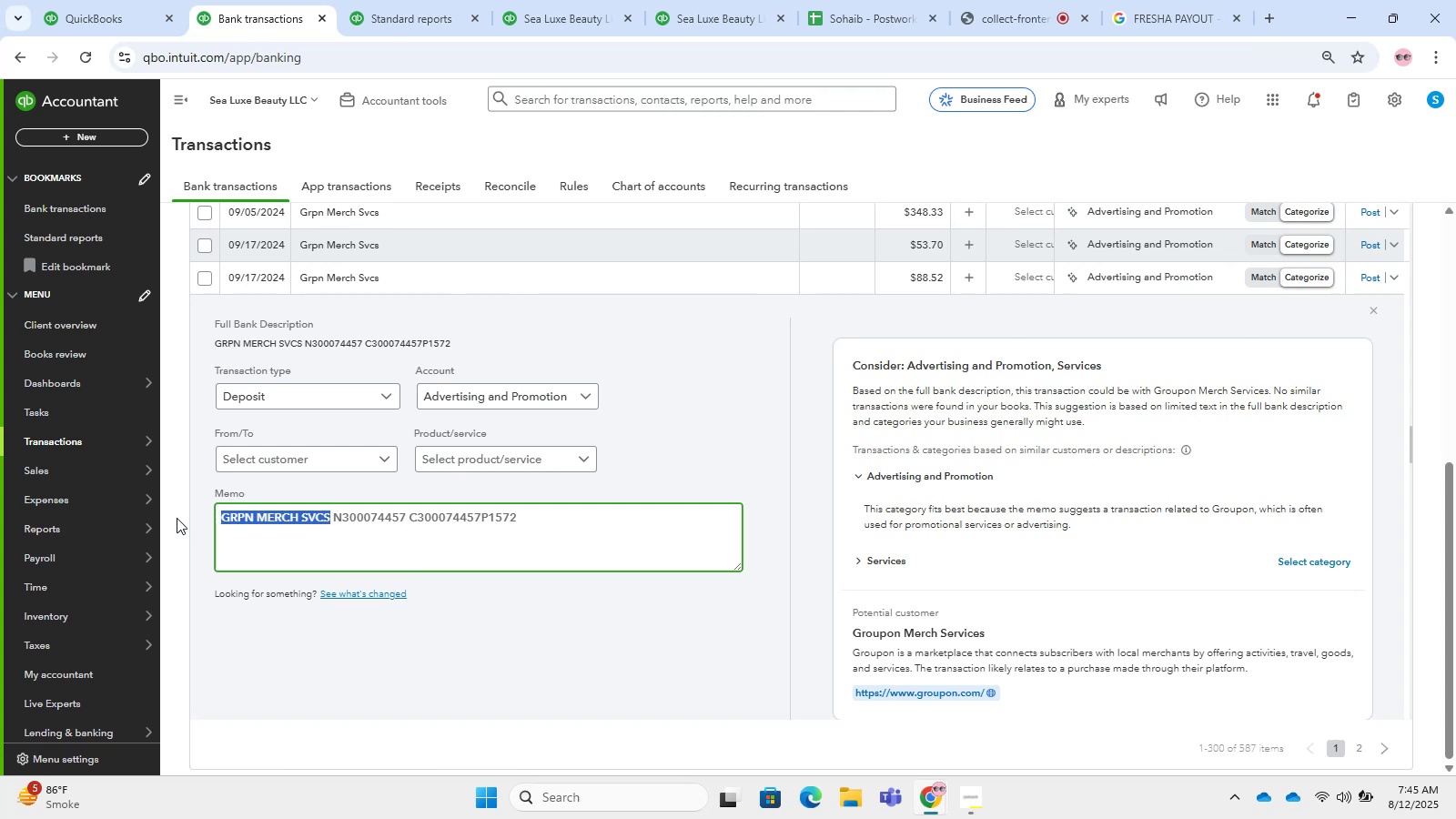 
key(Control+C)
 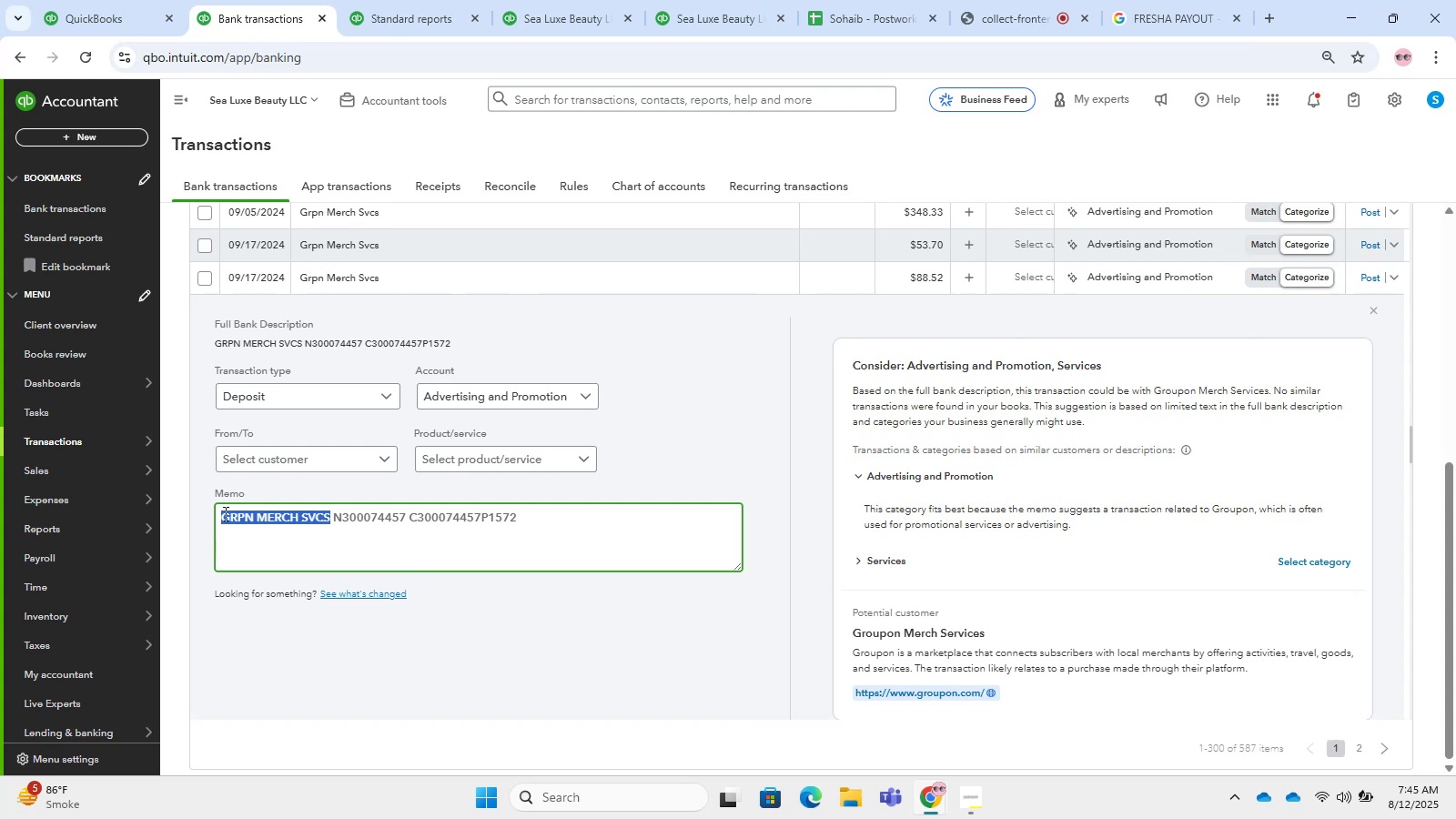 
key(Control+C)
 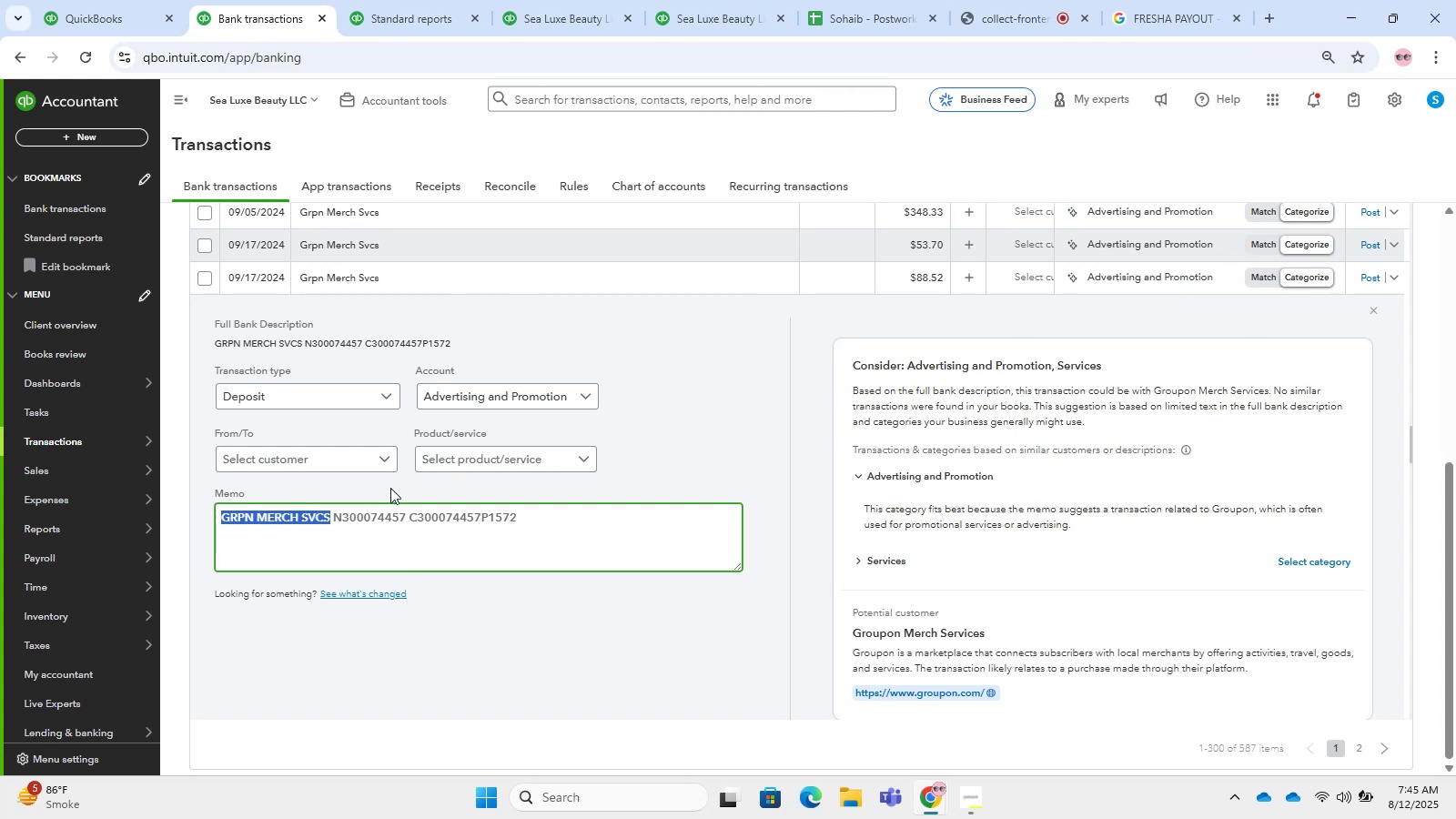 
key(Control+C)
 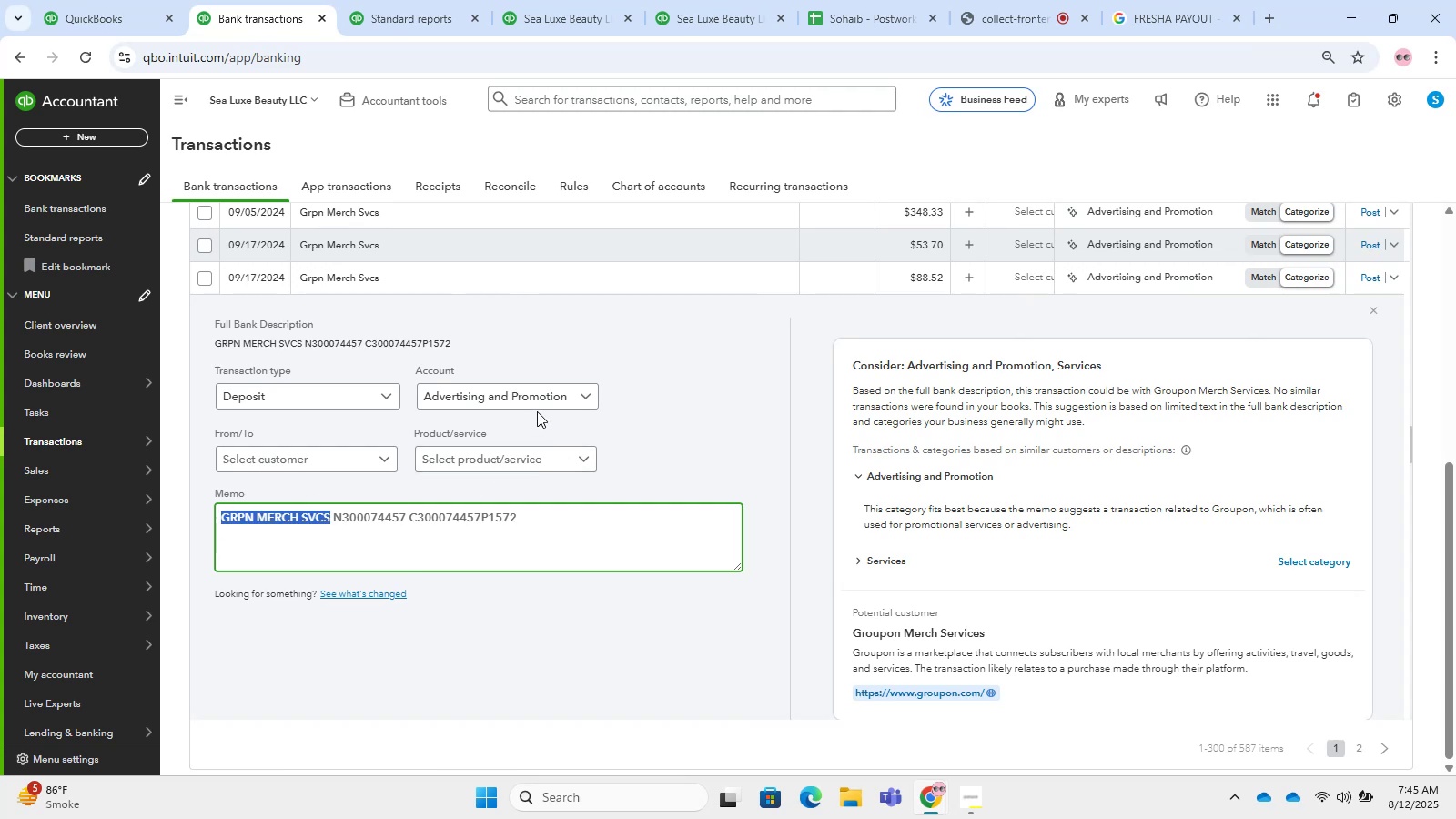 
left_click([531, 405])
 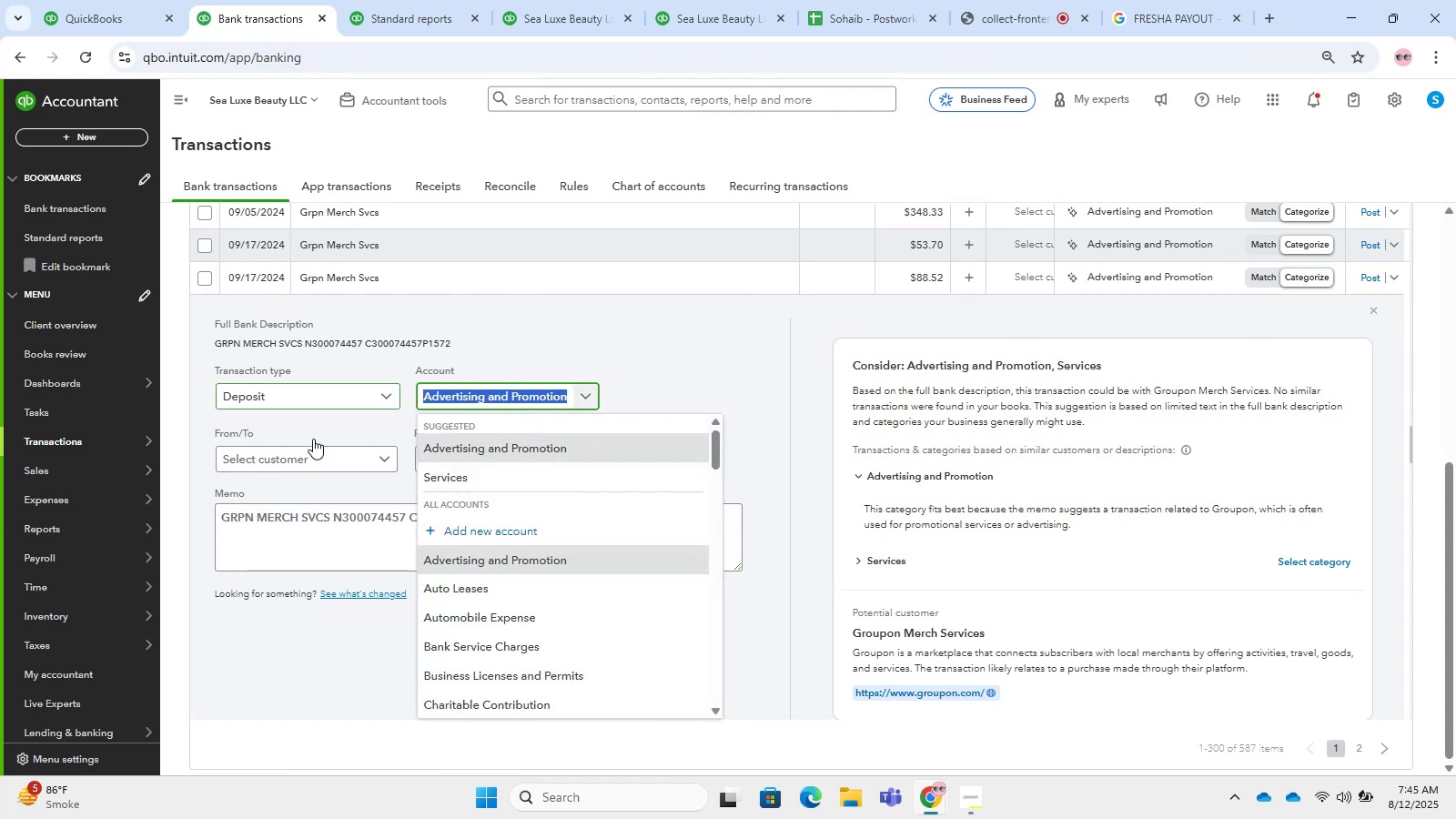 
double_click([330, 449])
 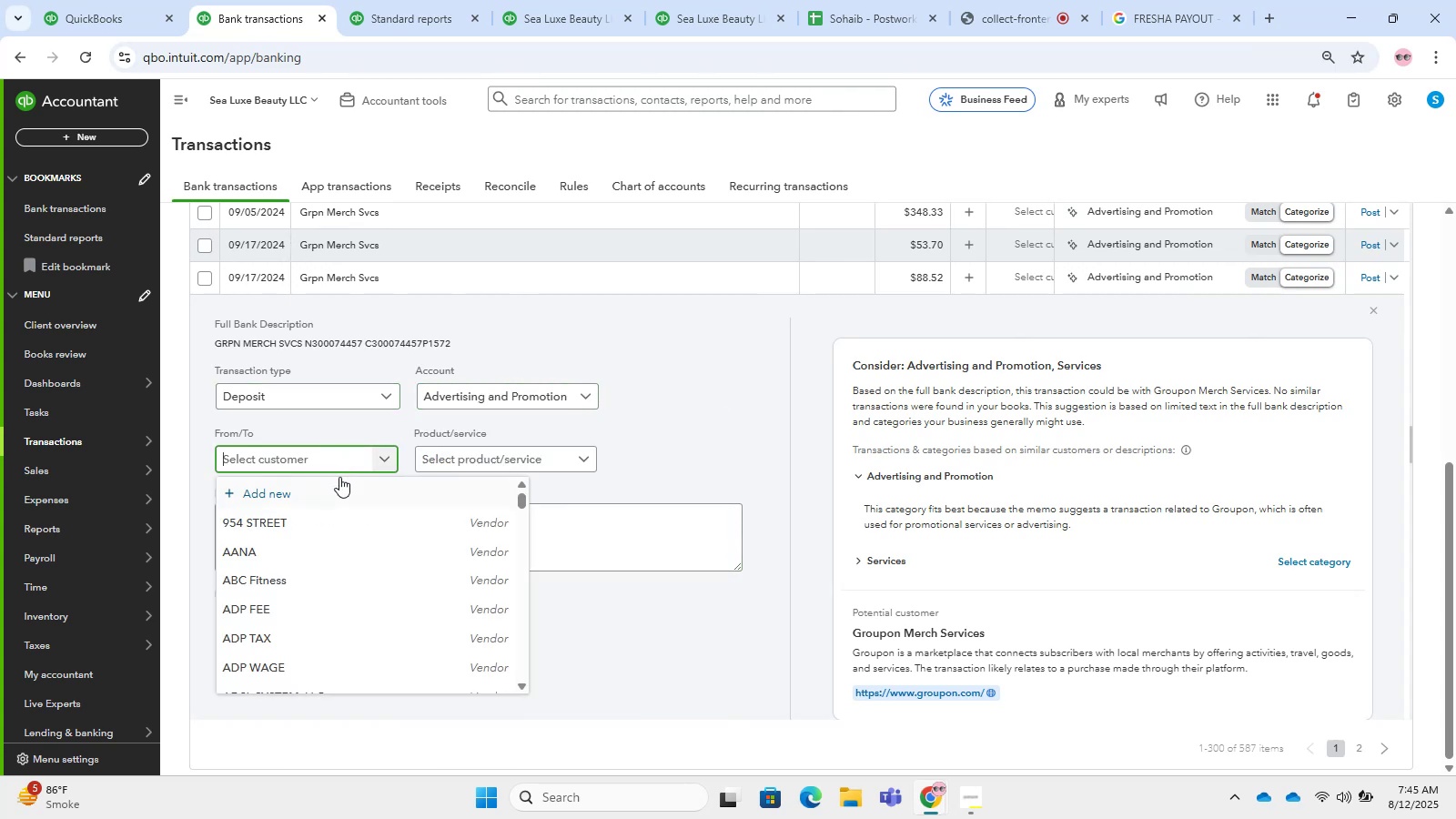 
left_click([346, 482])
 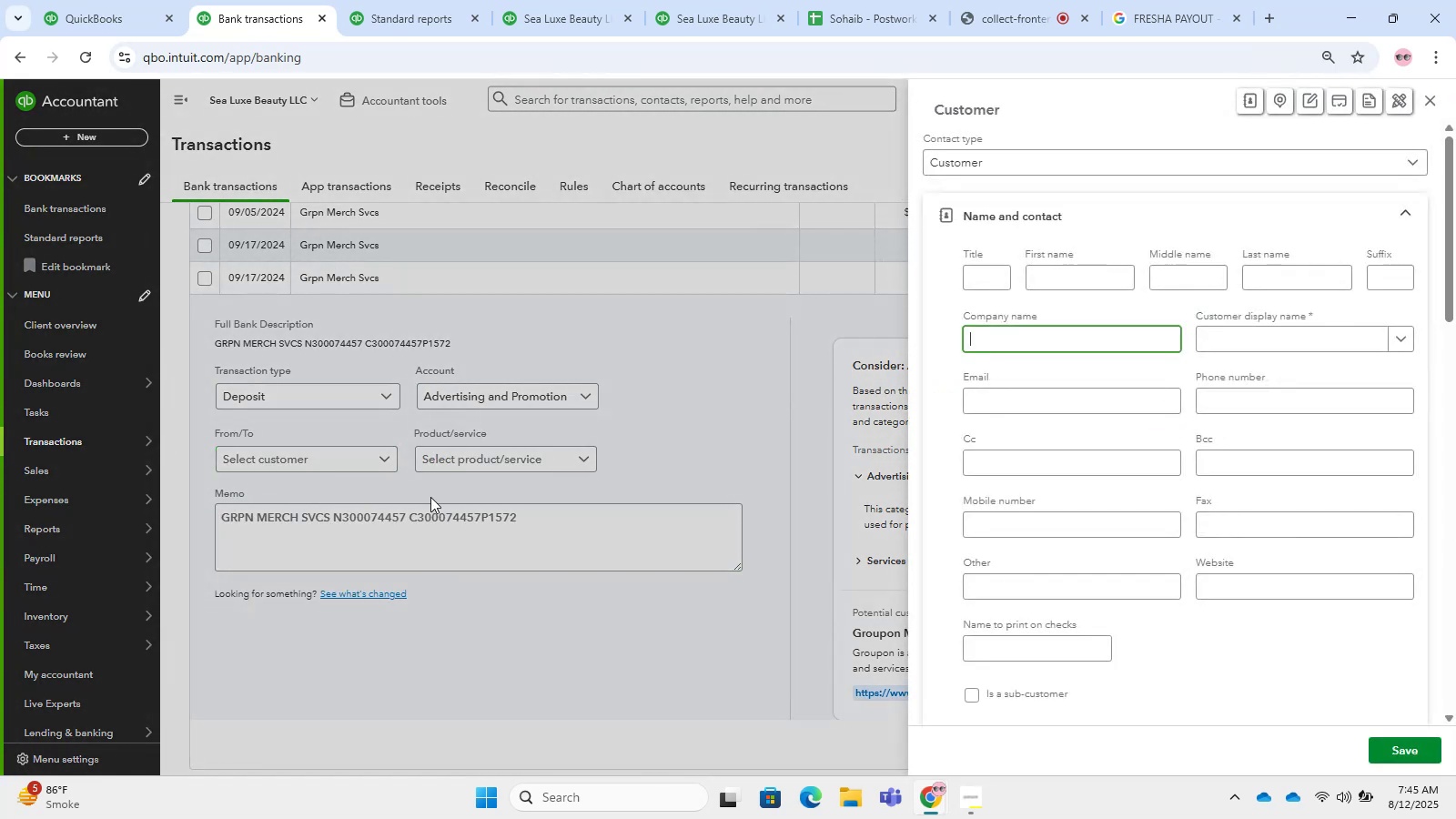 
key(Control+V)
 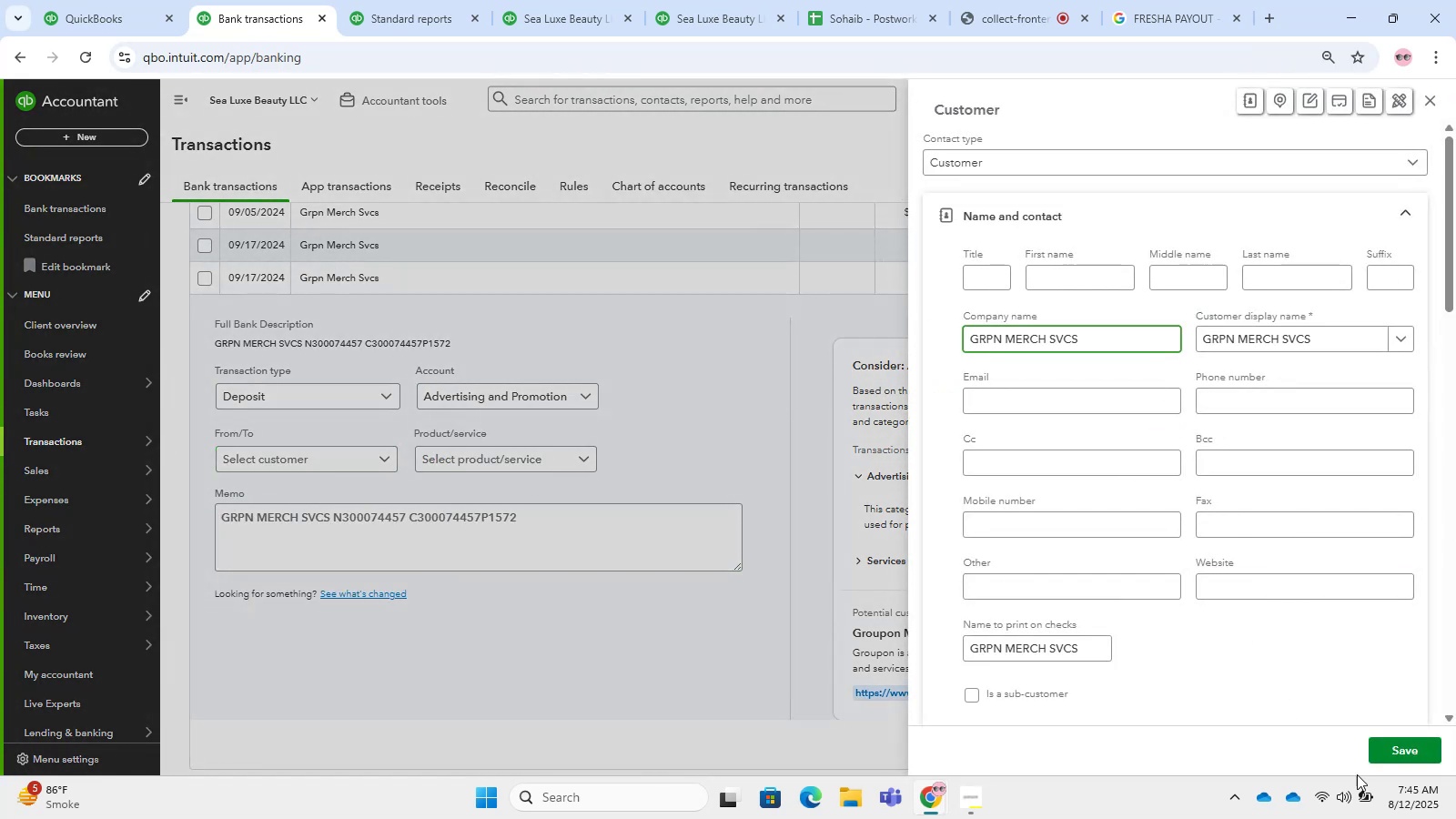 
left_click([1391, 760])
 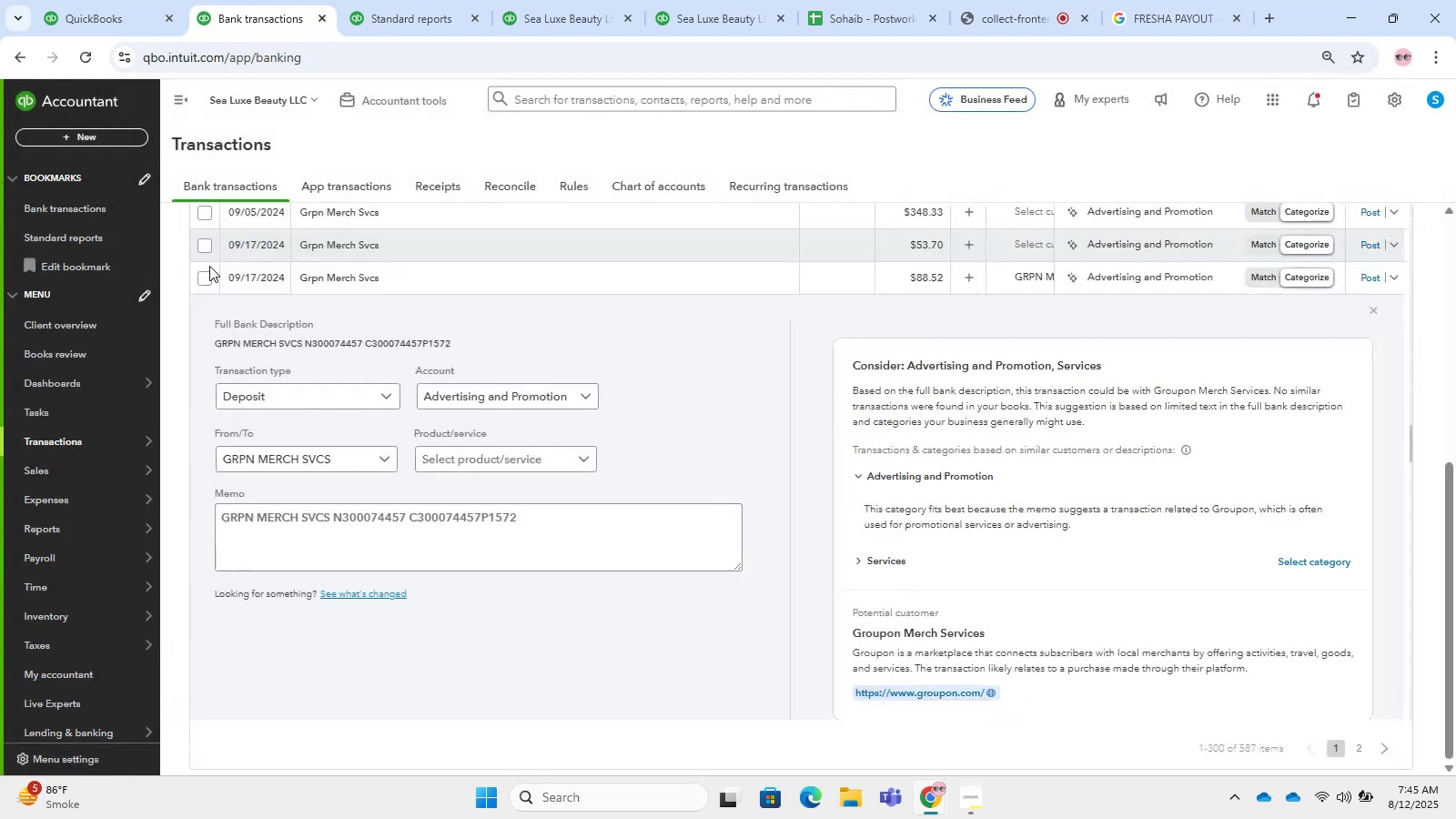 
scroll: coordinate [246, 332], scroll_direction: up, amount: 2.0
 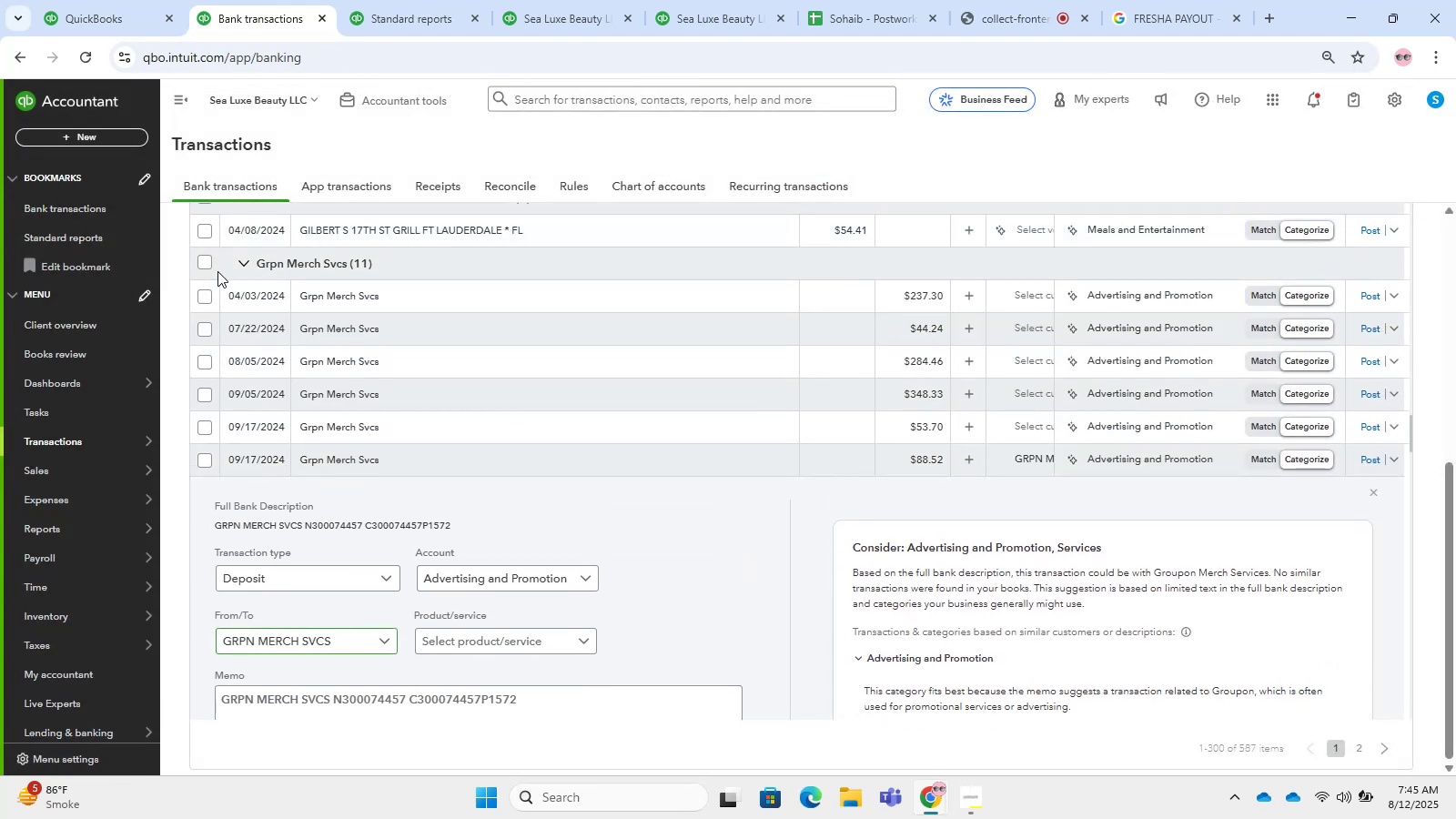 
double_click([202, 258])
 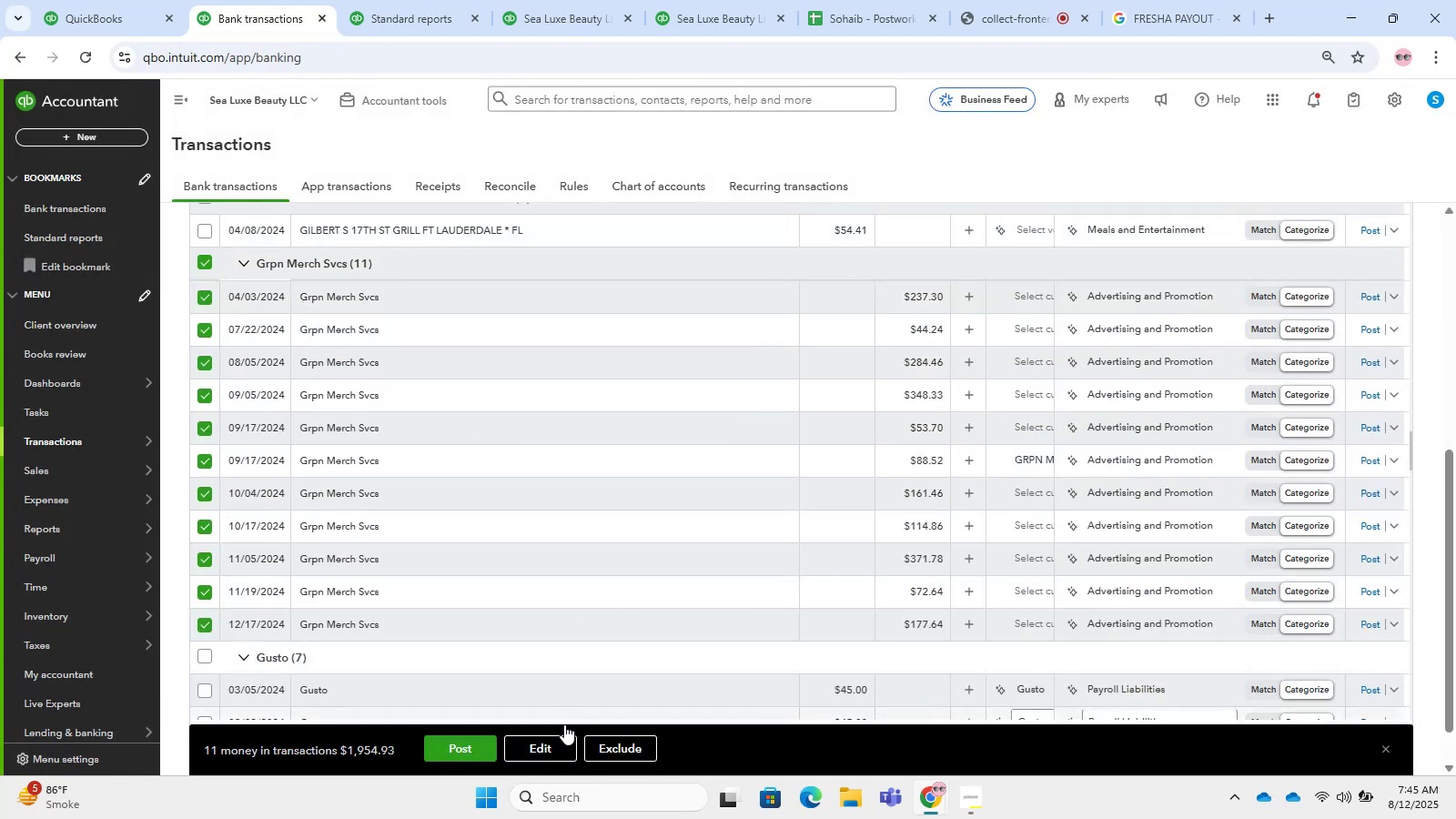 
left_click([560, 742])
 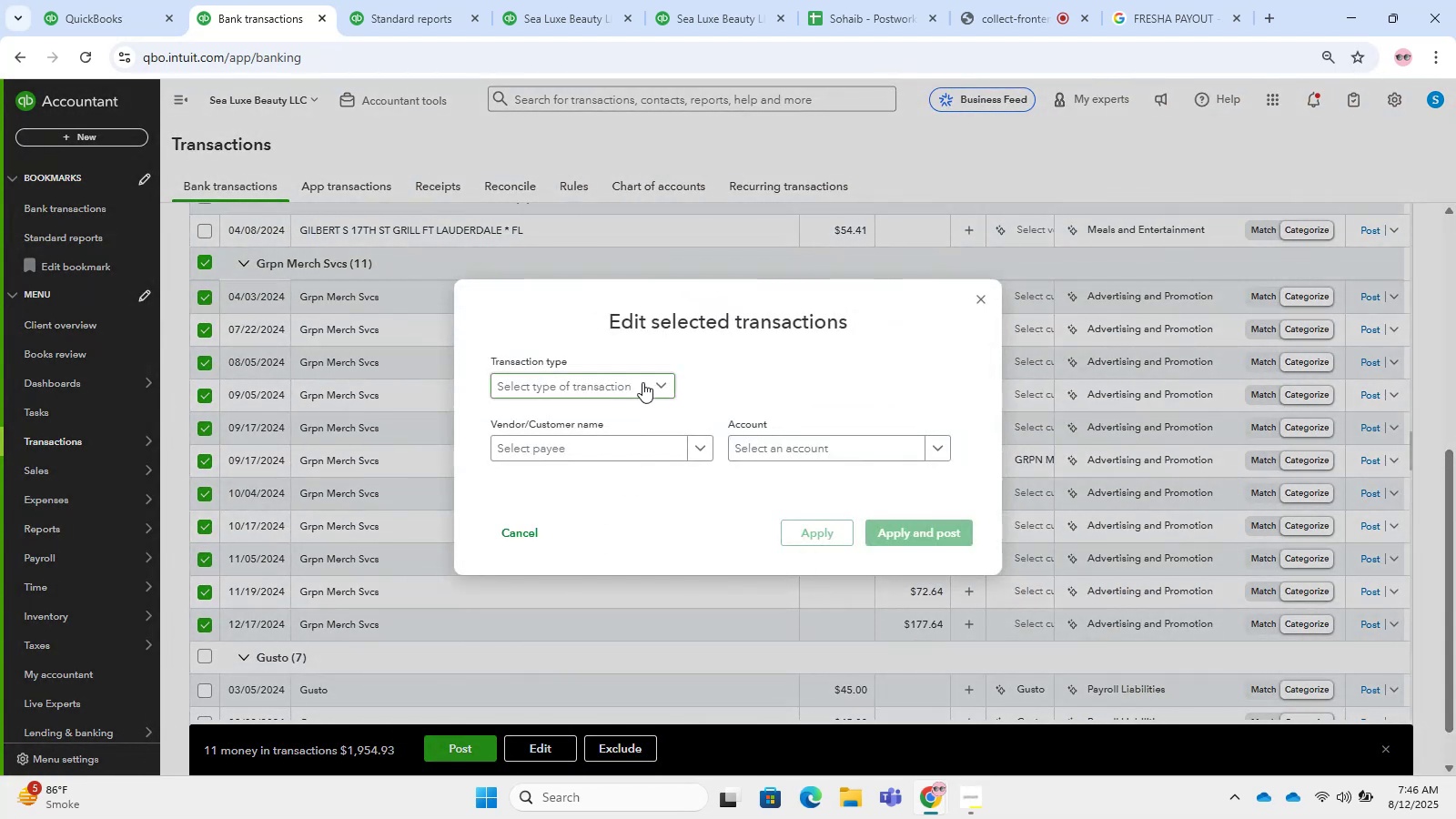 
double_click([645, 408])
 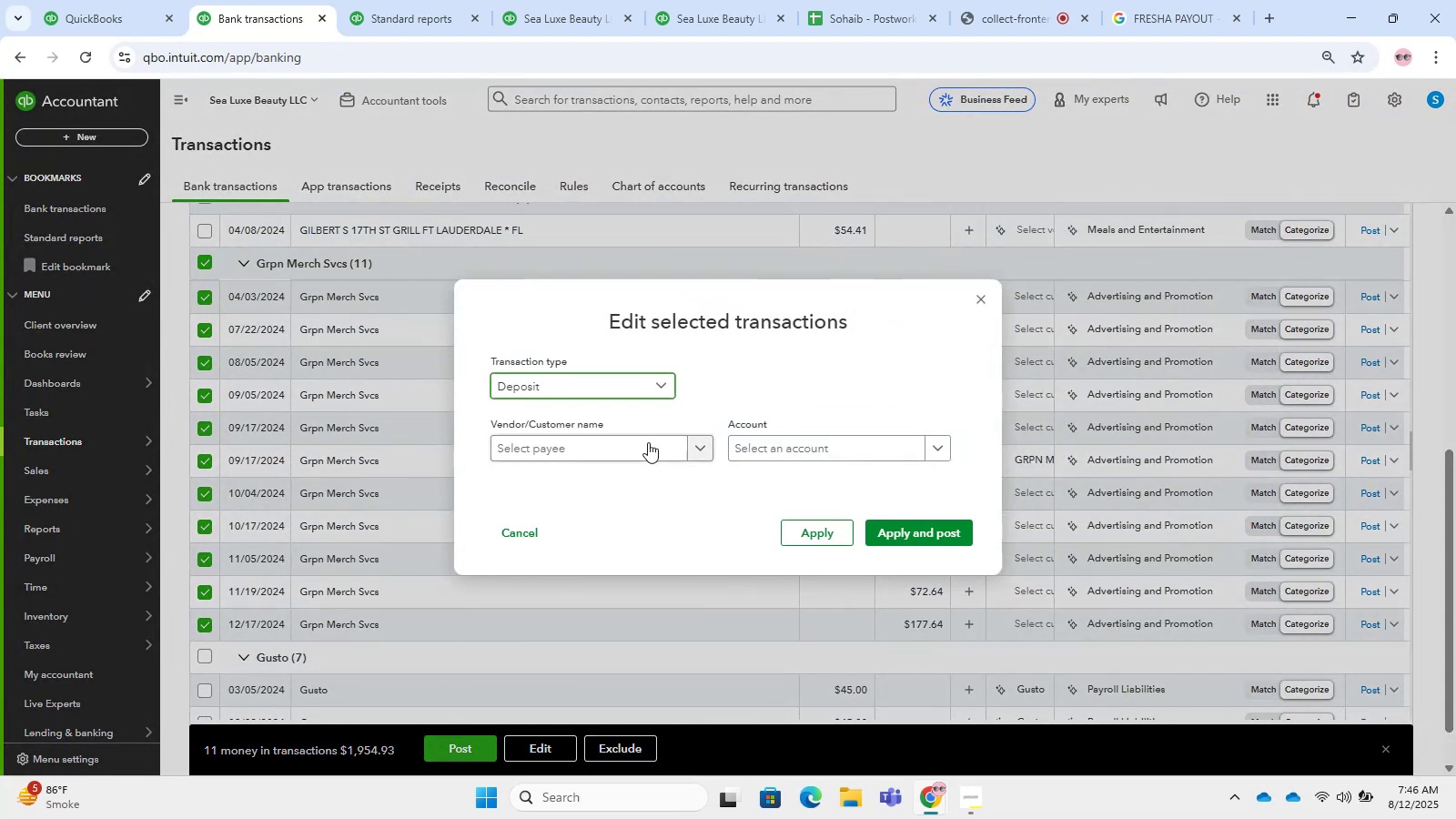 
triple_click([648, 442])
 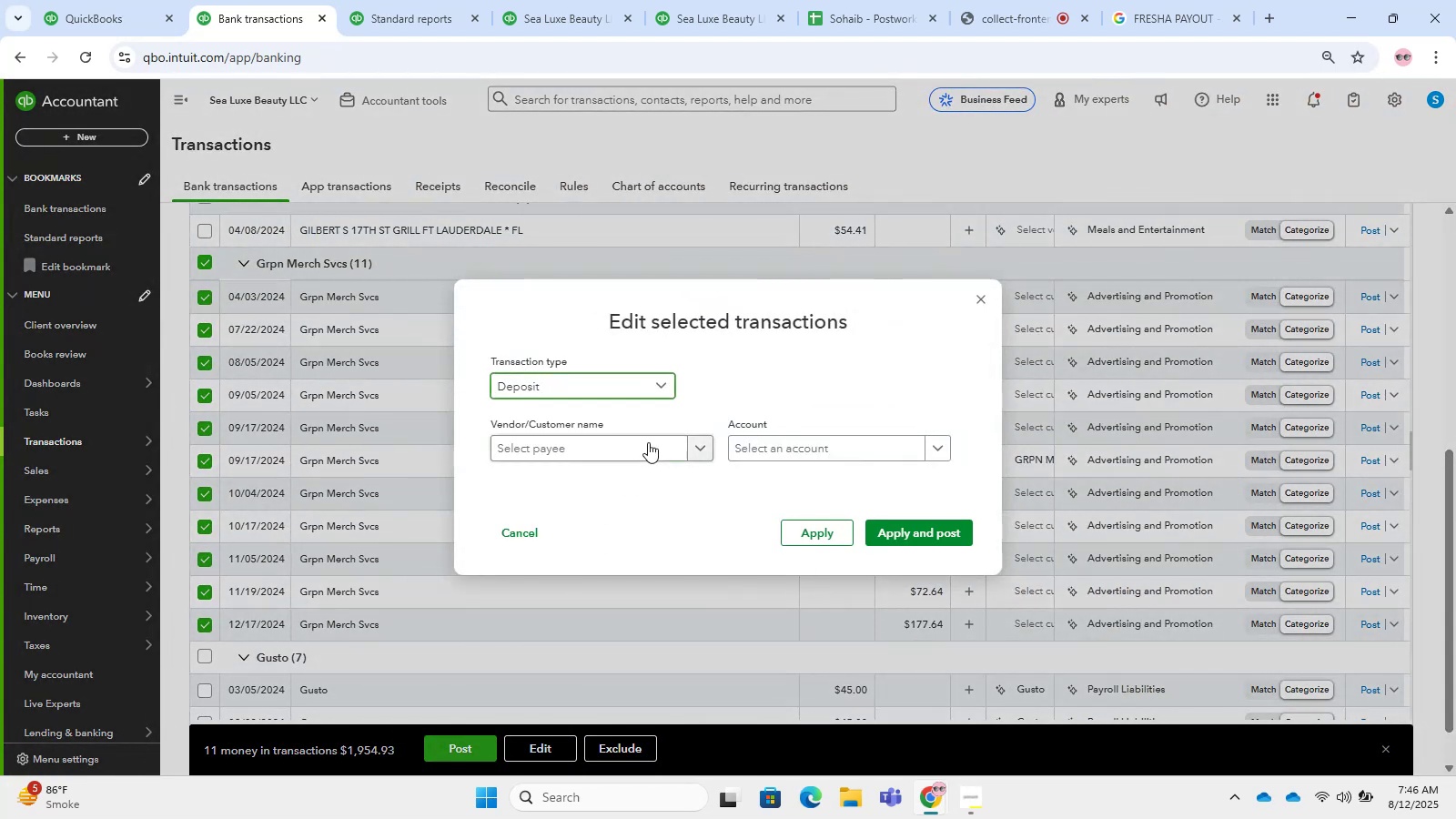 
key(Control+V)
 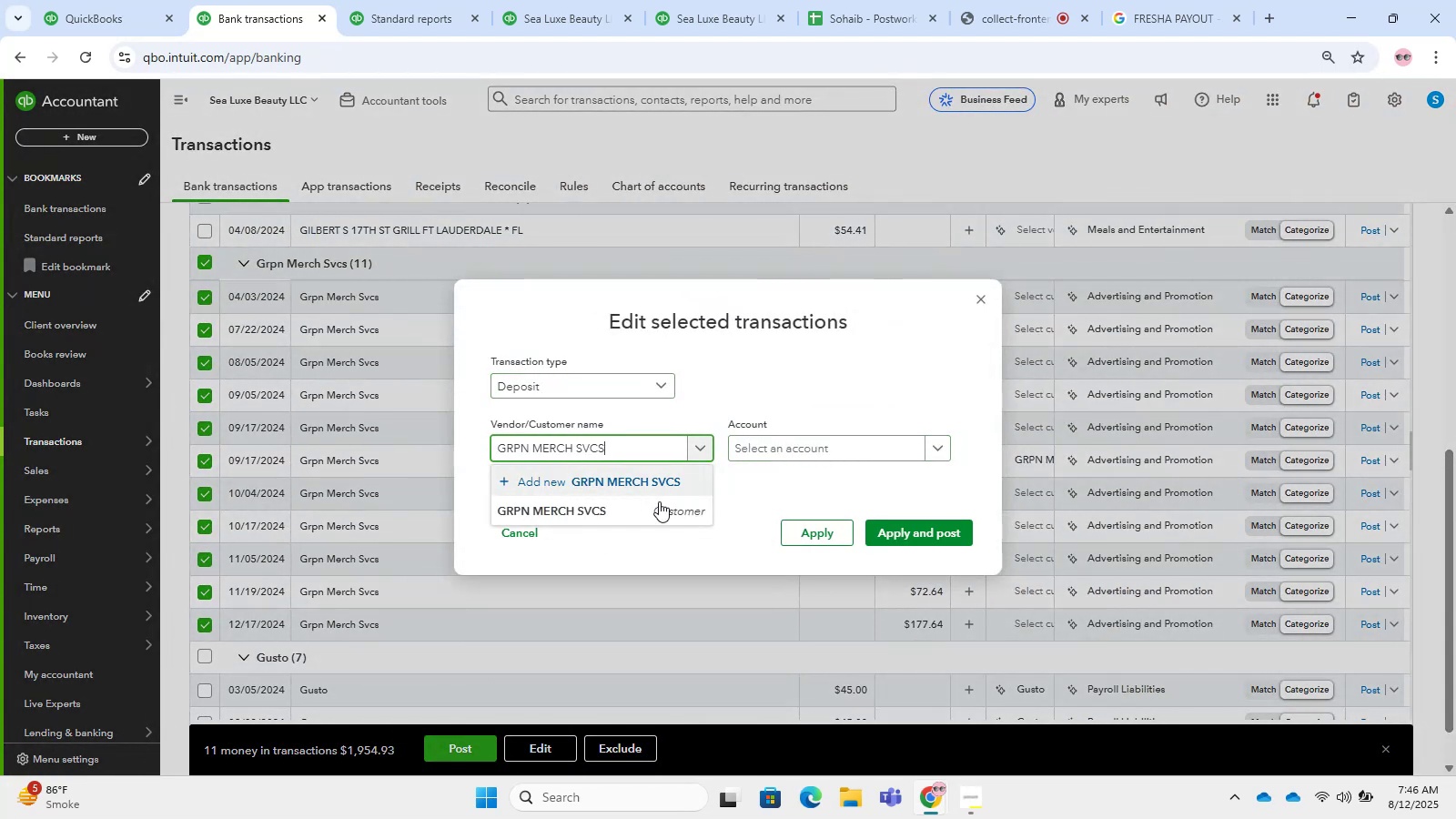 
double_click([772, 444])
 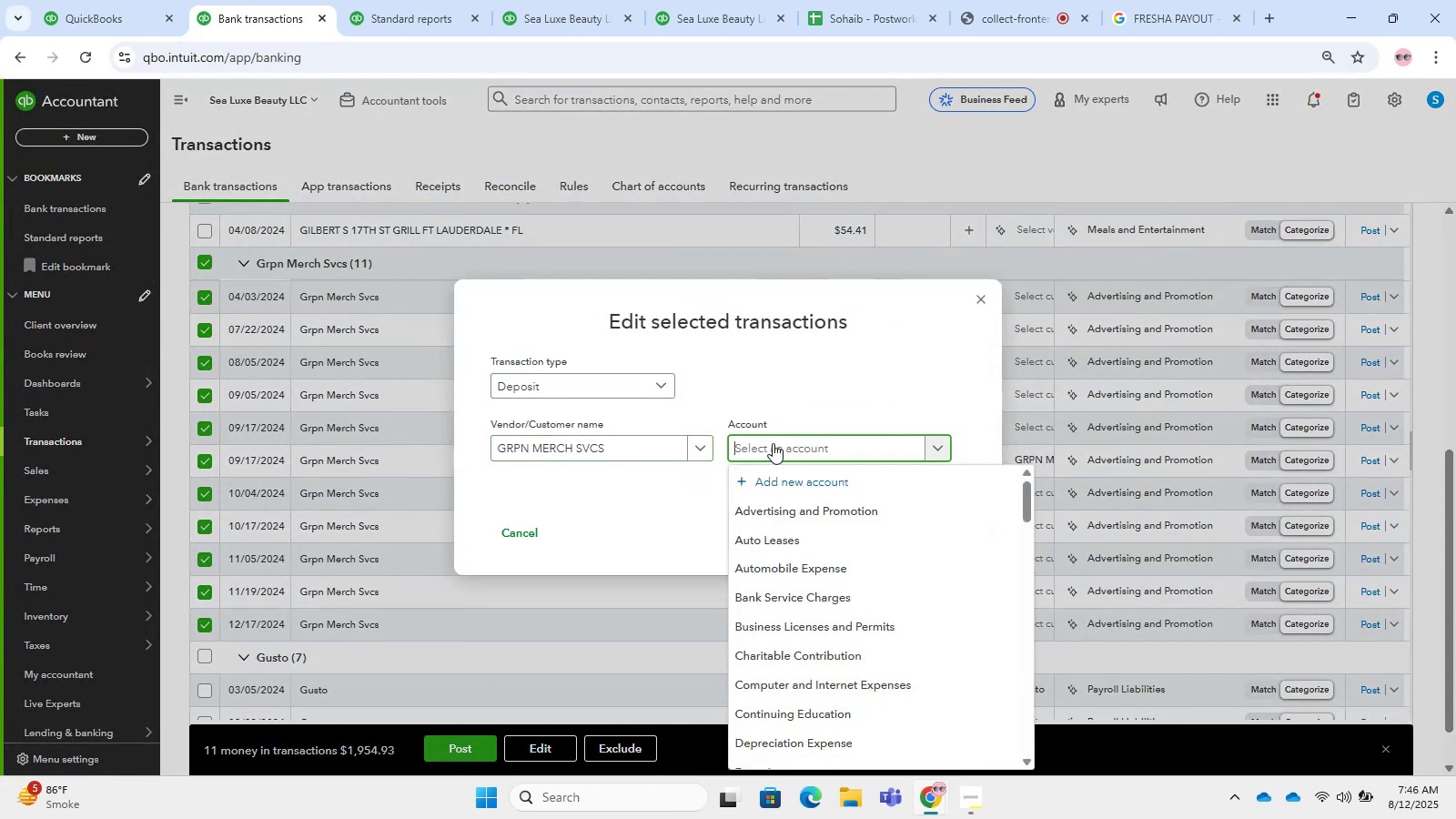 
type(sales)
 